 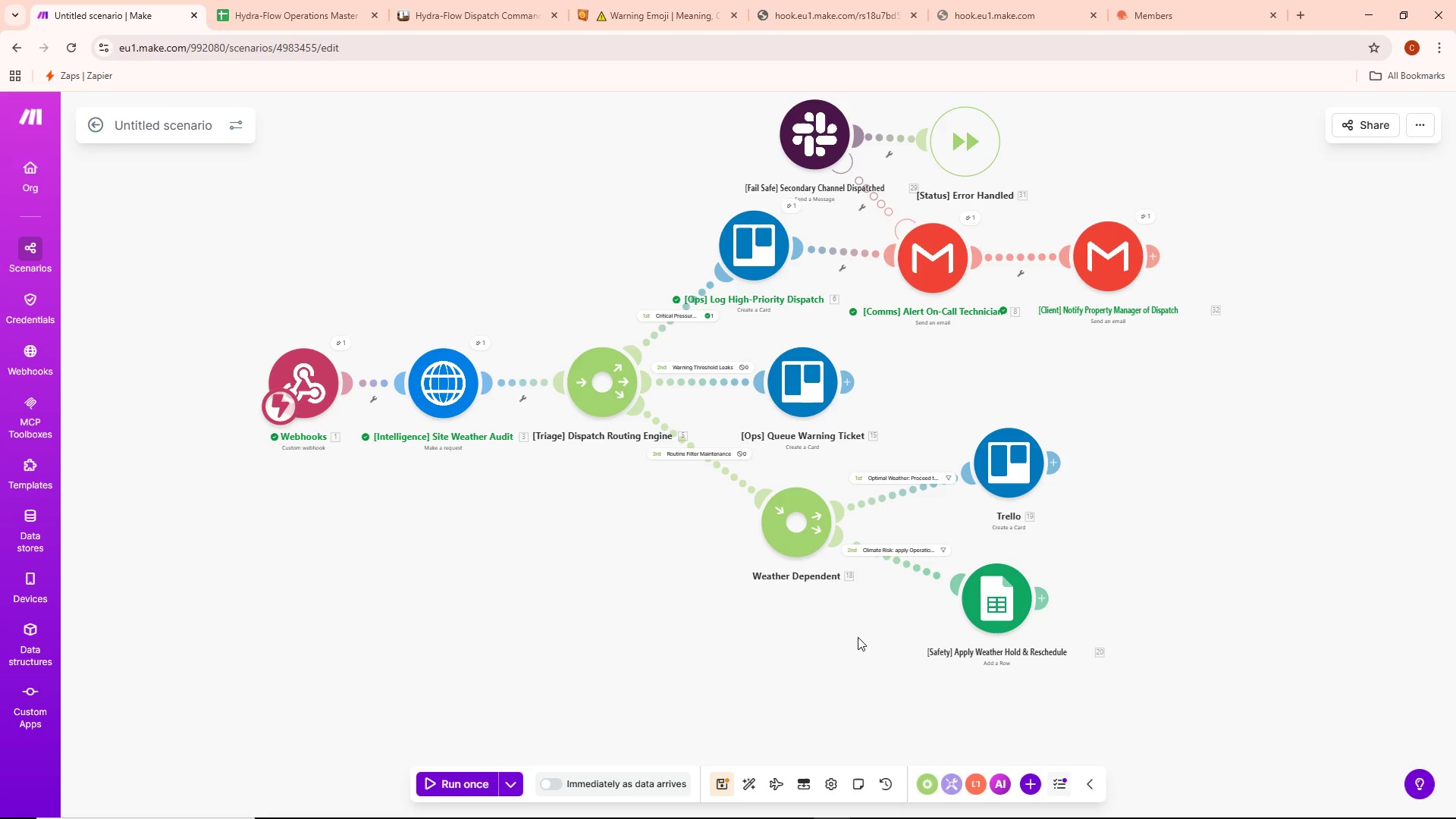 
right_click([1008, 438])
 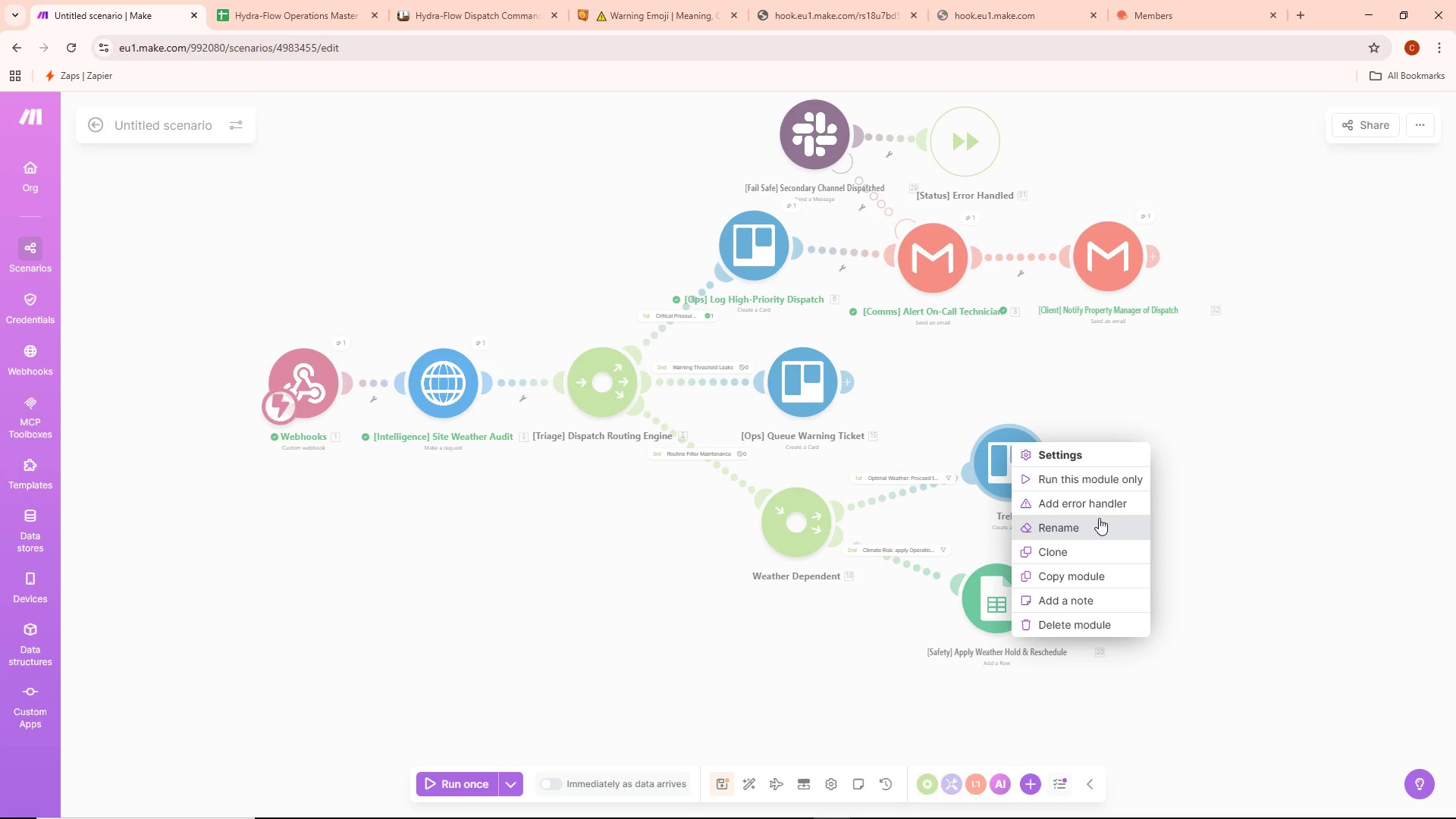 
left_click([1099, 518])
 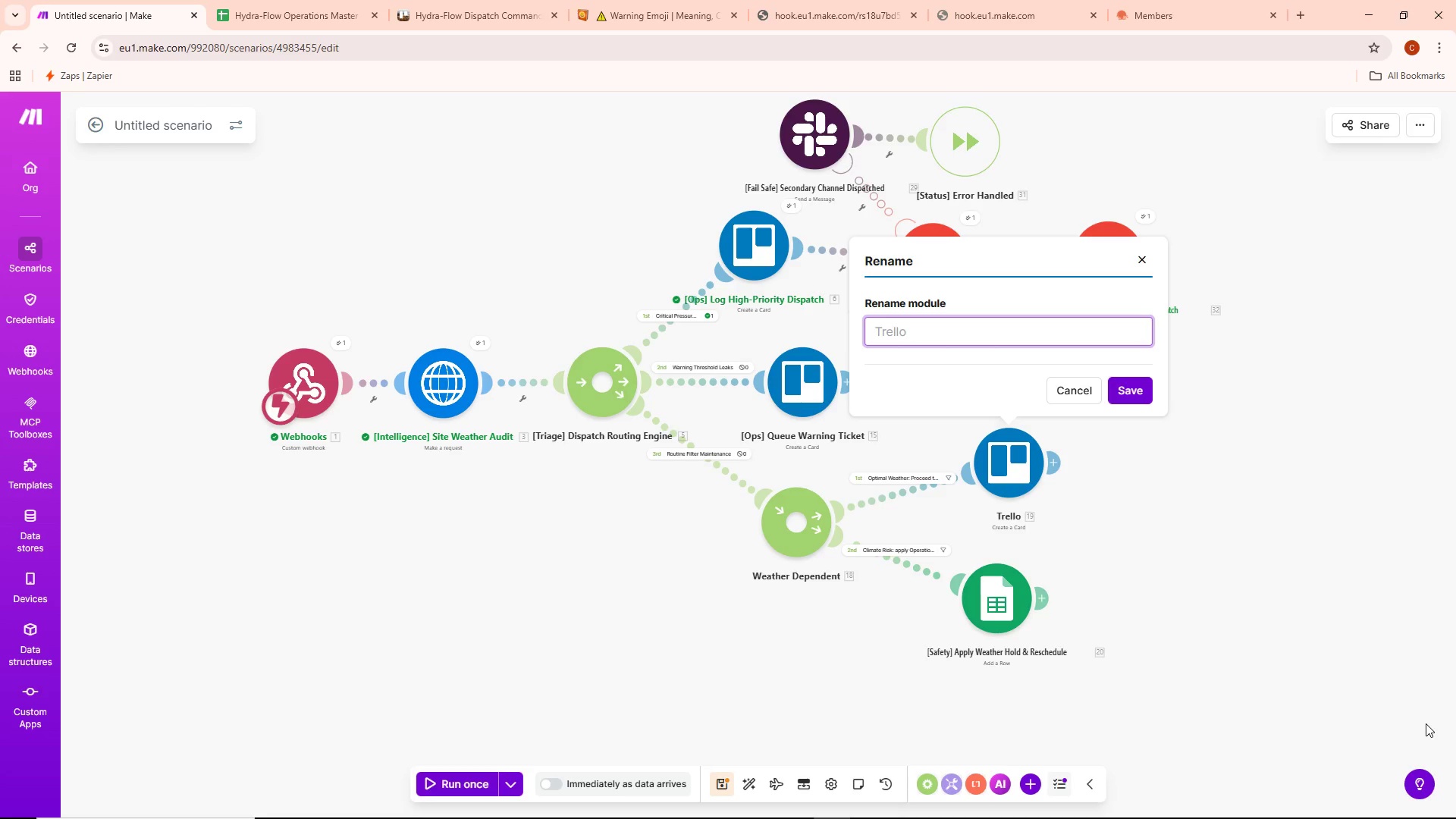 
wait(47.12)
 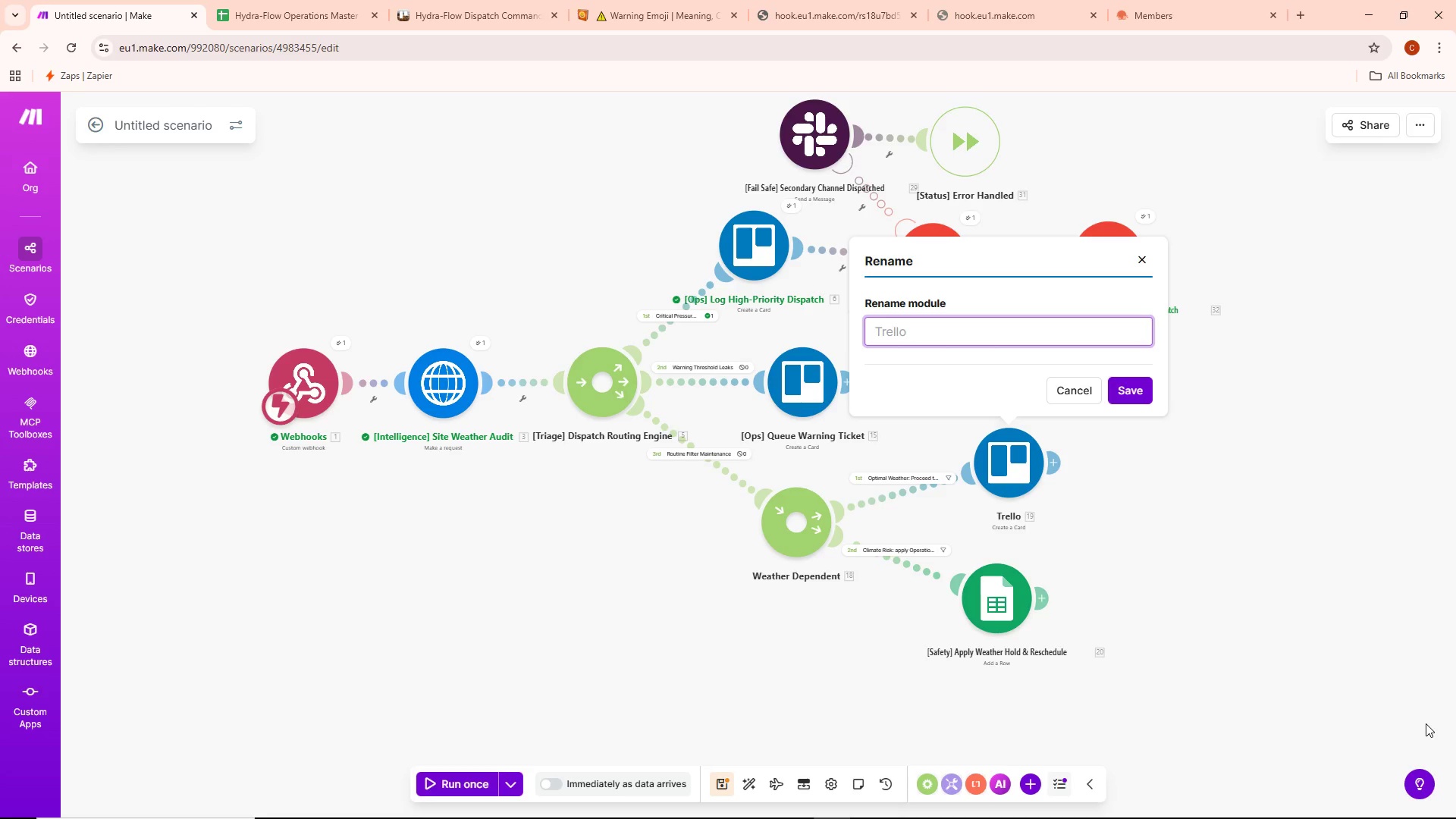 
right_click([1012, 476])
 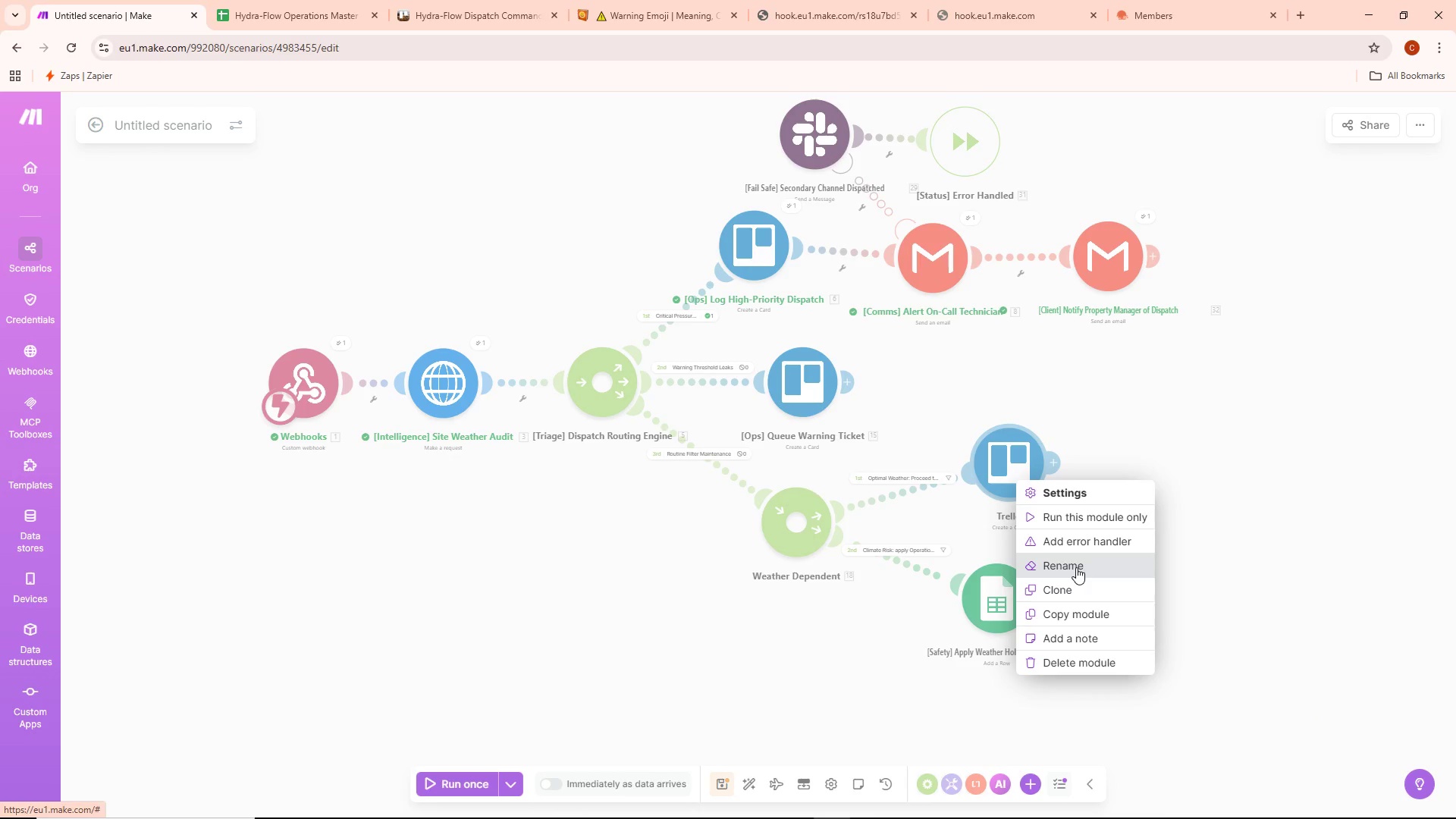 
wait(5.62)
 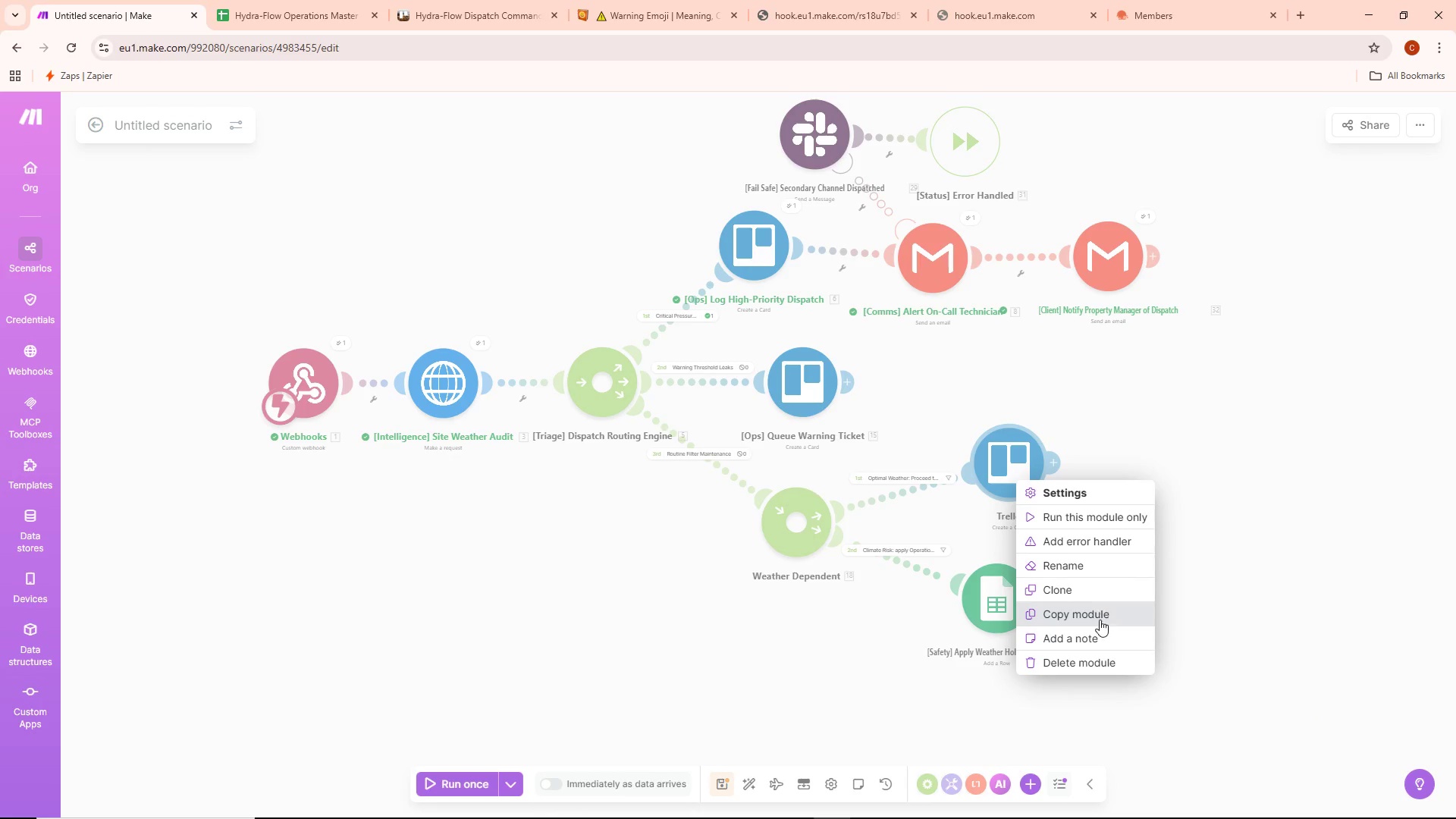 
left_click([1076, 567])
 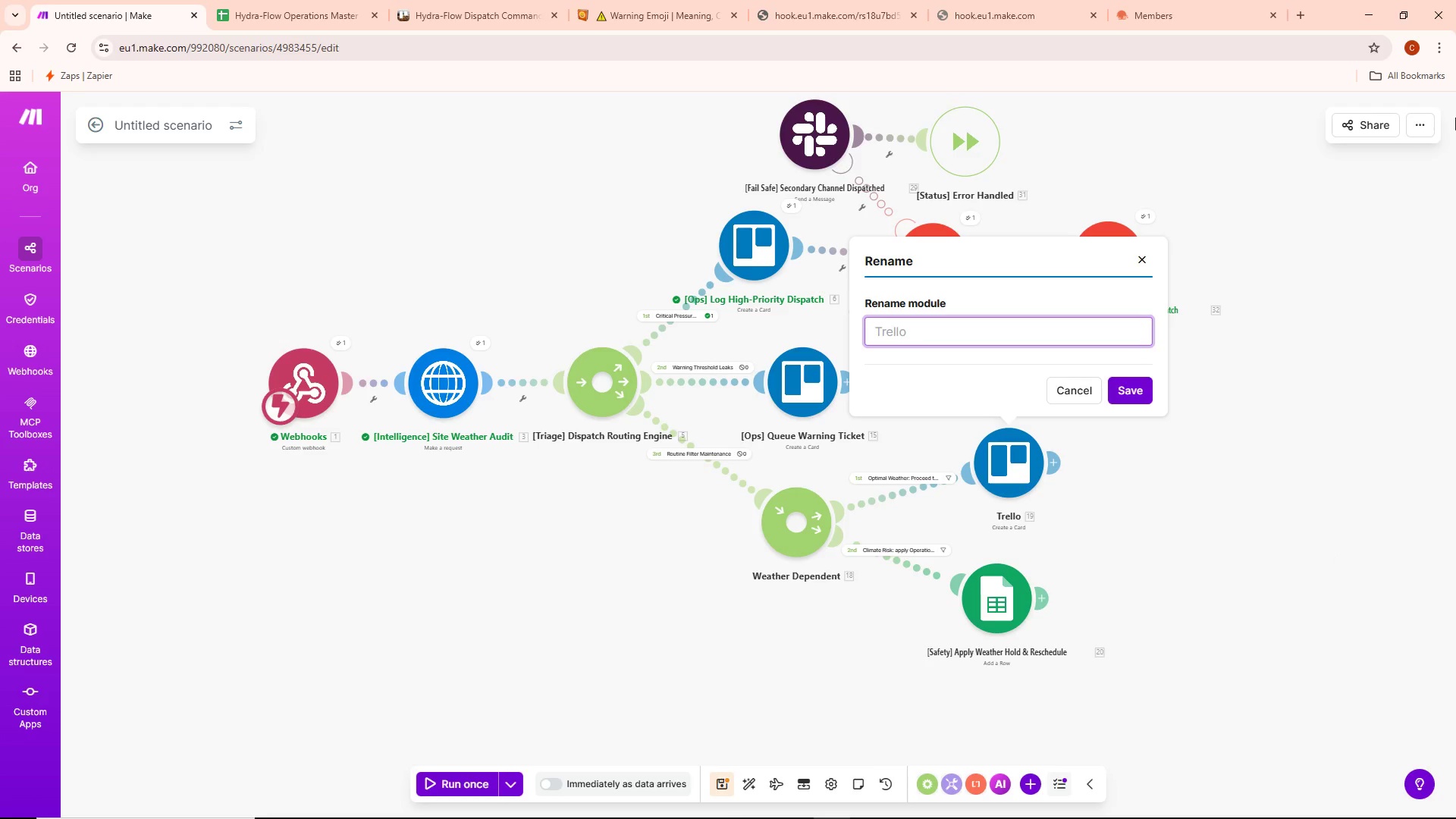 
key(CapsLock)
 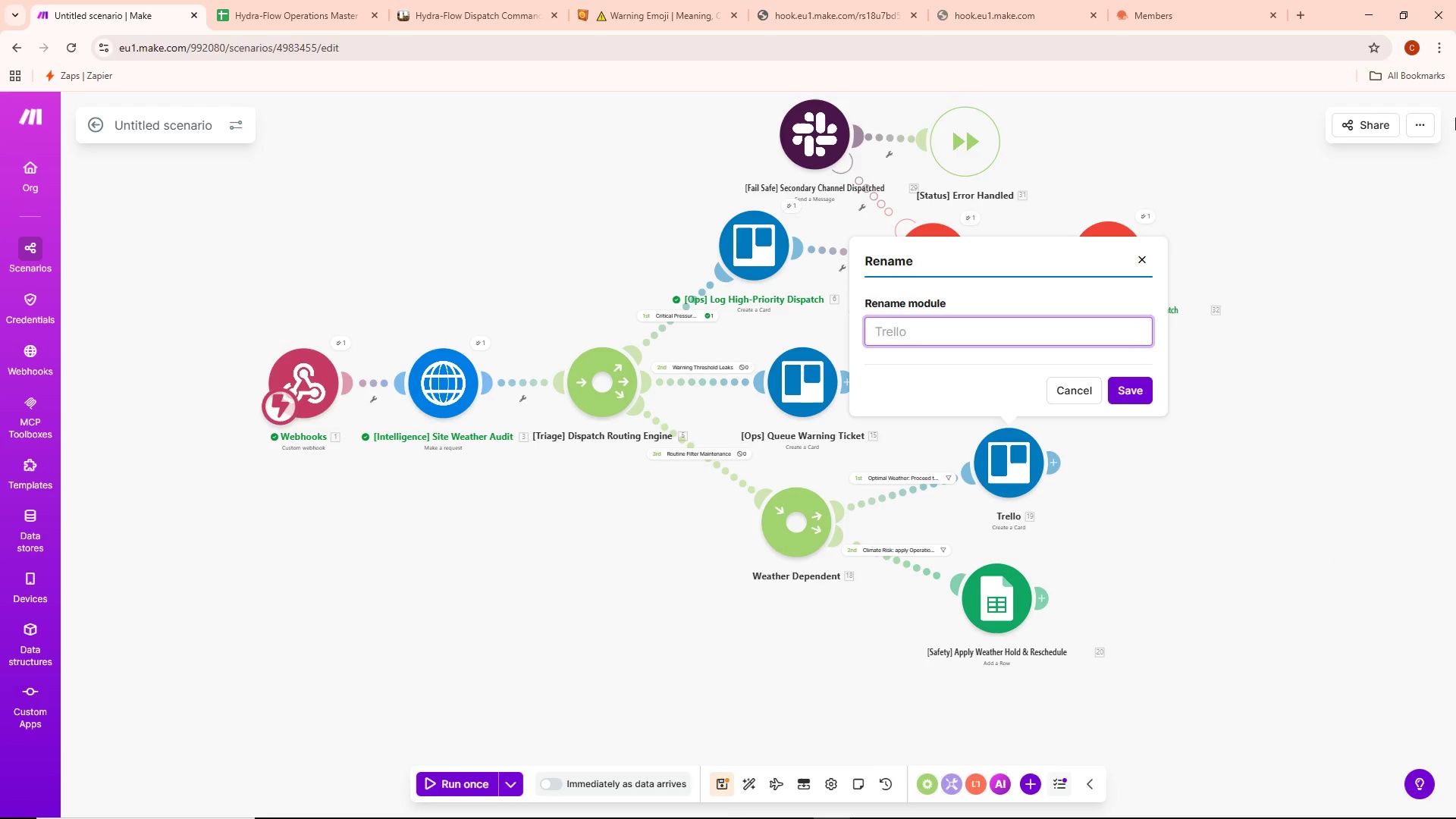 
key(CapsLock)
 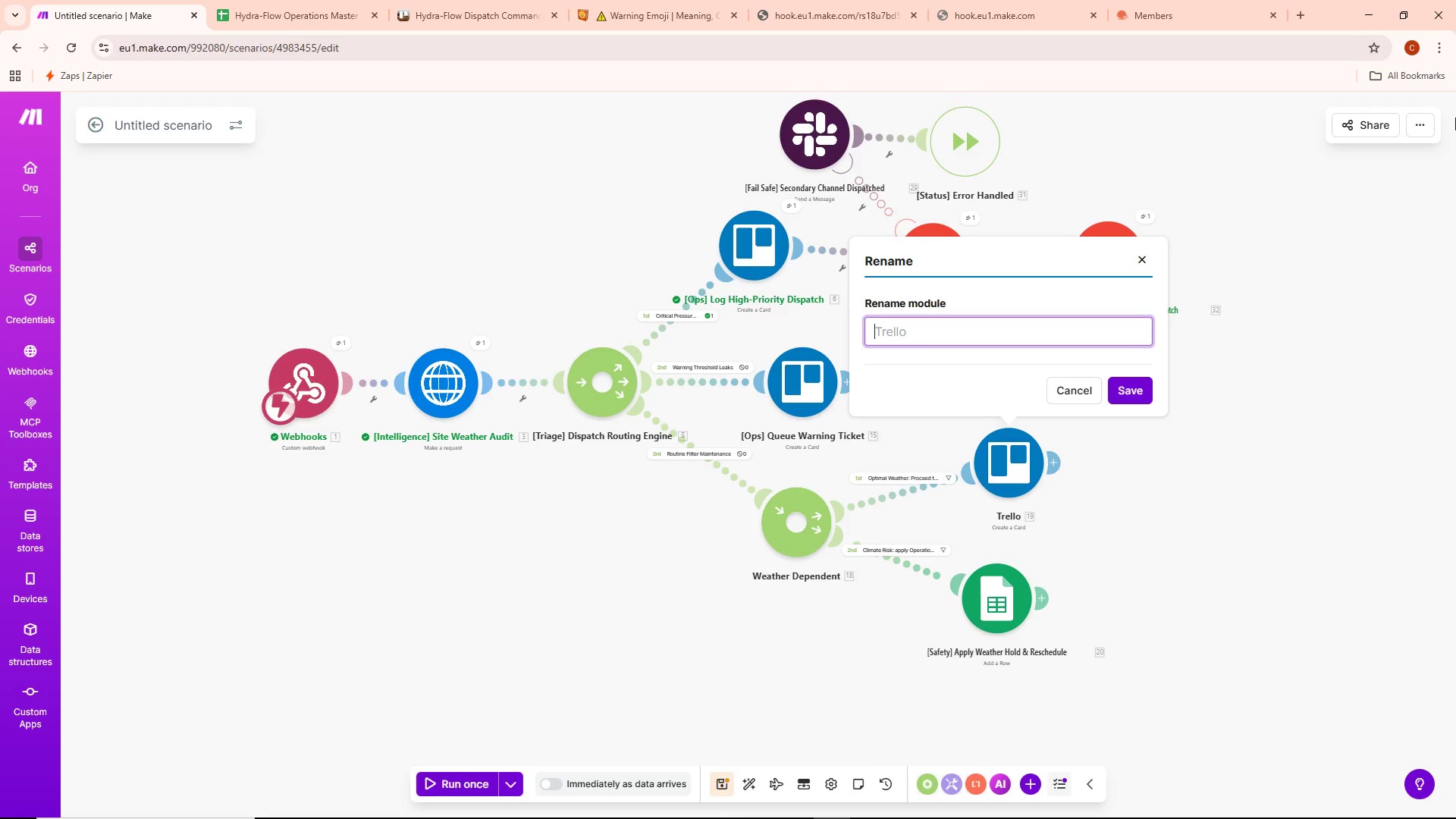 
key(Shift+ShiftLeft)
 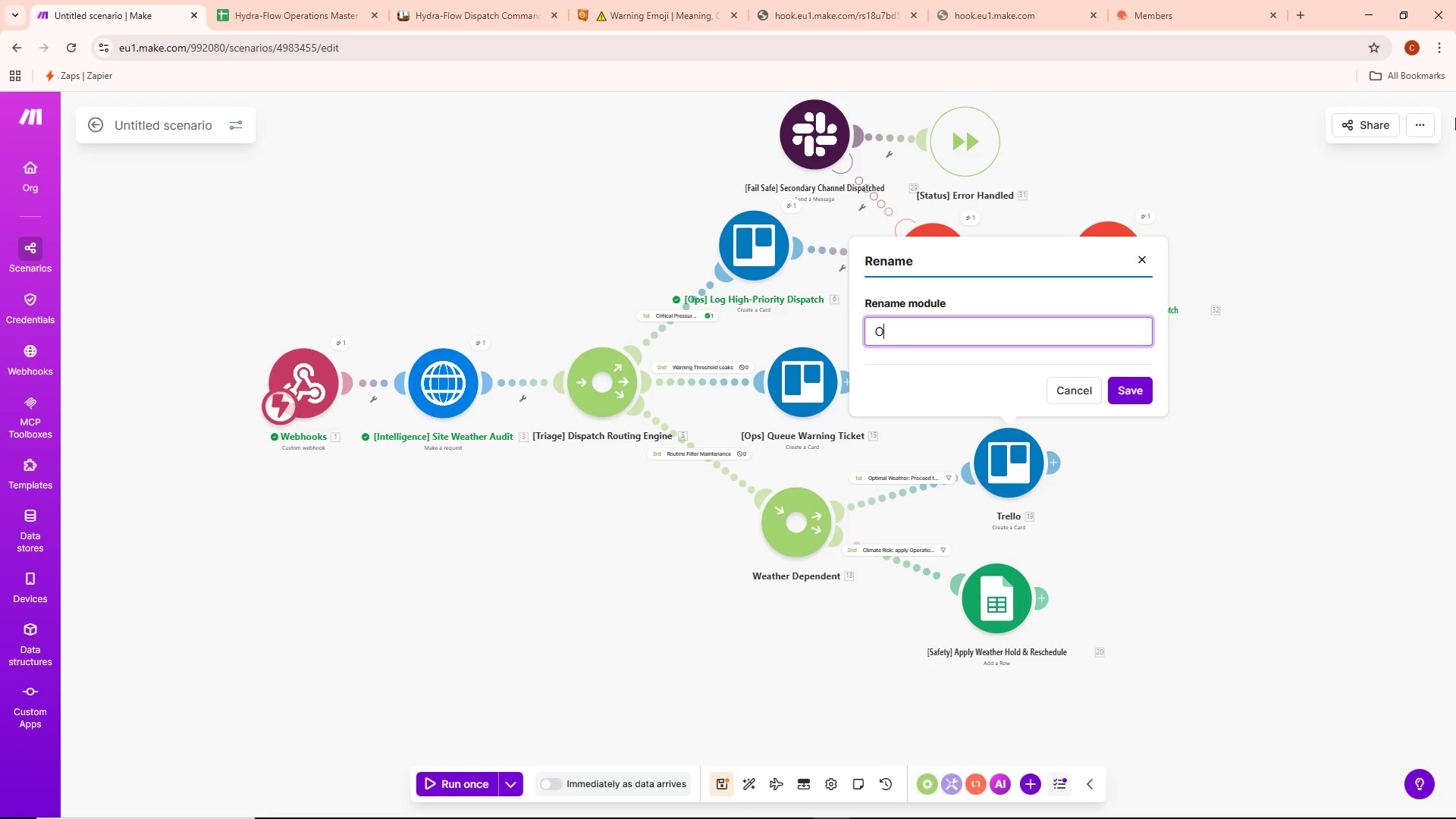 
key(Shift+O)
 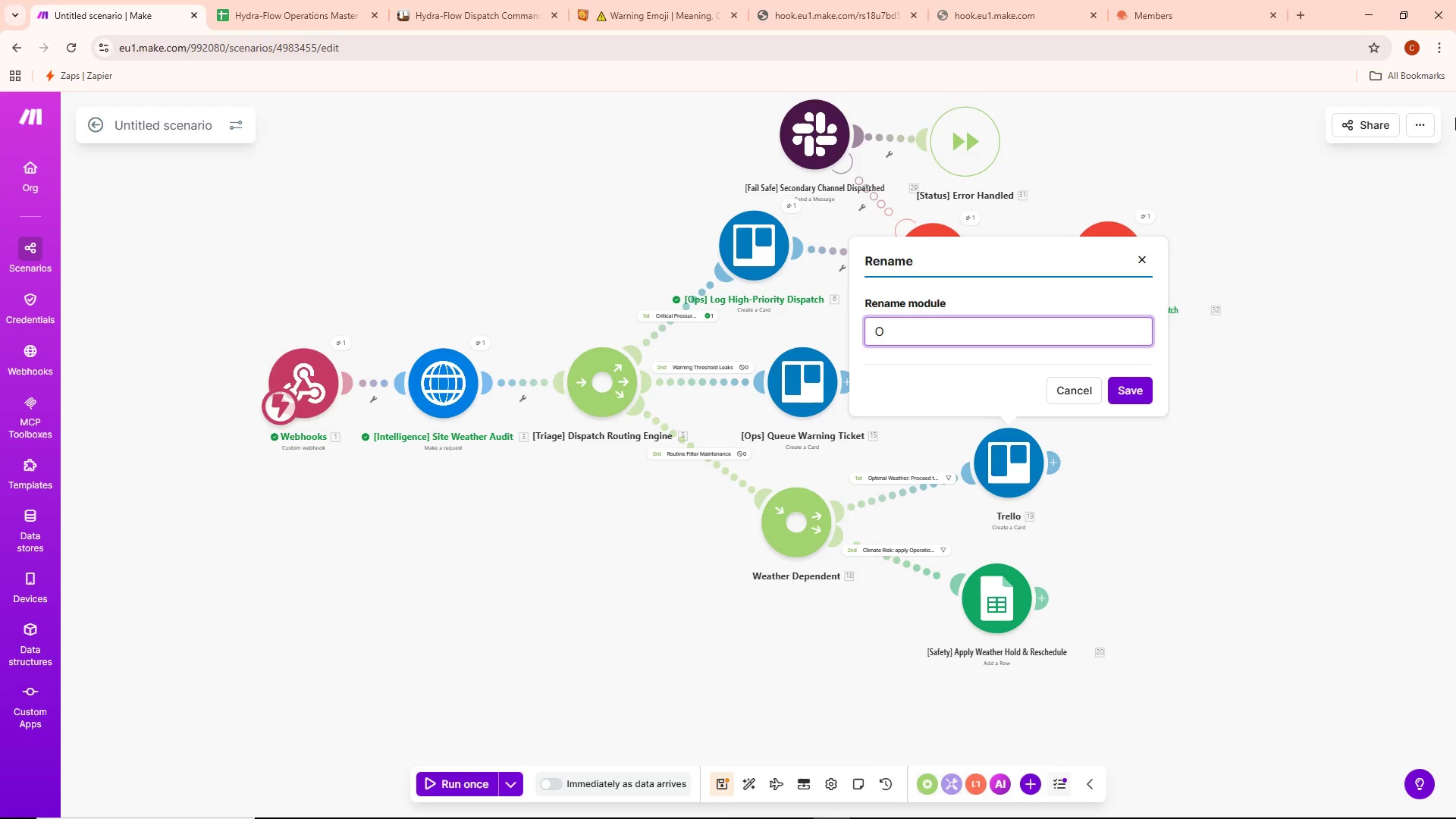 
key(Backspace)
 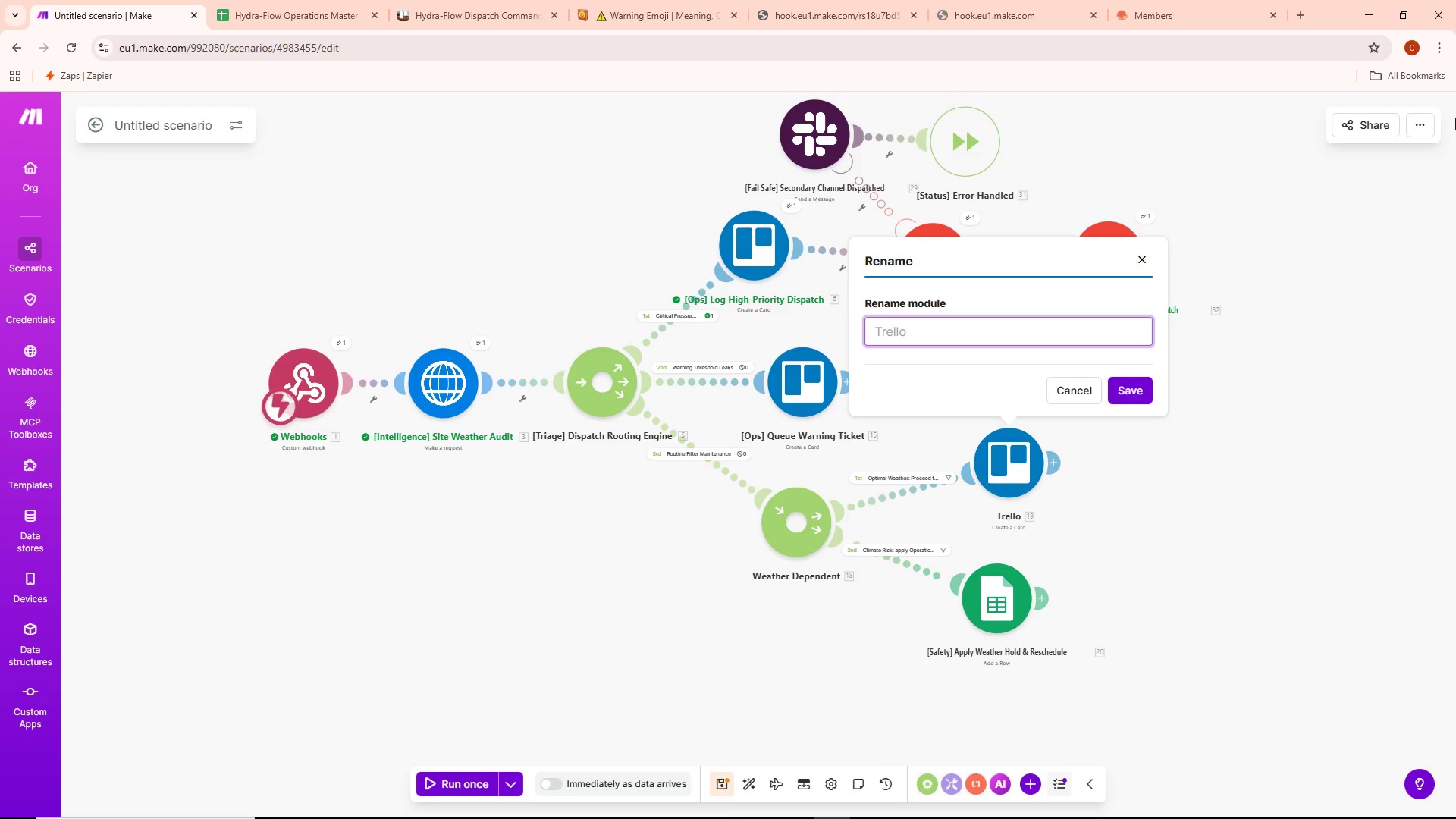 
key(BracketLeft)
 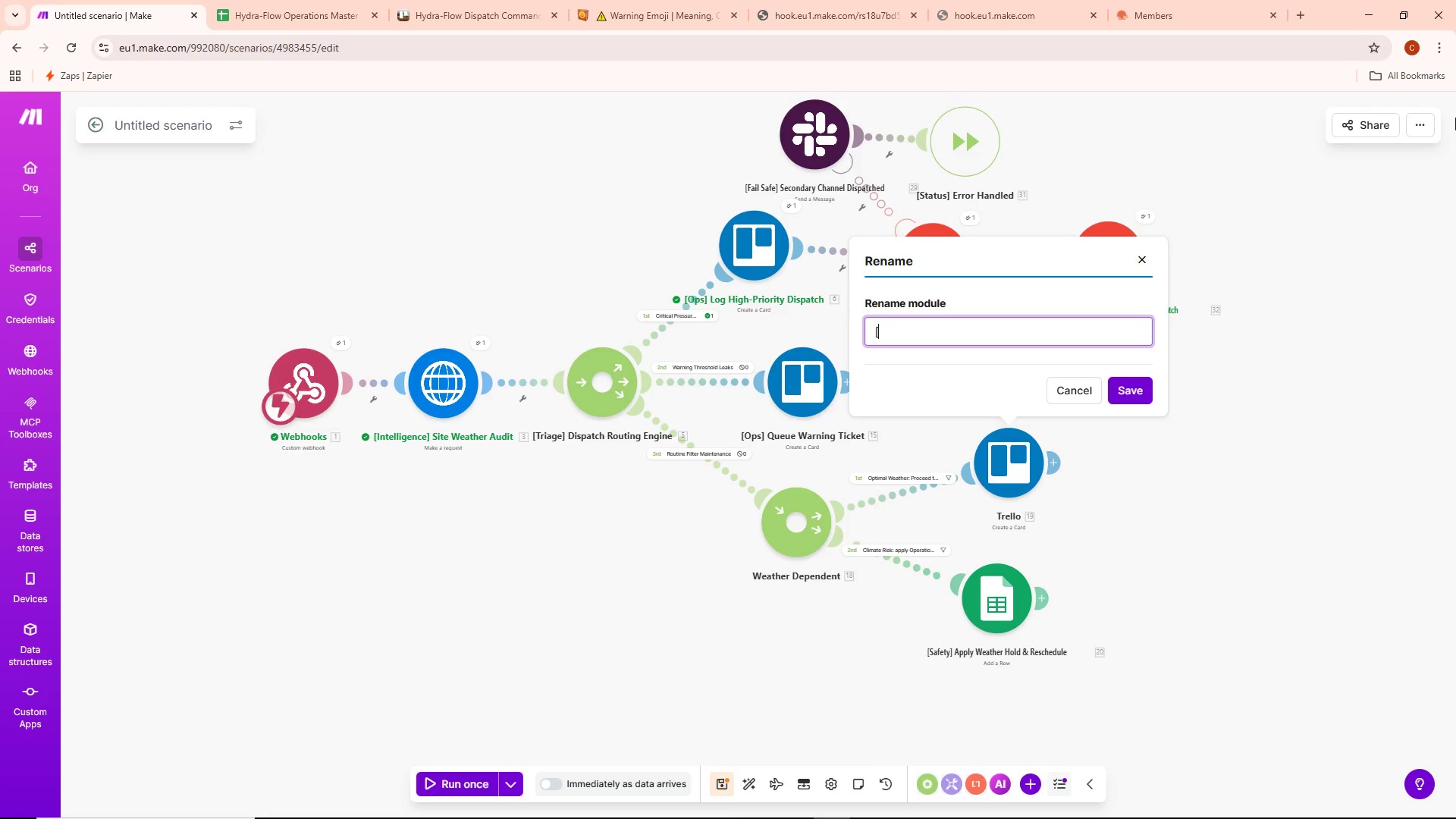 
hold_key(key=CapsLock, duration=0.38)
 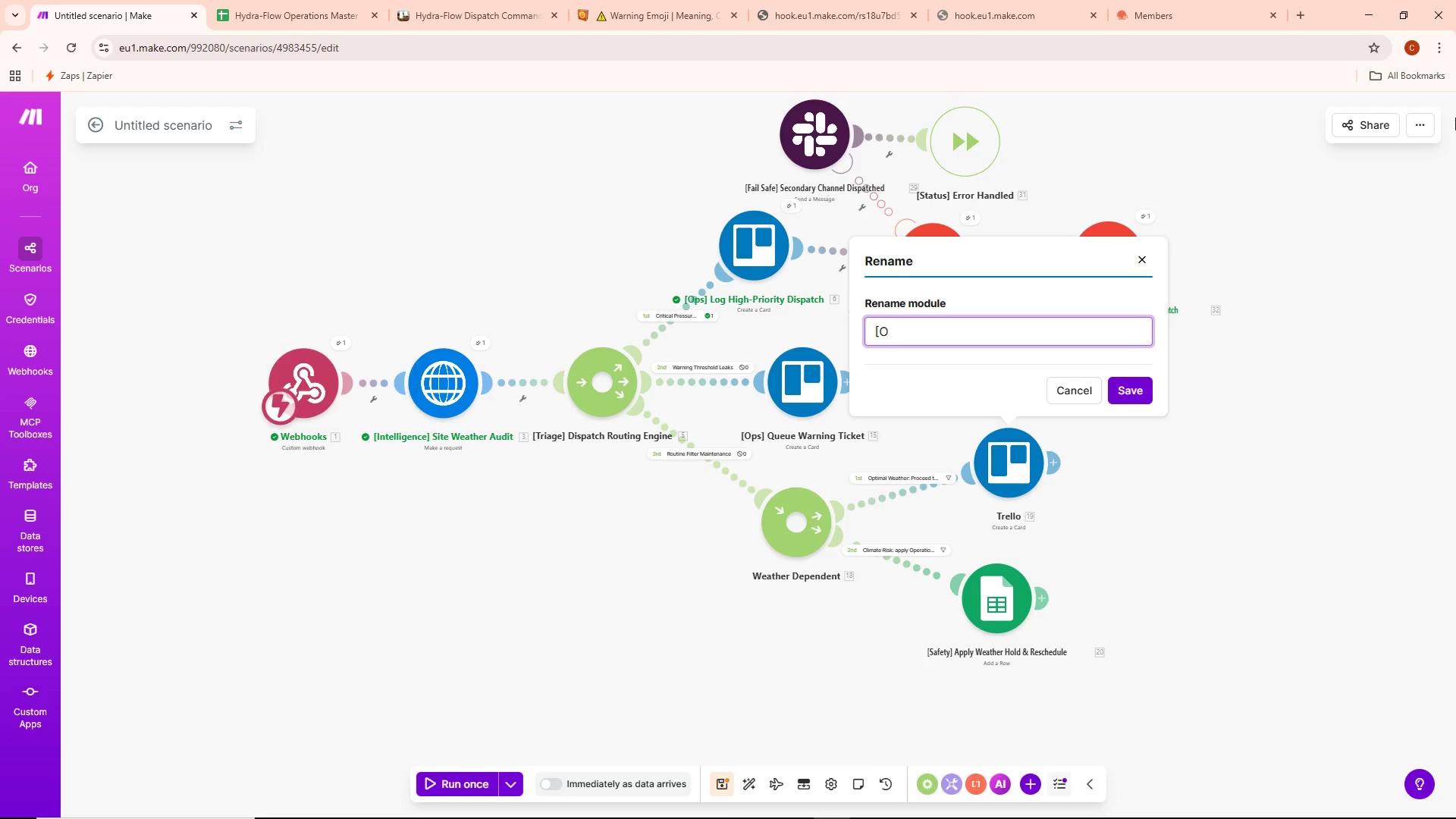 
key(O)
 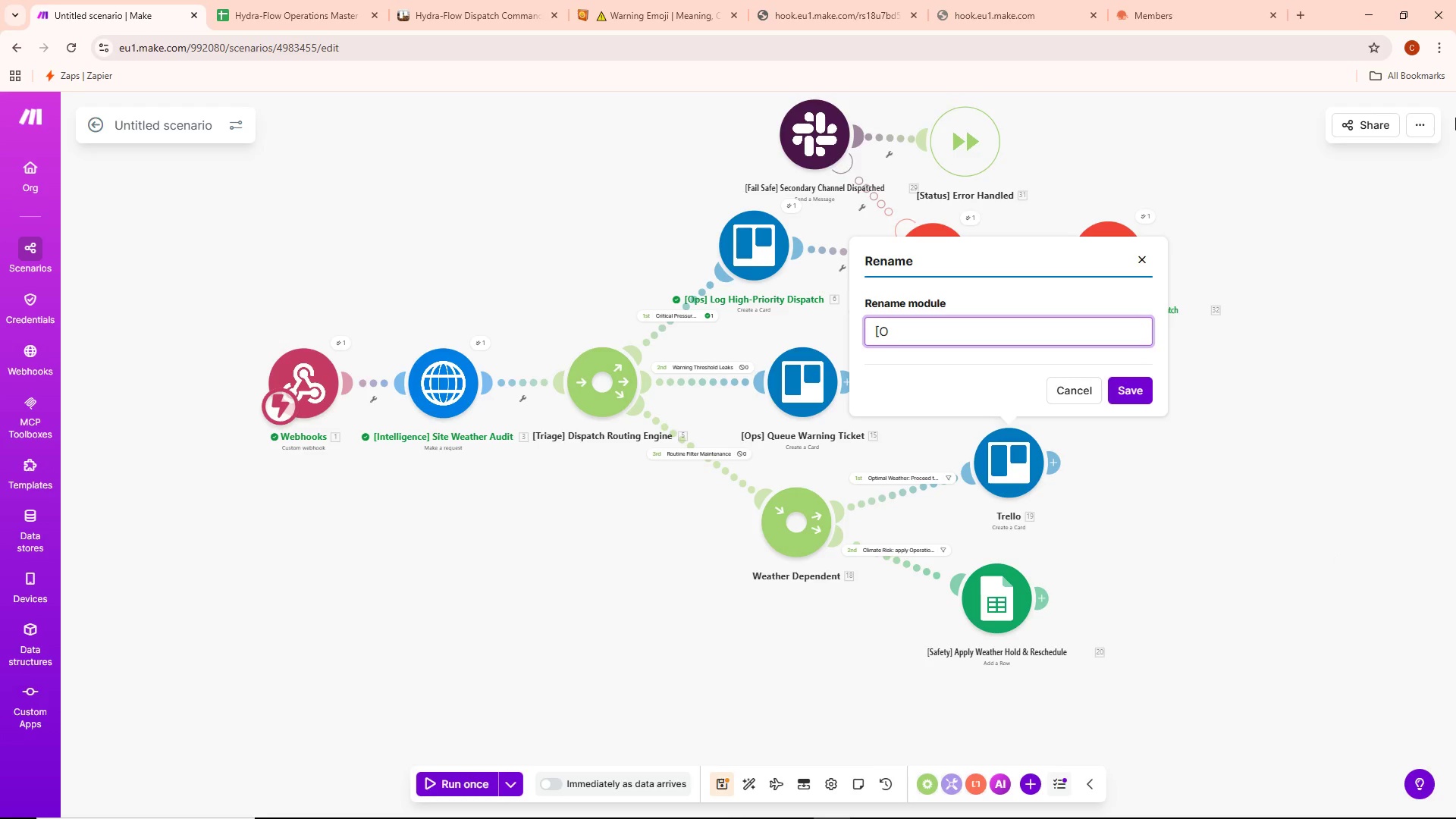 
key(Backspace)
 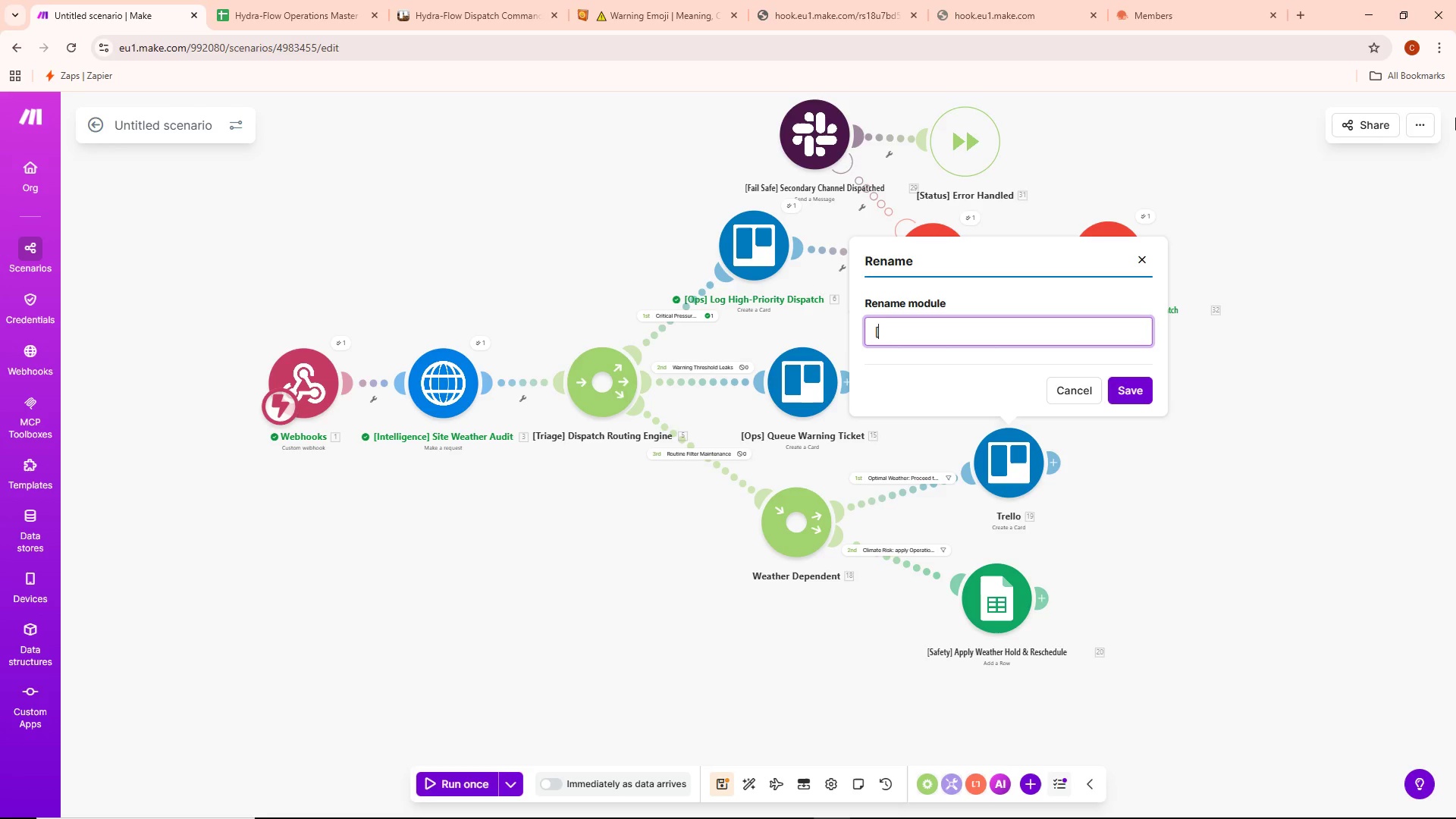 
wait(7.81)
 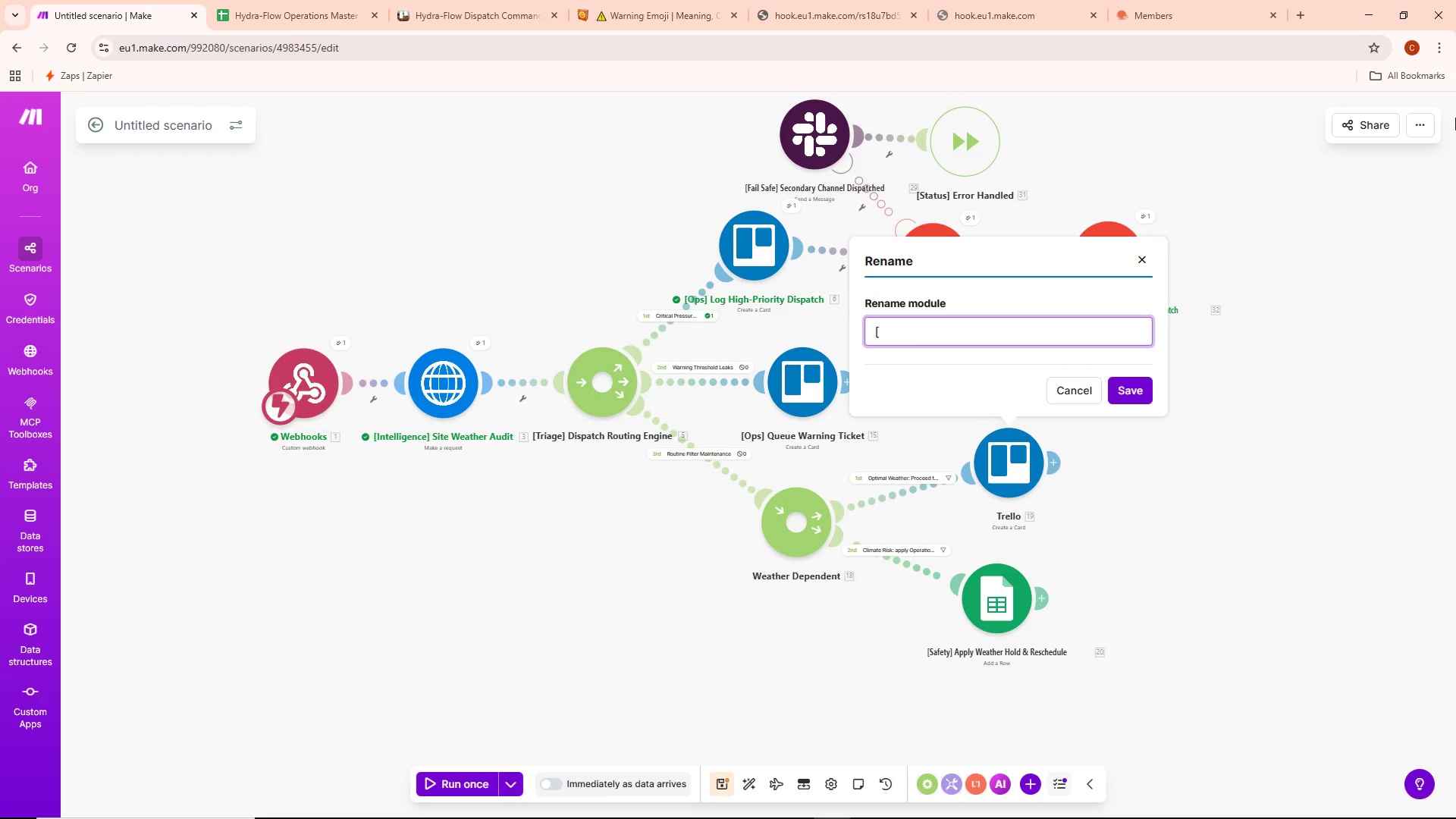 
type([)
key(Backspace)
type(oPS)
key(Backspace)
key(Backspace)
key(Backspace)
type(Ops] Safe)
 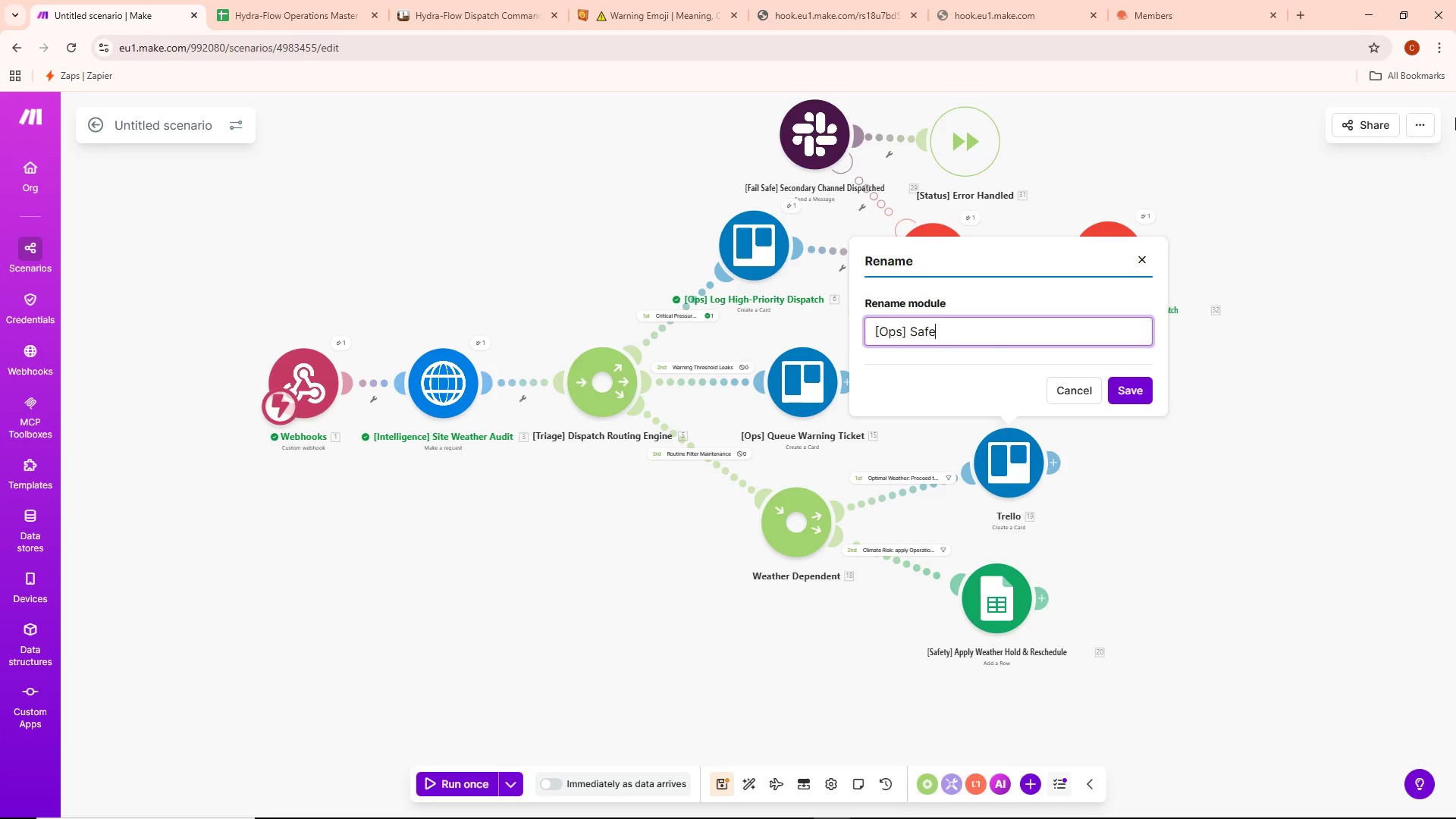 
type(-to-ship)
 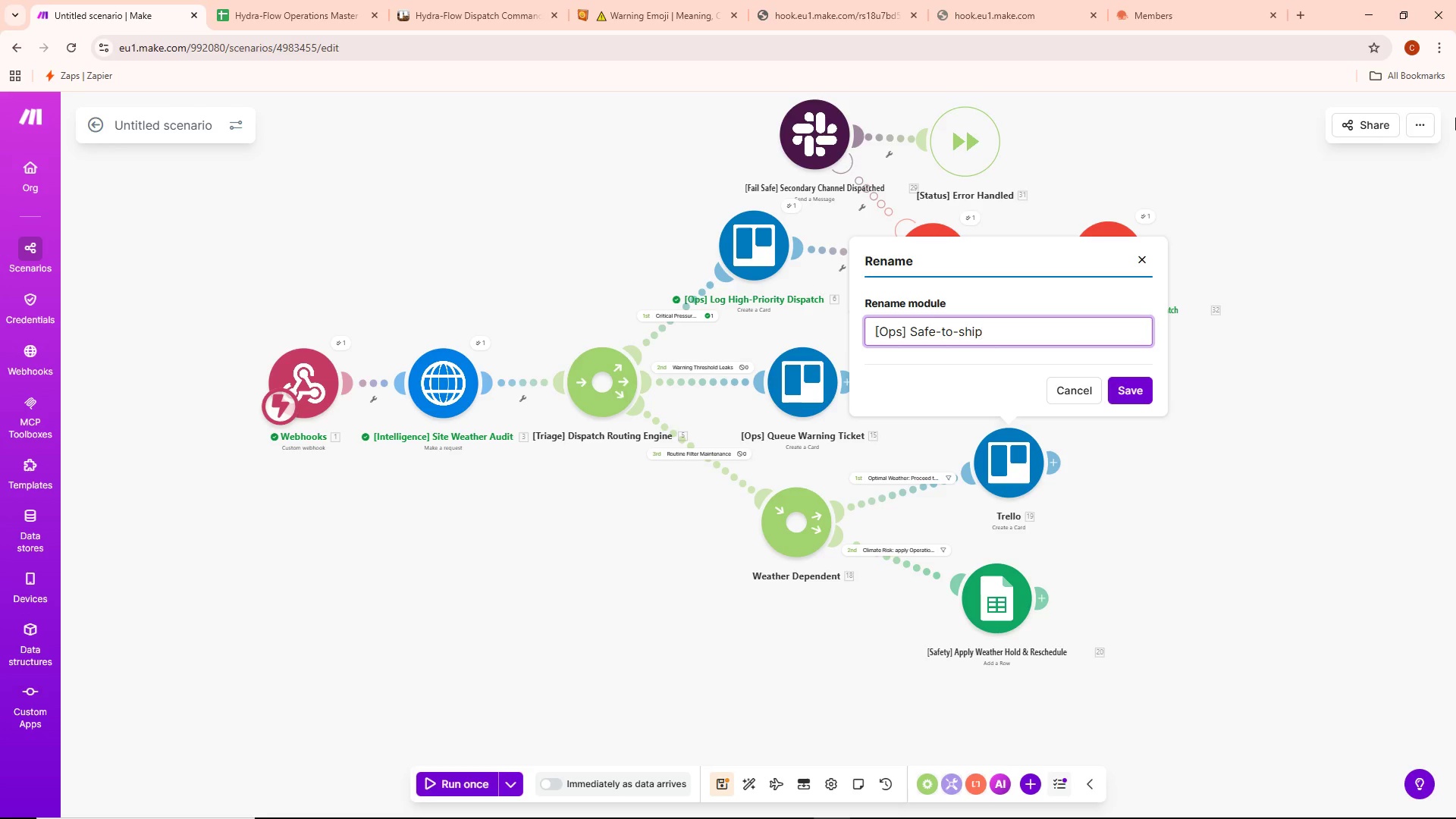 
wait(6.25)
 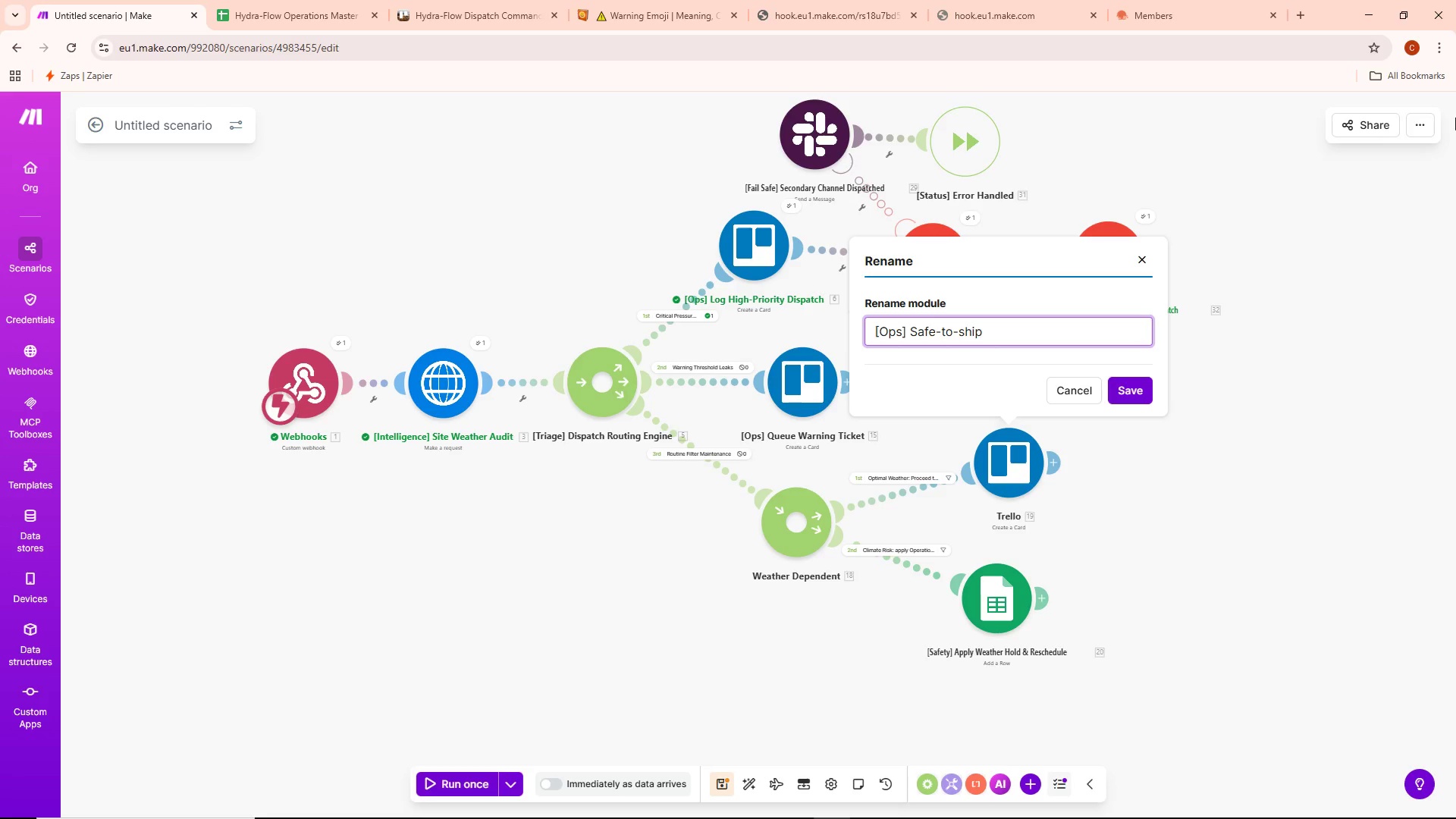 
key(Space)
 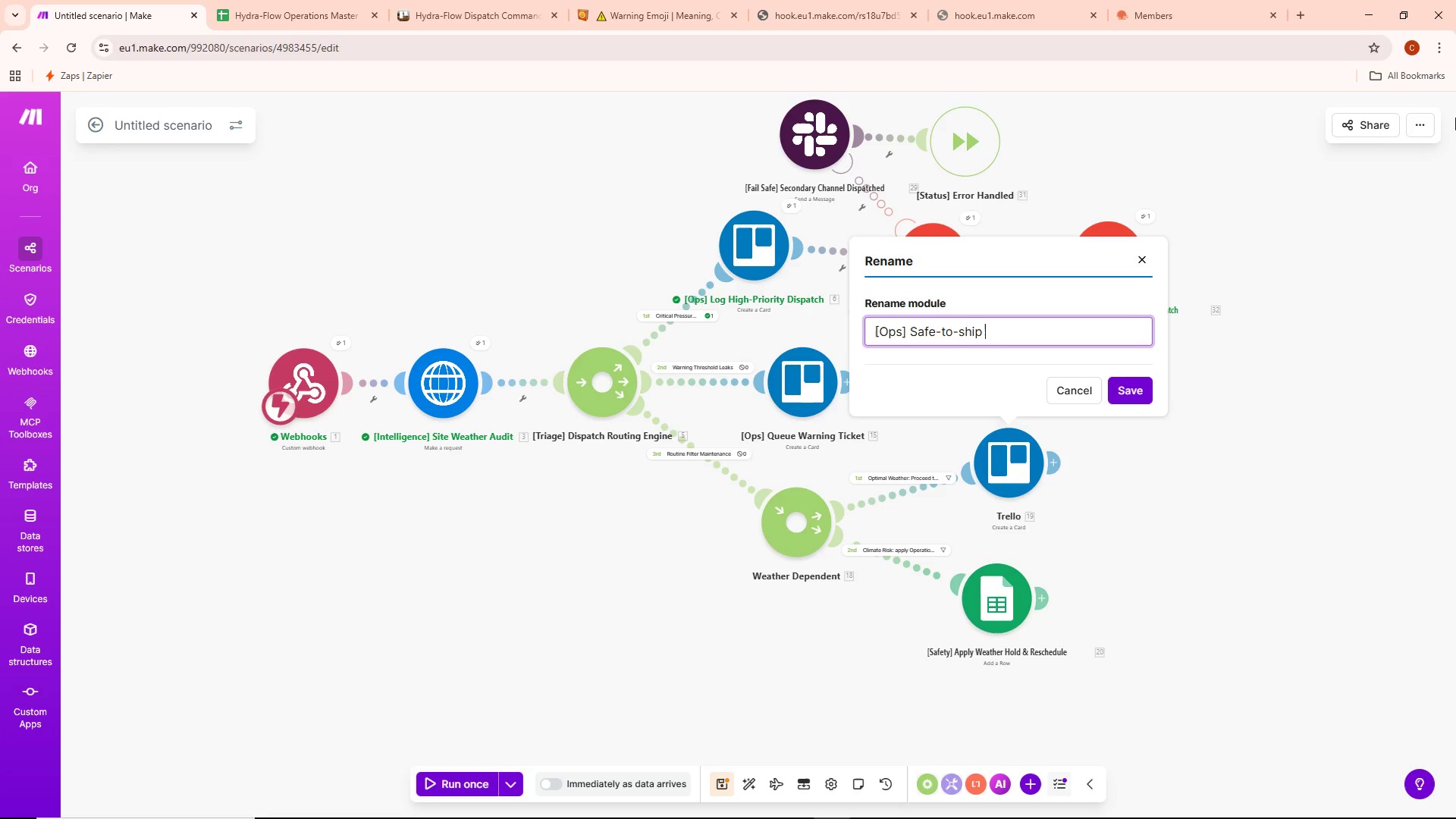 
key(Shift+T)
 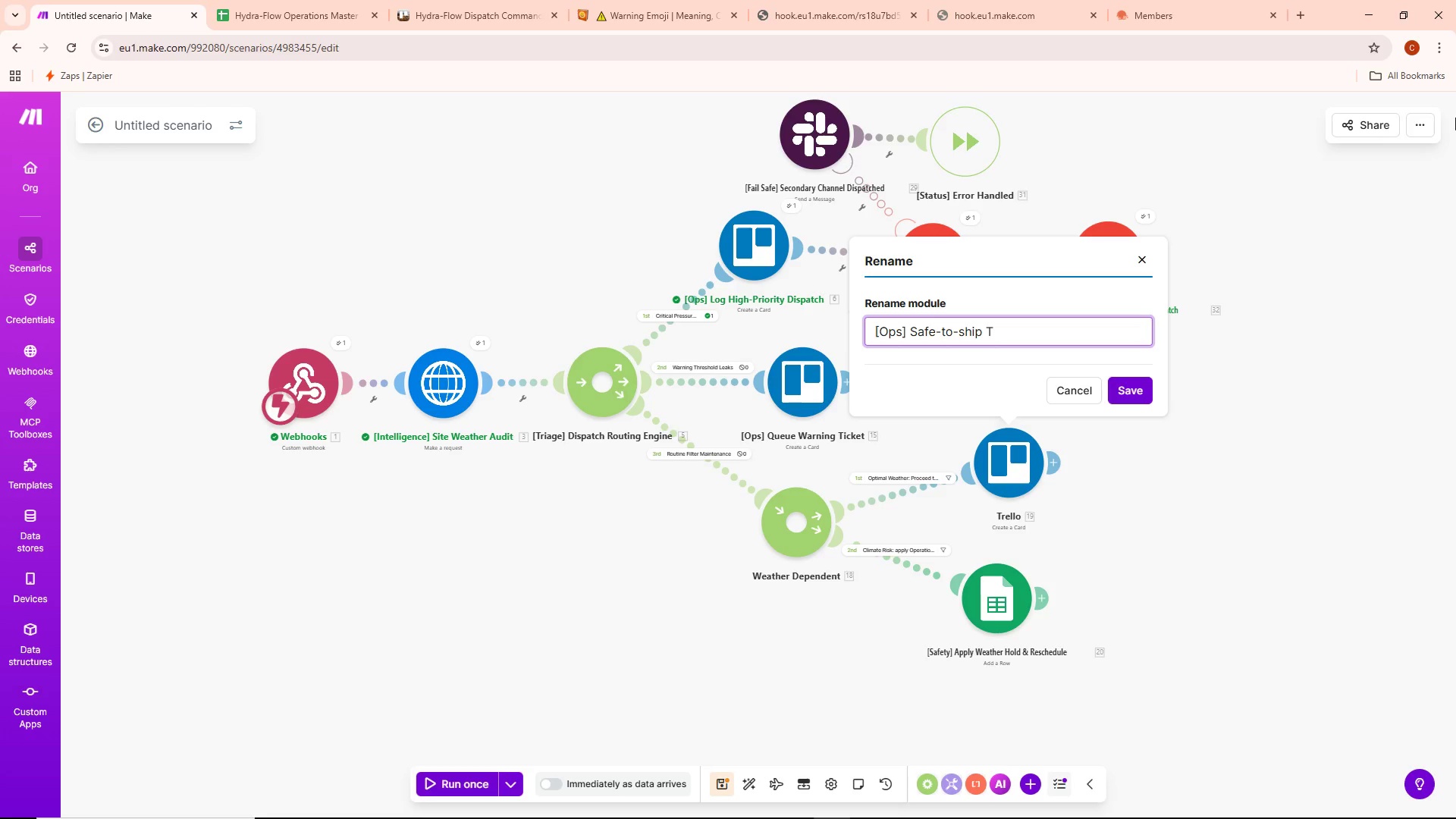 
key(Backspace)
 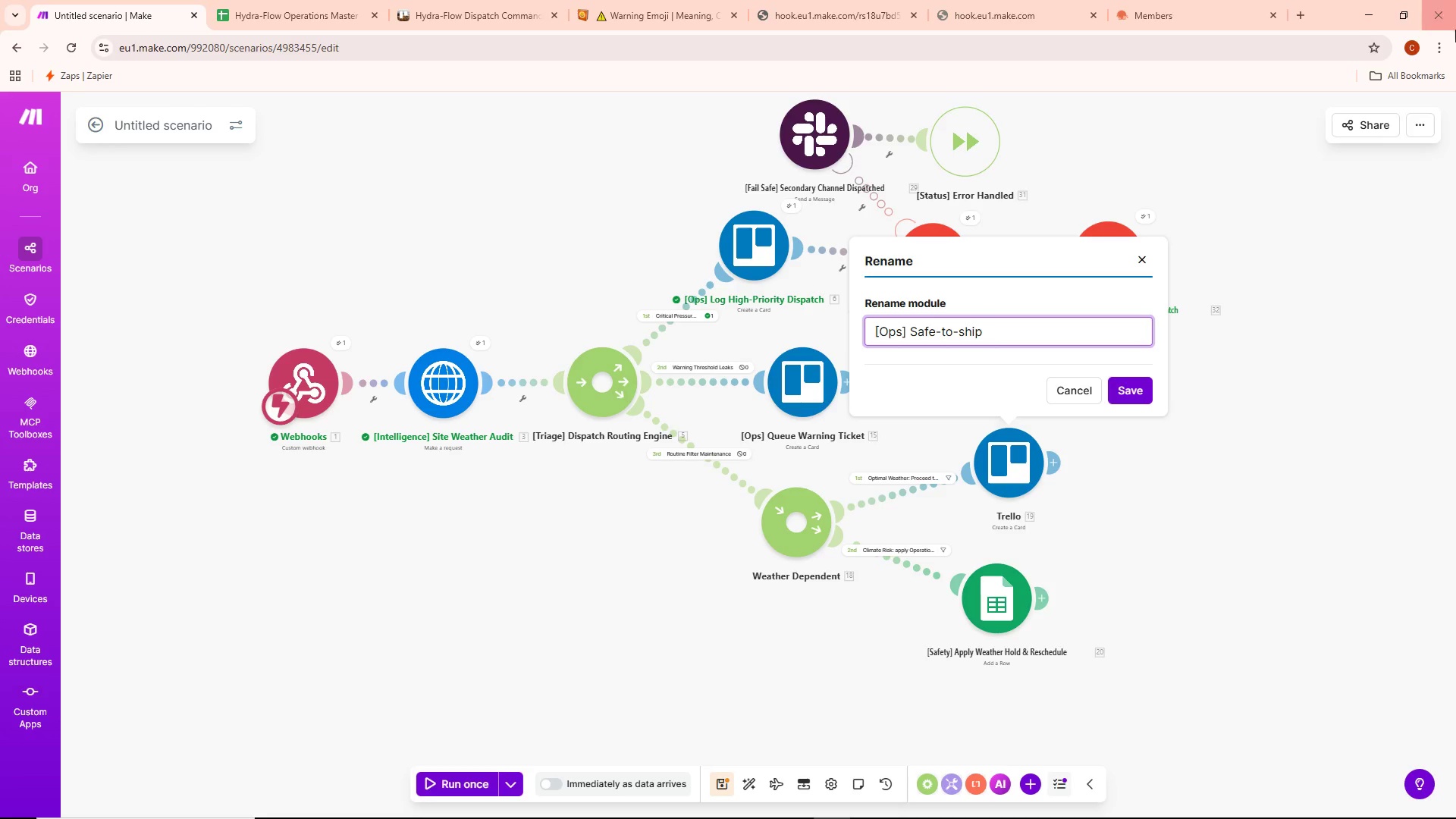 
left_click([1145, 384])
 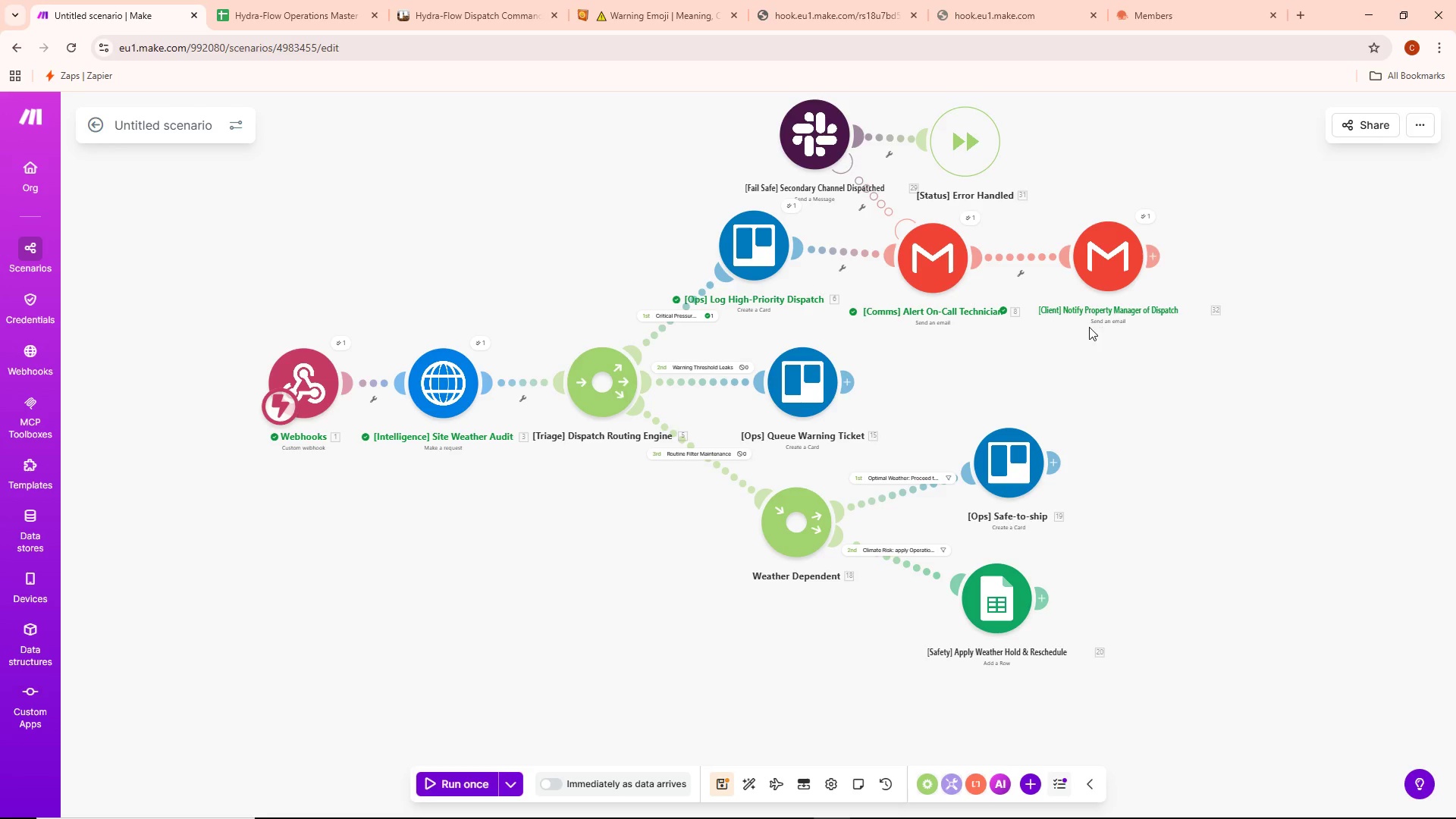 
wait(7.14)
 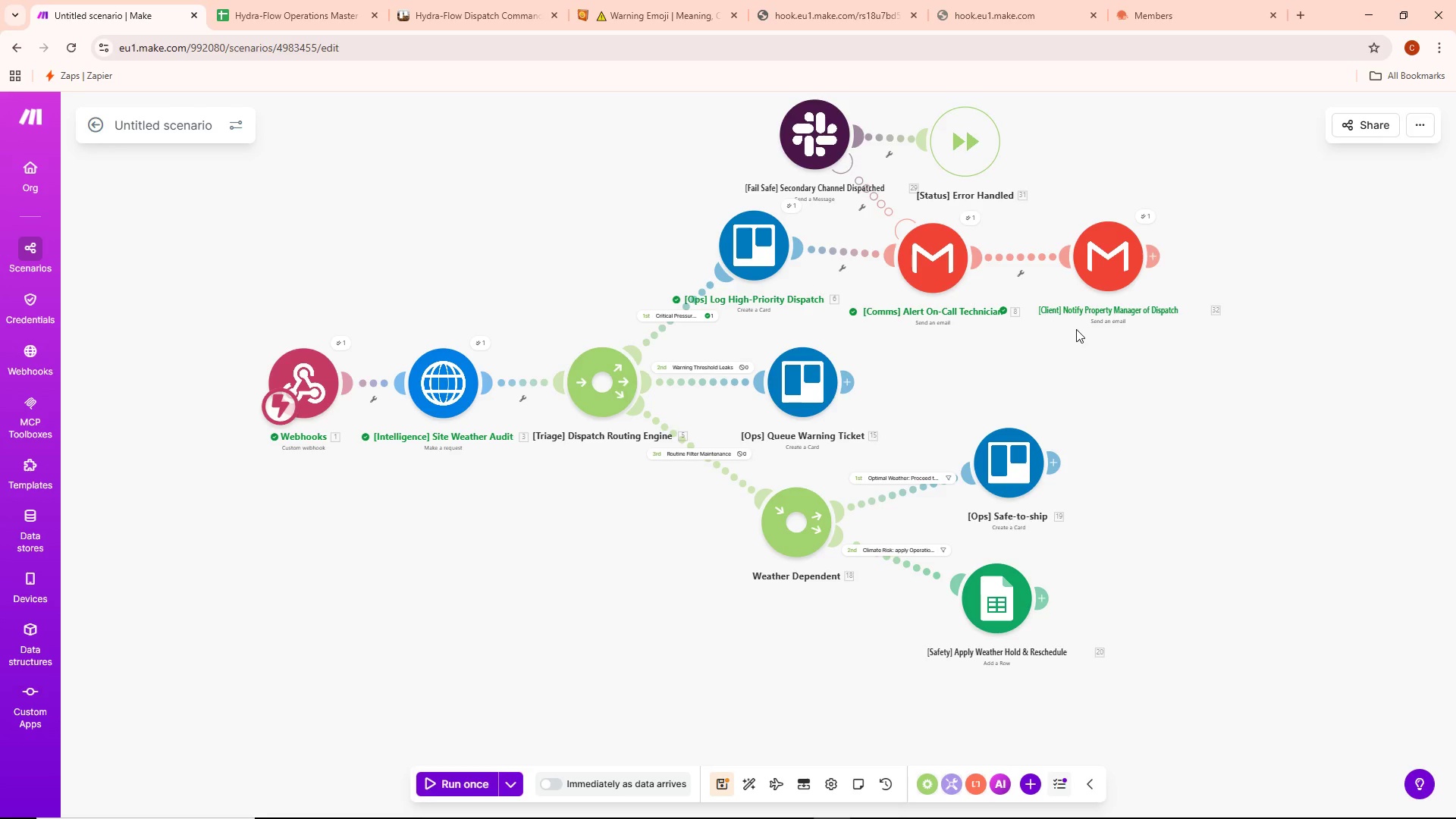 
key(Meta+Shift+S)
 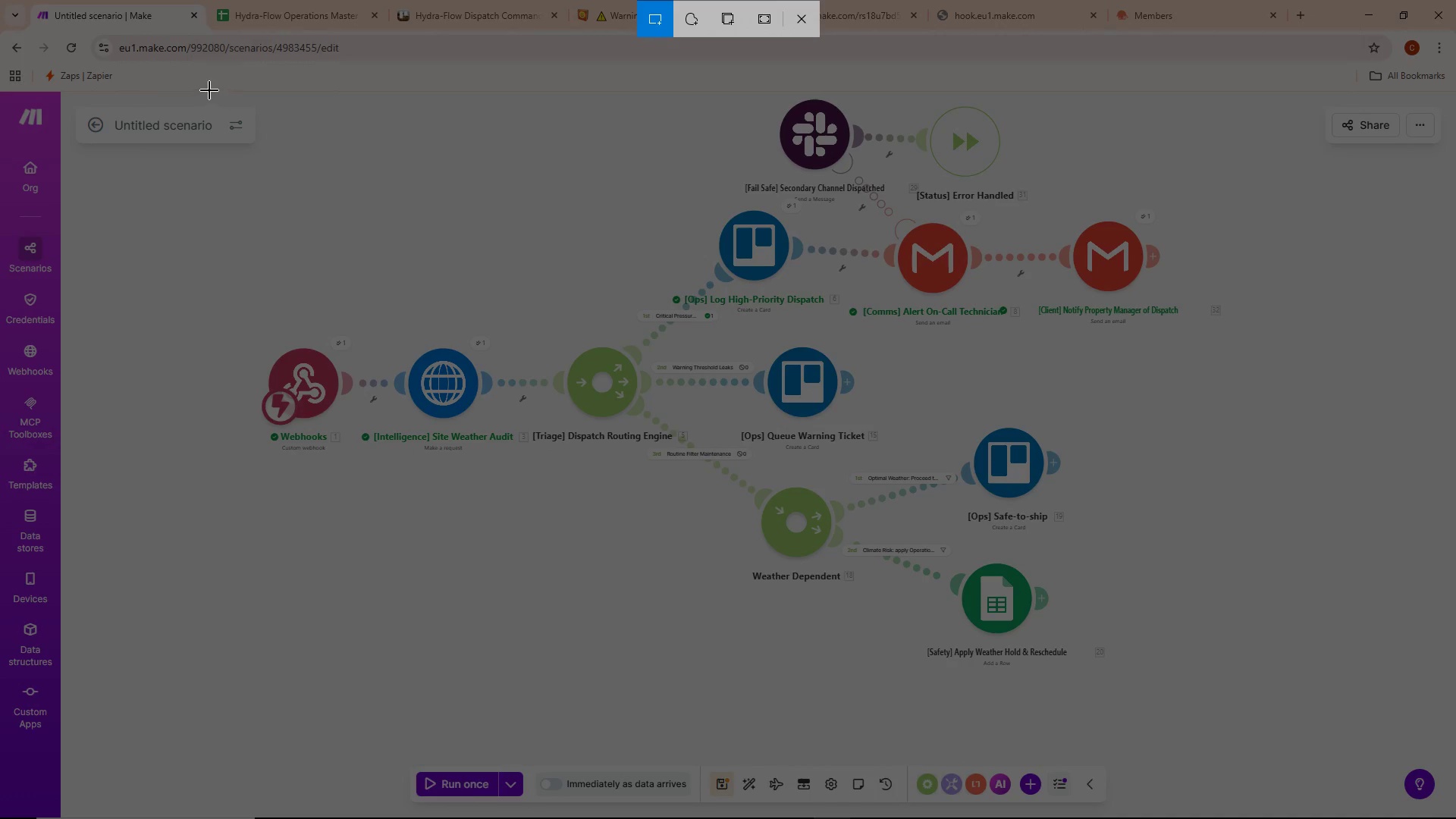 
left_click_drag(start_coordinate=[208, 90], to_coordinate=[1257, 695])
 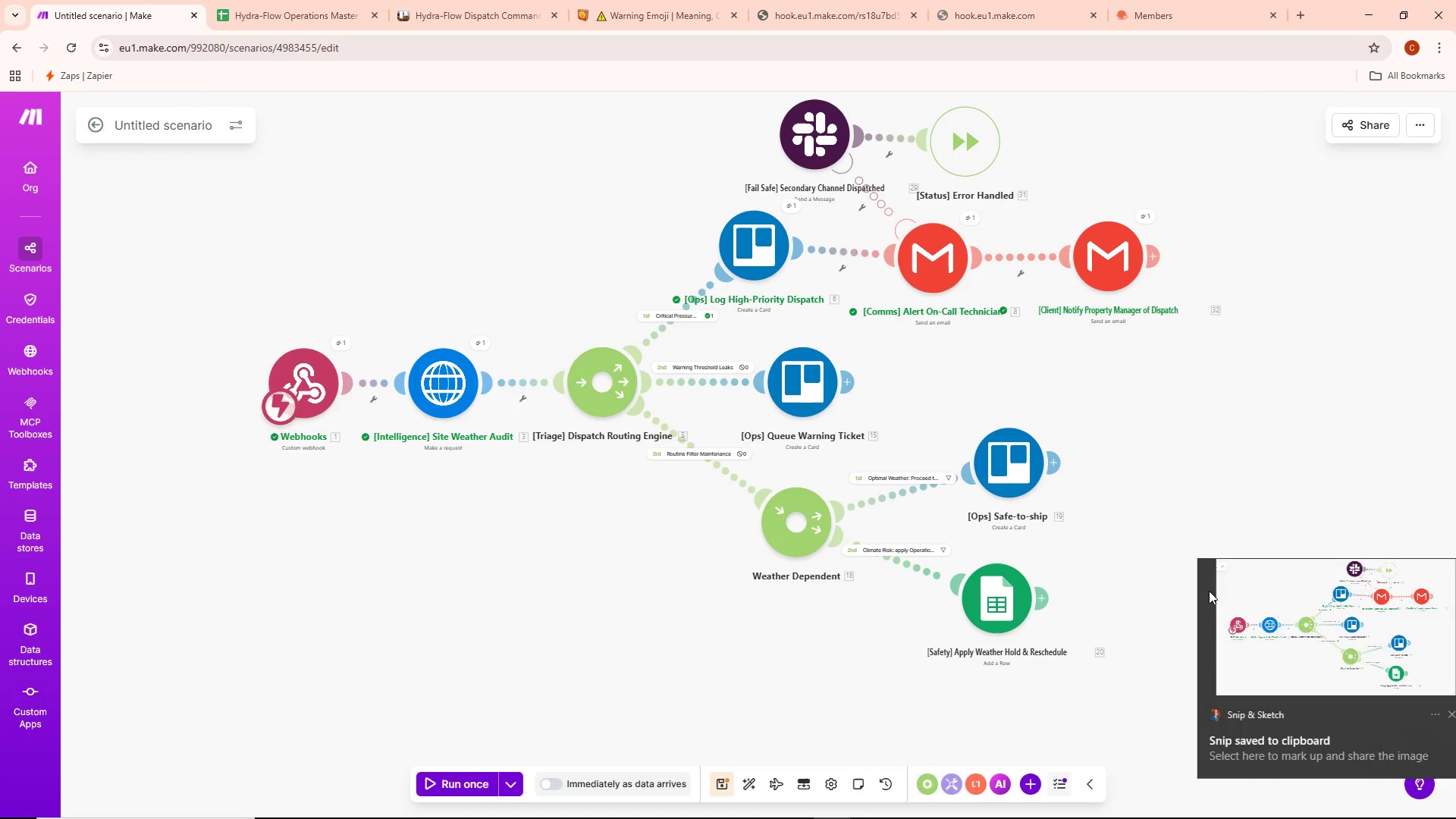 
left_click([1294, 630])
 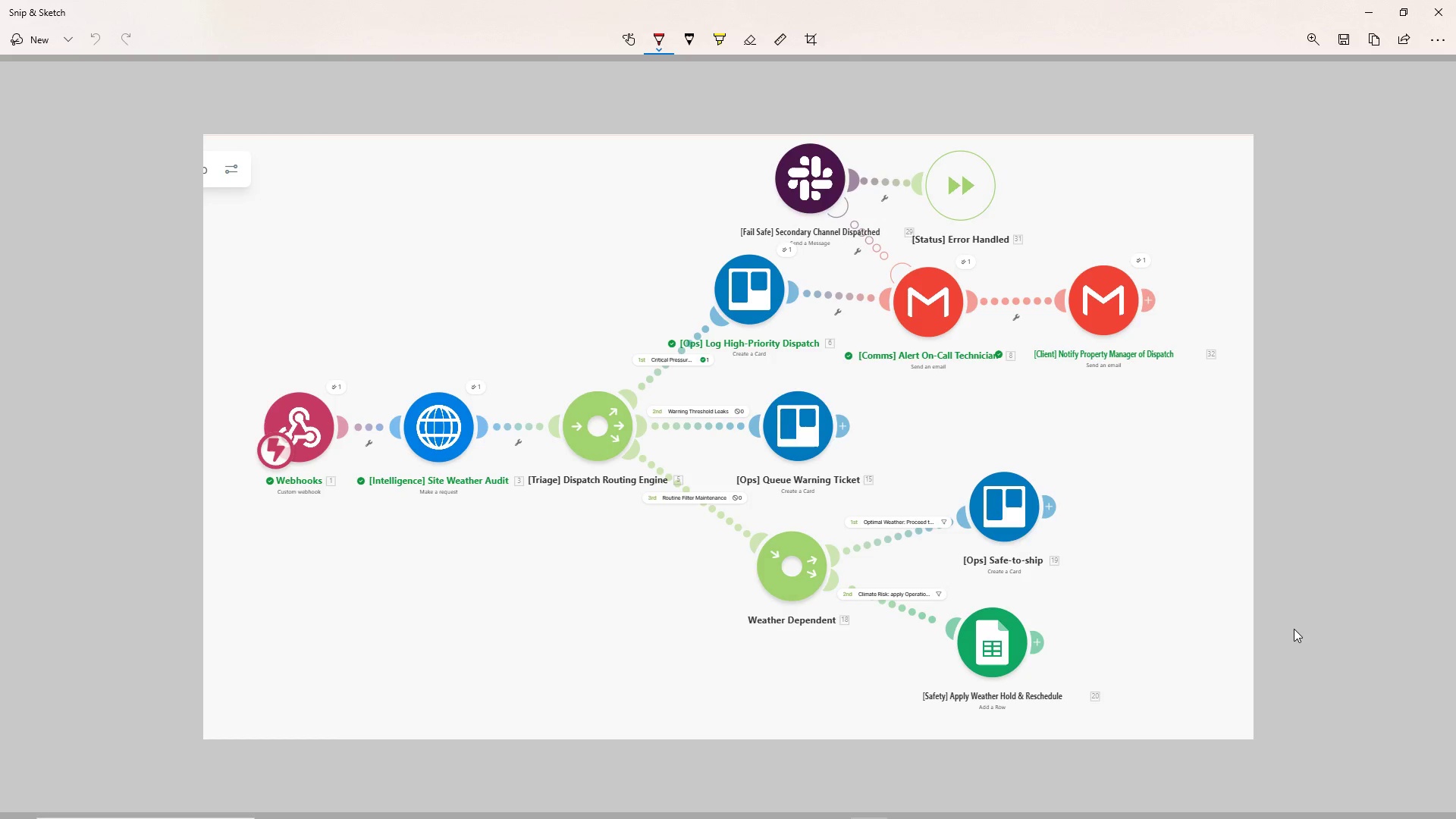 
key(Control+S)
 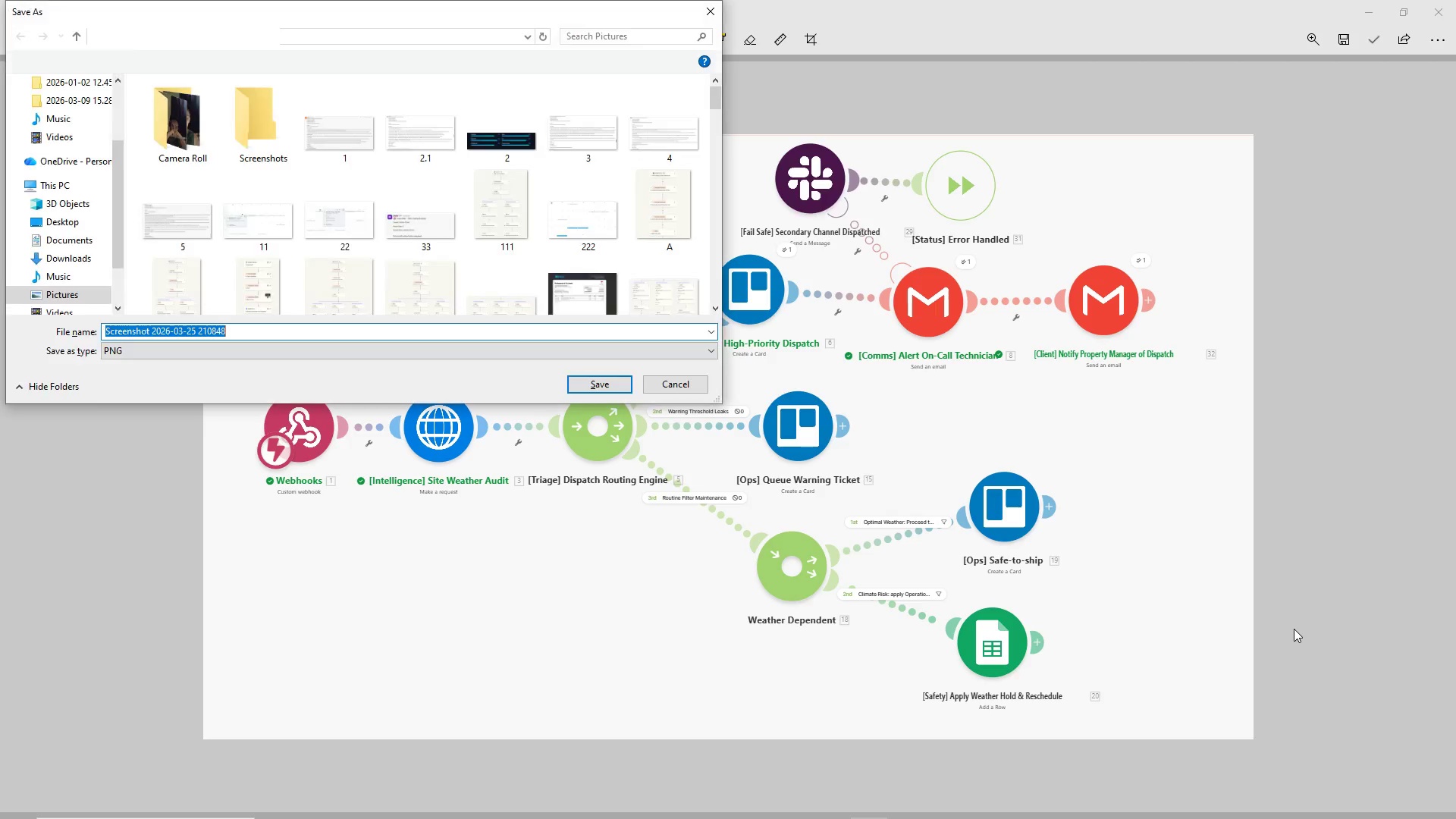 
key(Backspace)
type(s1)
 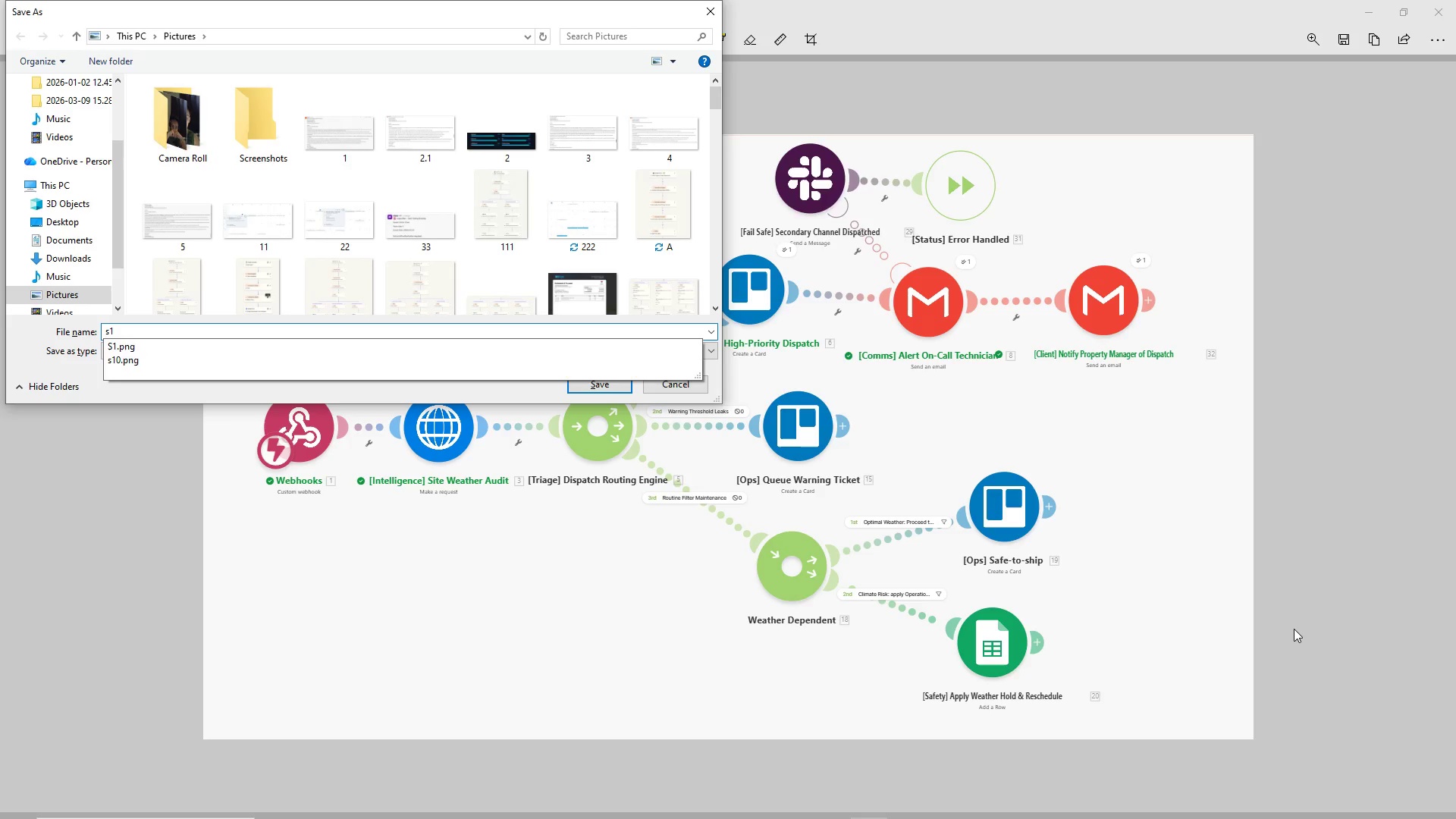 
key(Enter)
 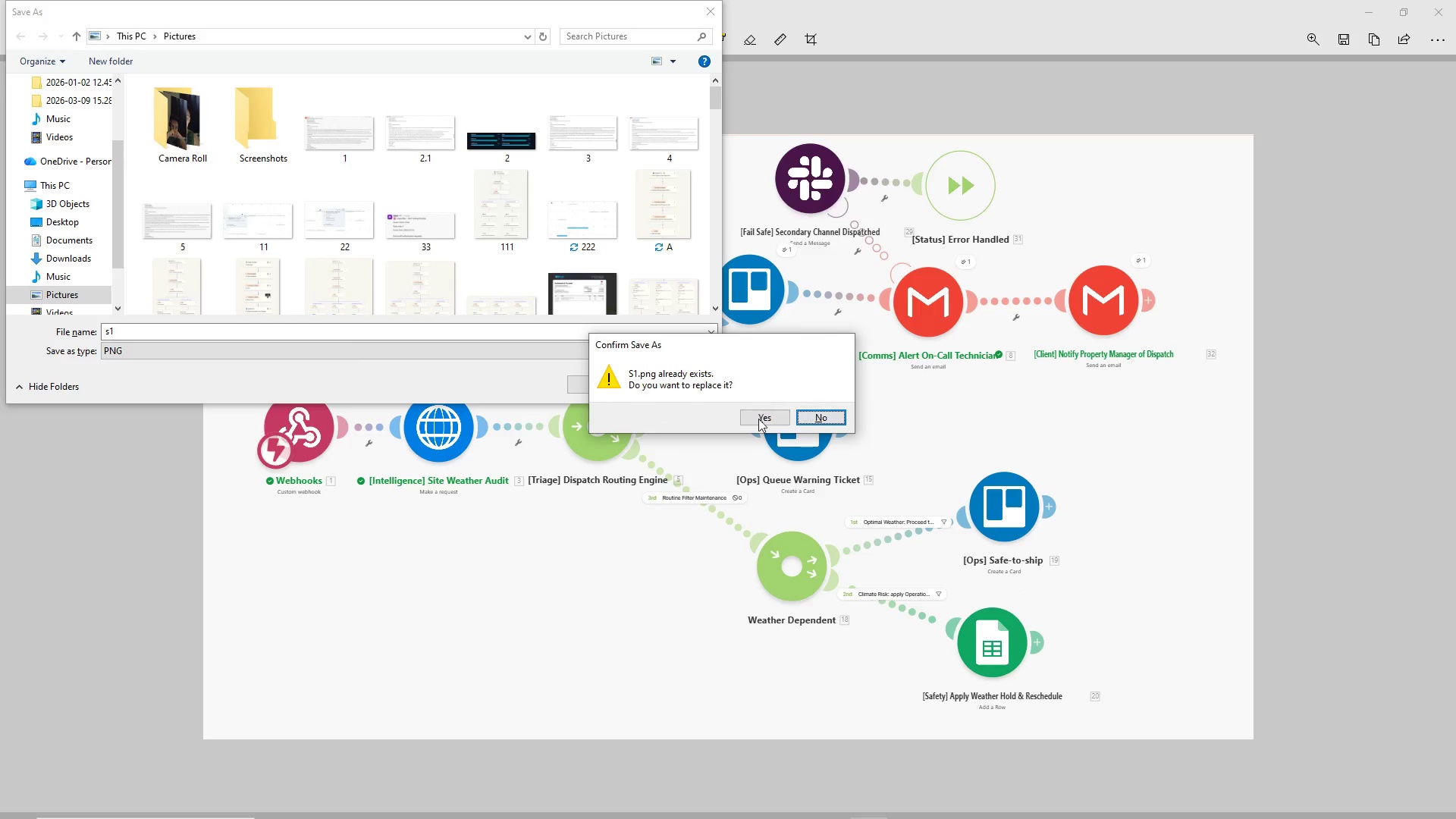 
left_click([755, 422])
 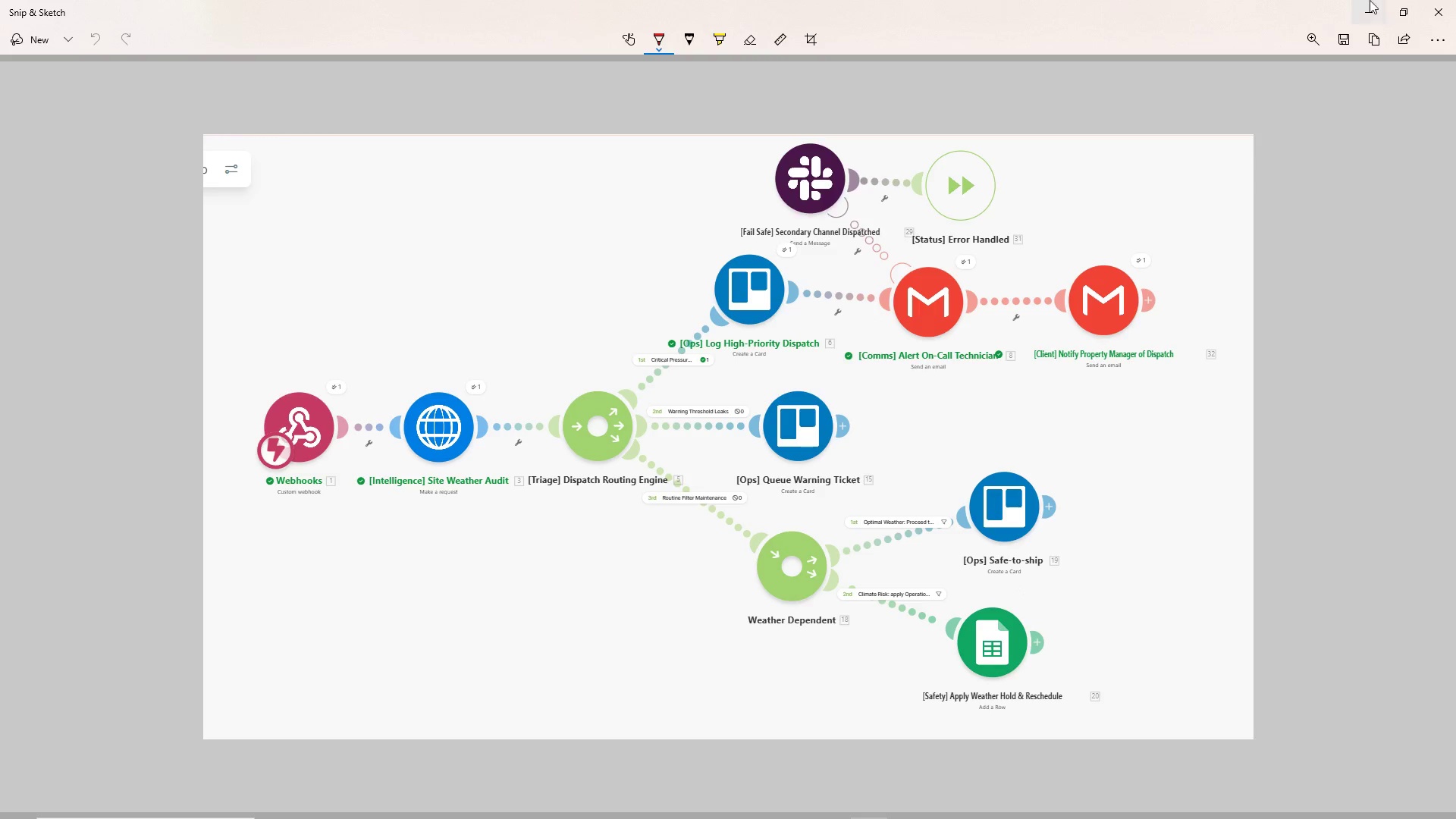 
left_click([1455, 0])
 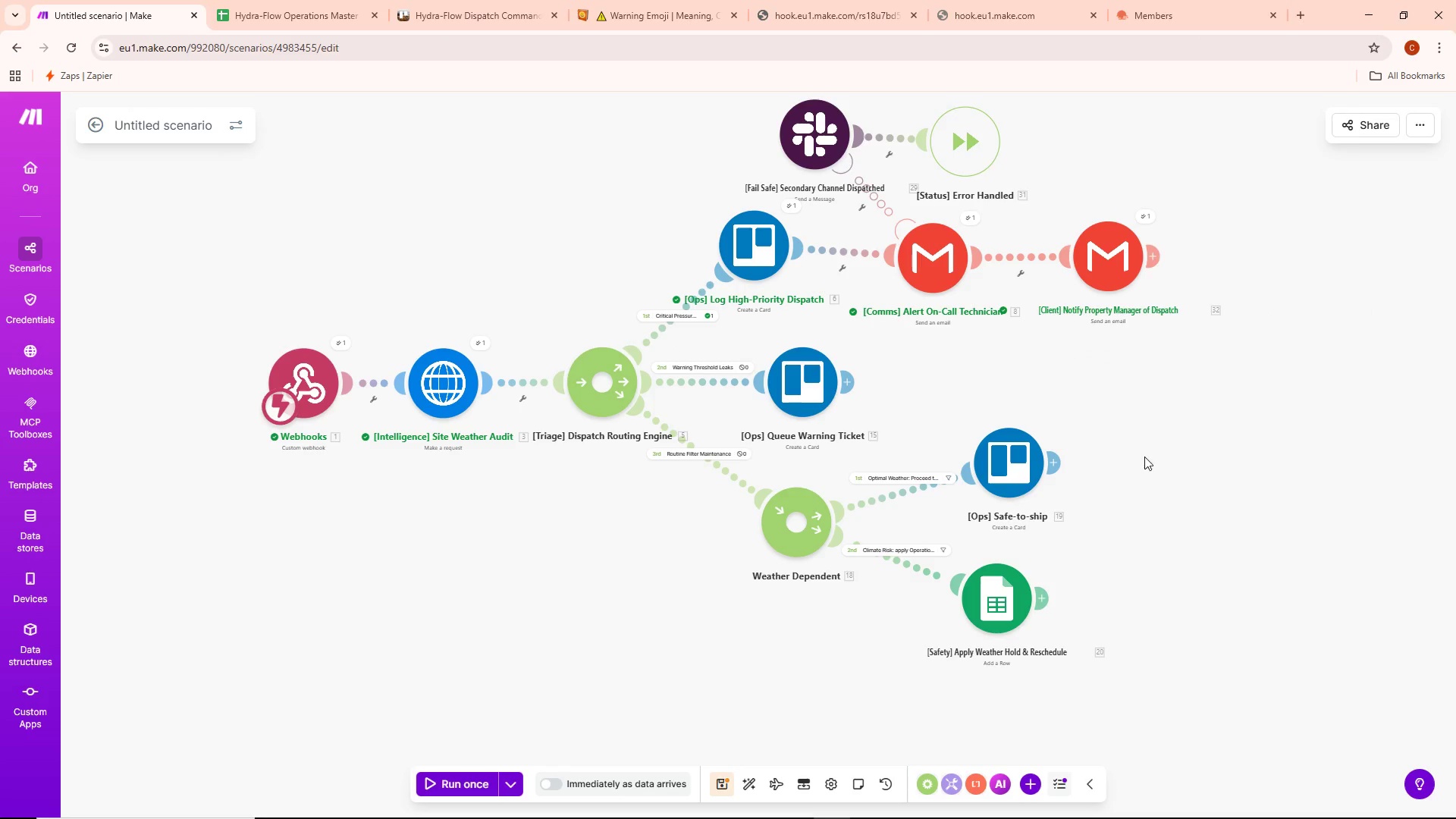 
left_click_drag(start_coordinate=[1147, 451], to_coordinate=[1176, 517])
 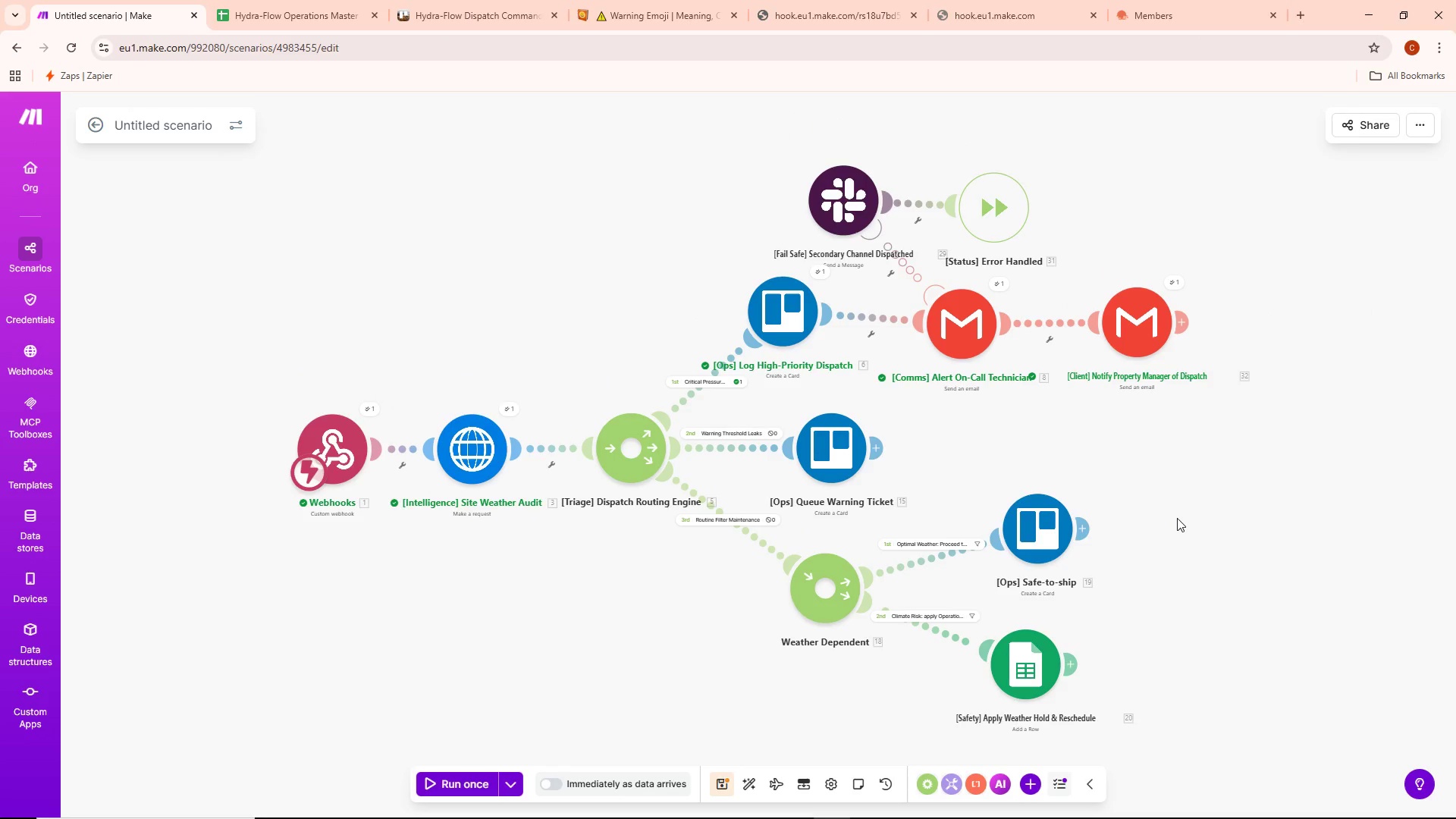 
left_click_drag(start_coordinate=[1177, 518], to_coordinate=[1172, 456])
 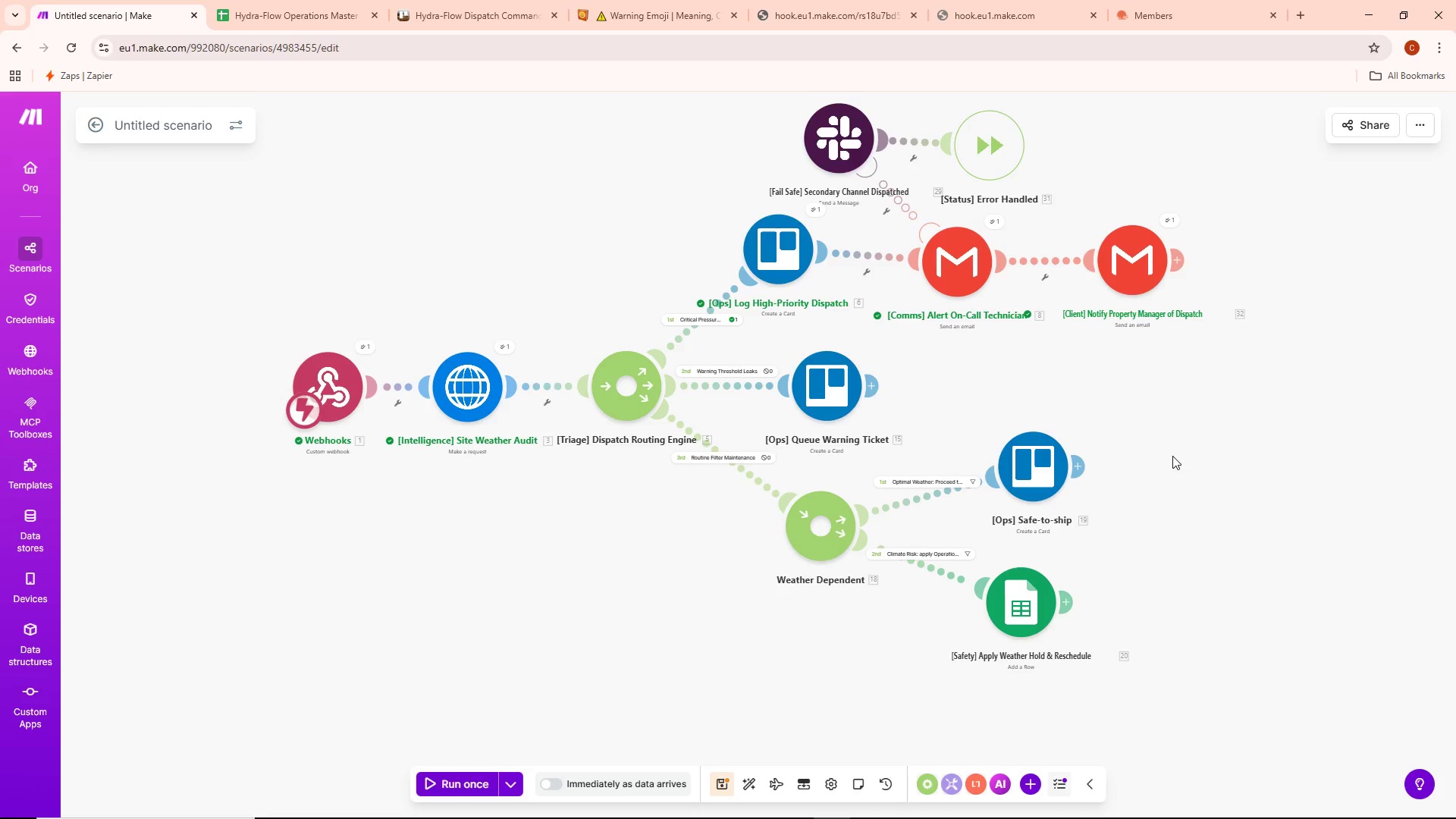 
wait(8.02)
 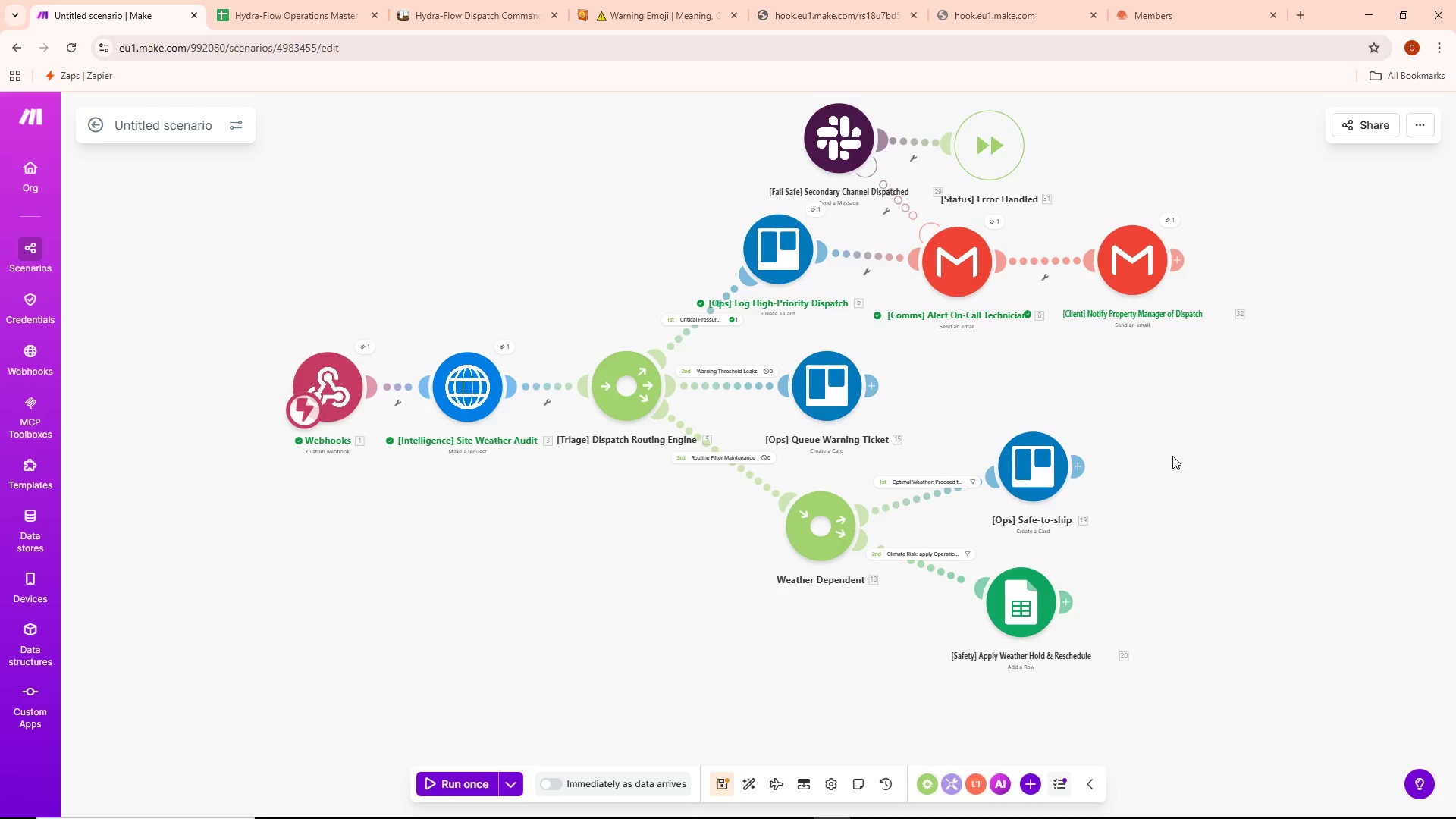 
left_click([366, 343])
 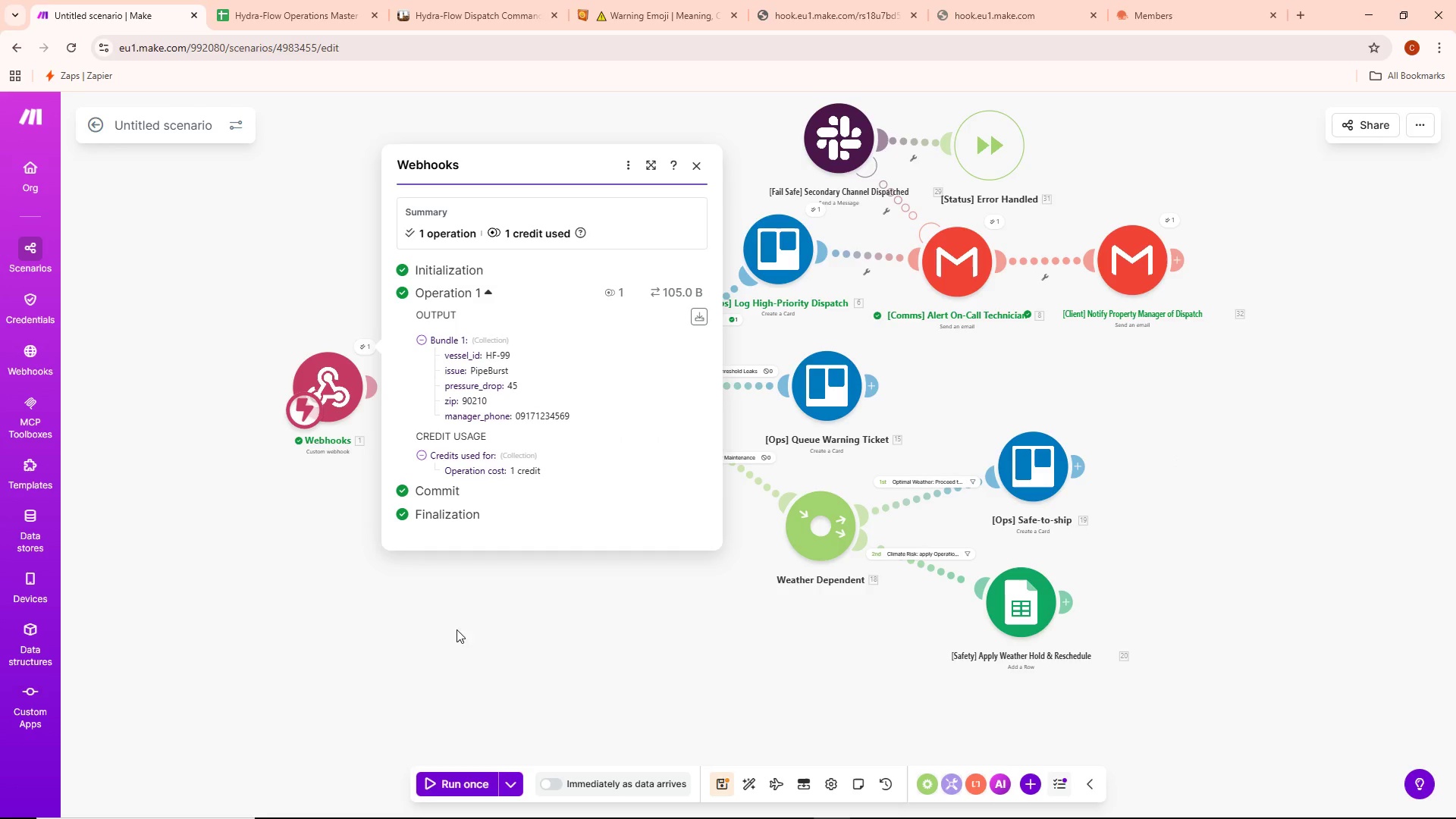 
left_click([516, 783])
 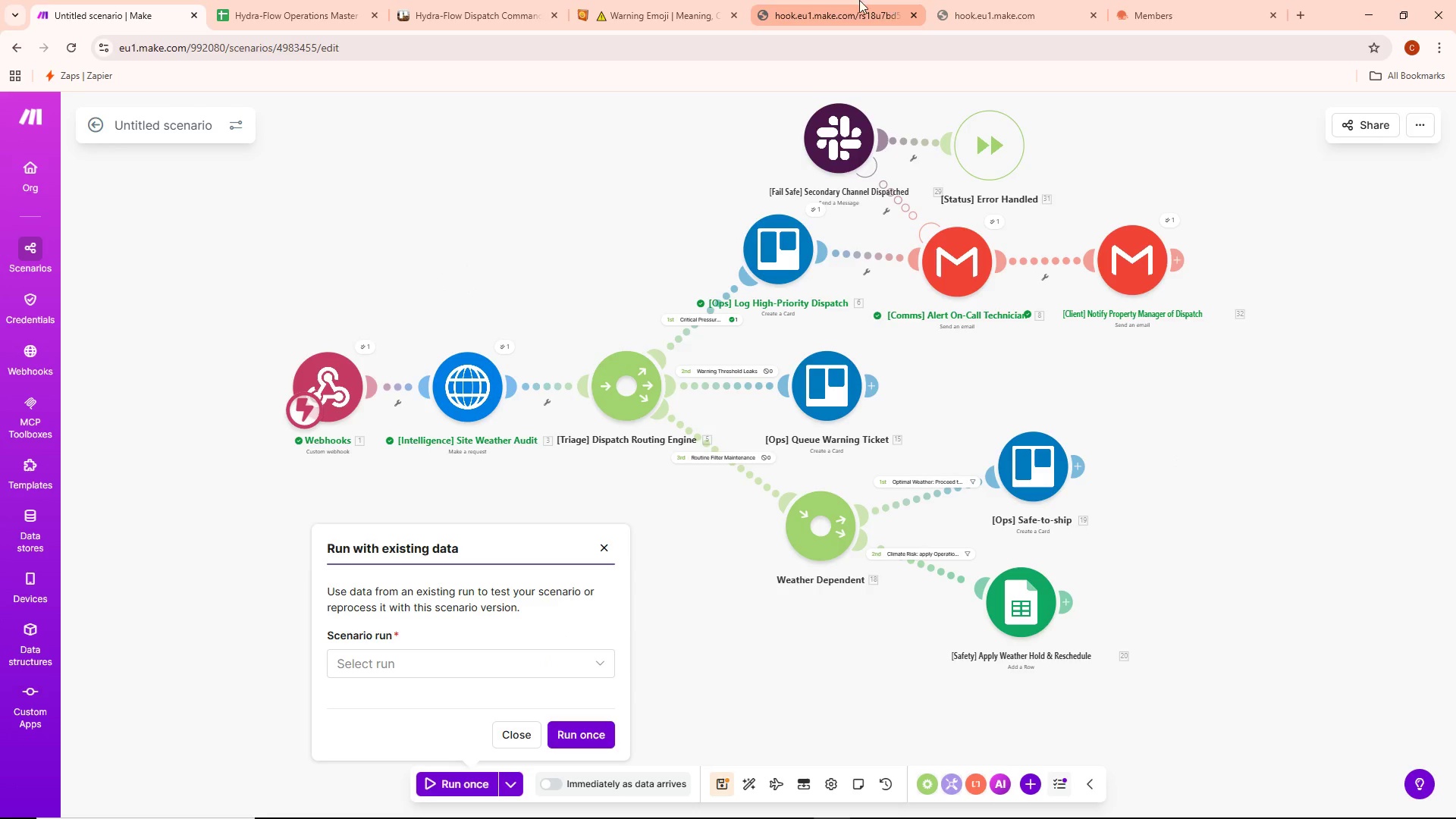 
left_click([845, 2])
 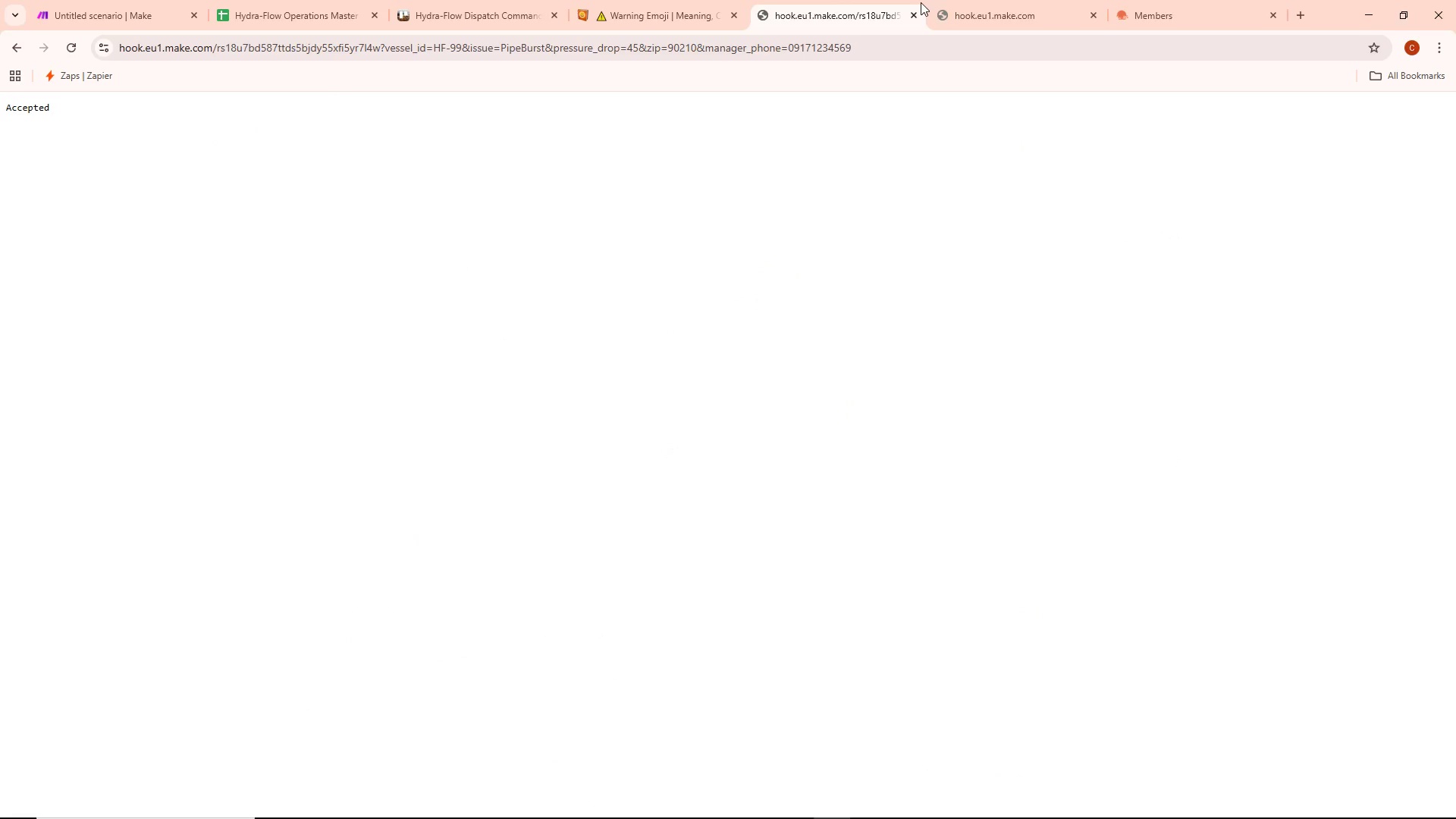 
left_click([1017, 0])
 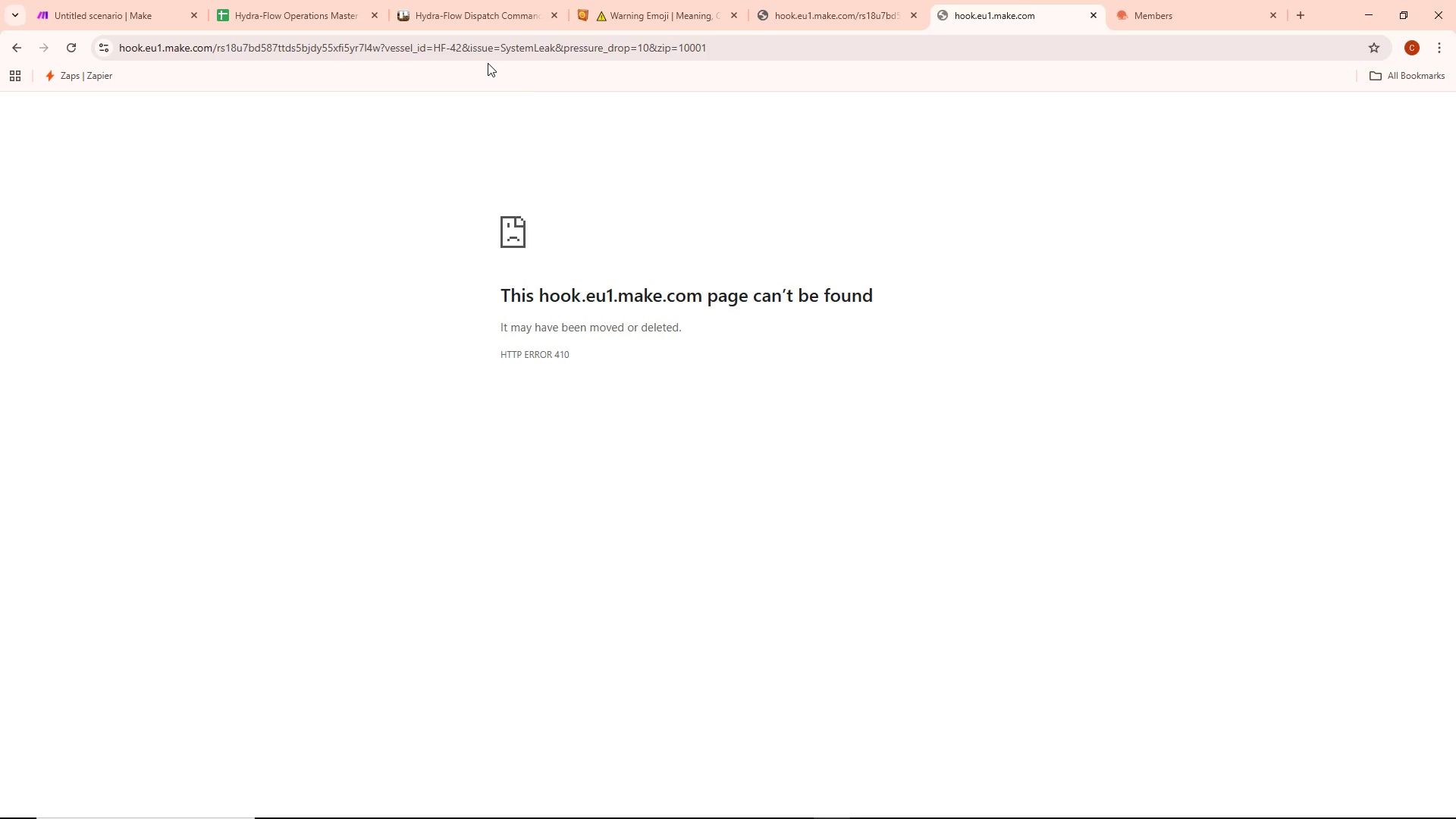 
wait(12.98)
 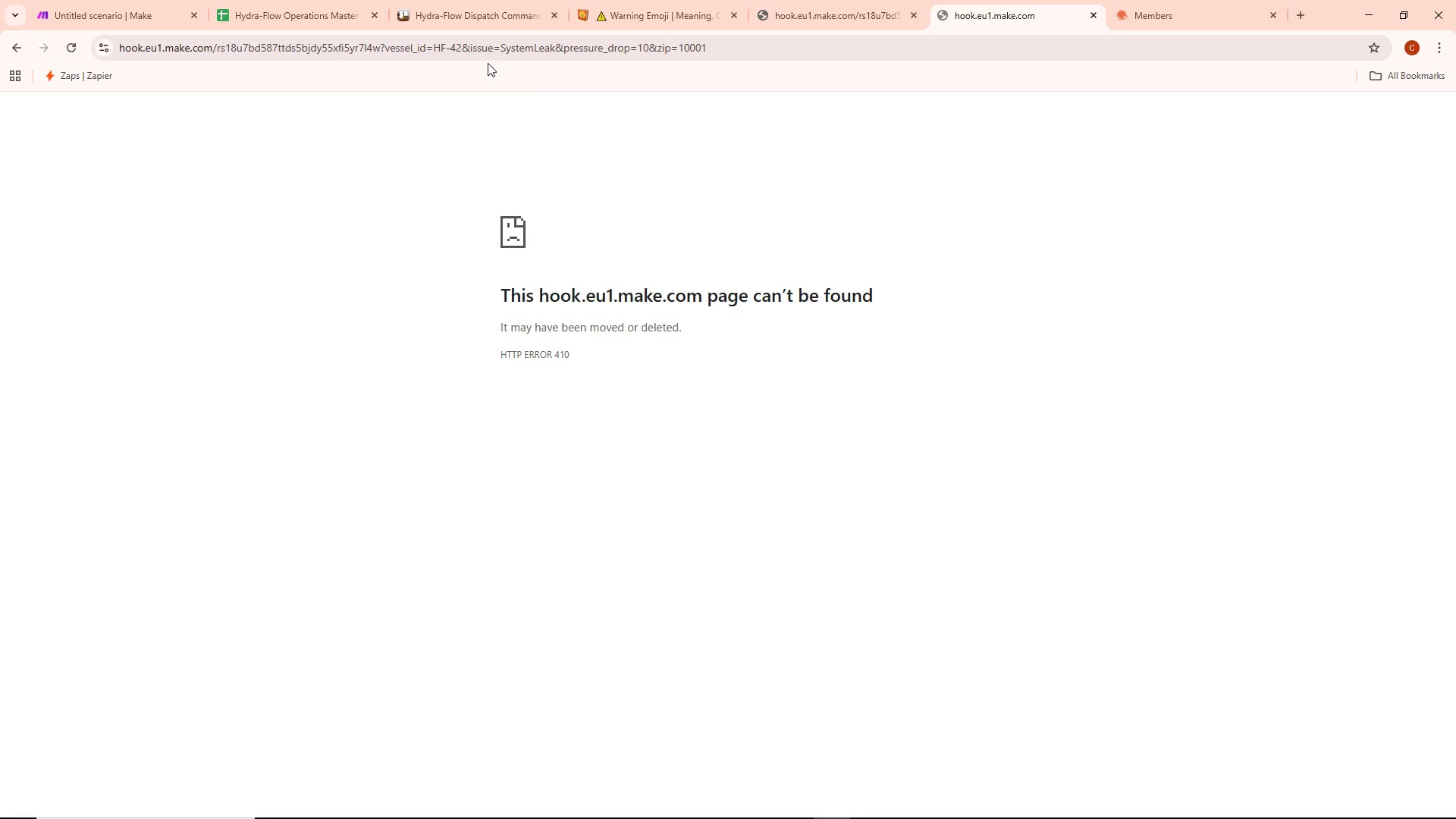 
left_click([126, 13])
 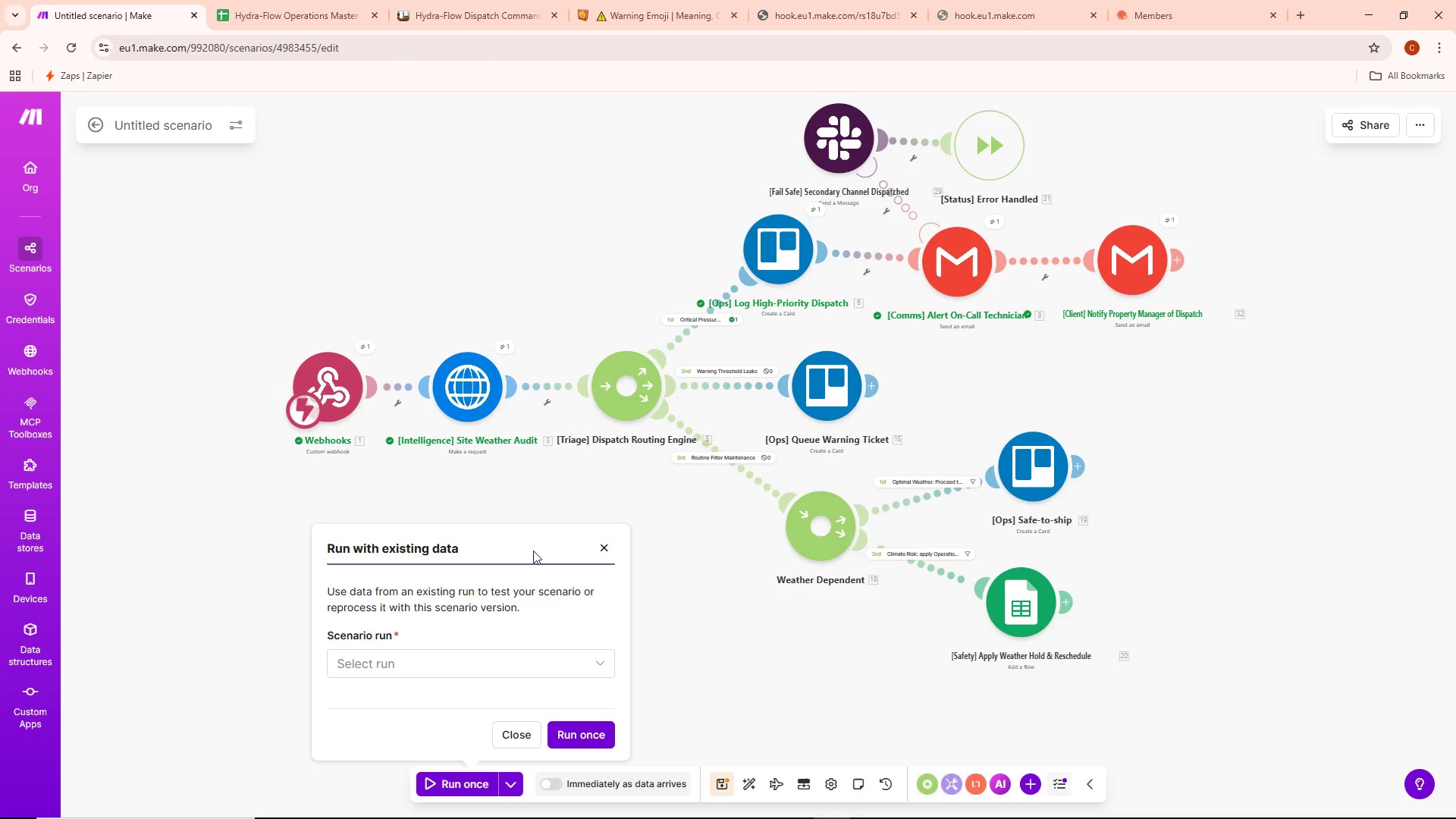 
left_click([525, 494])
 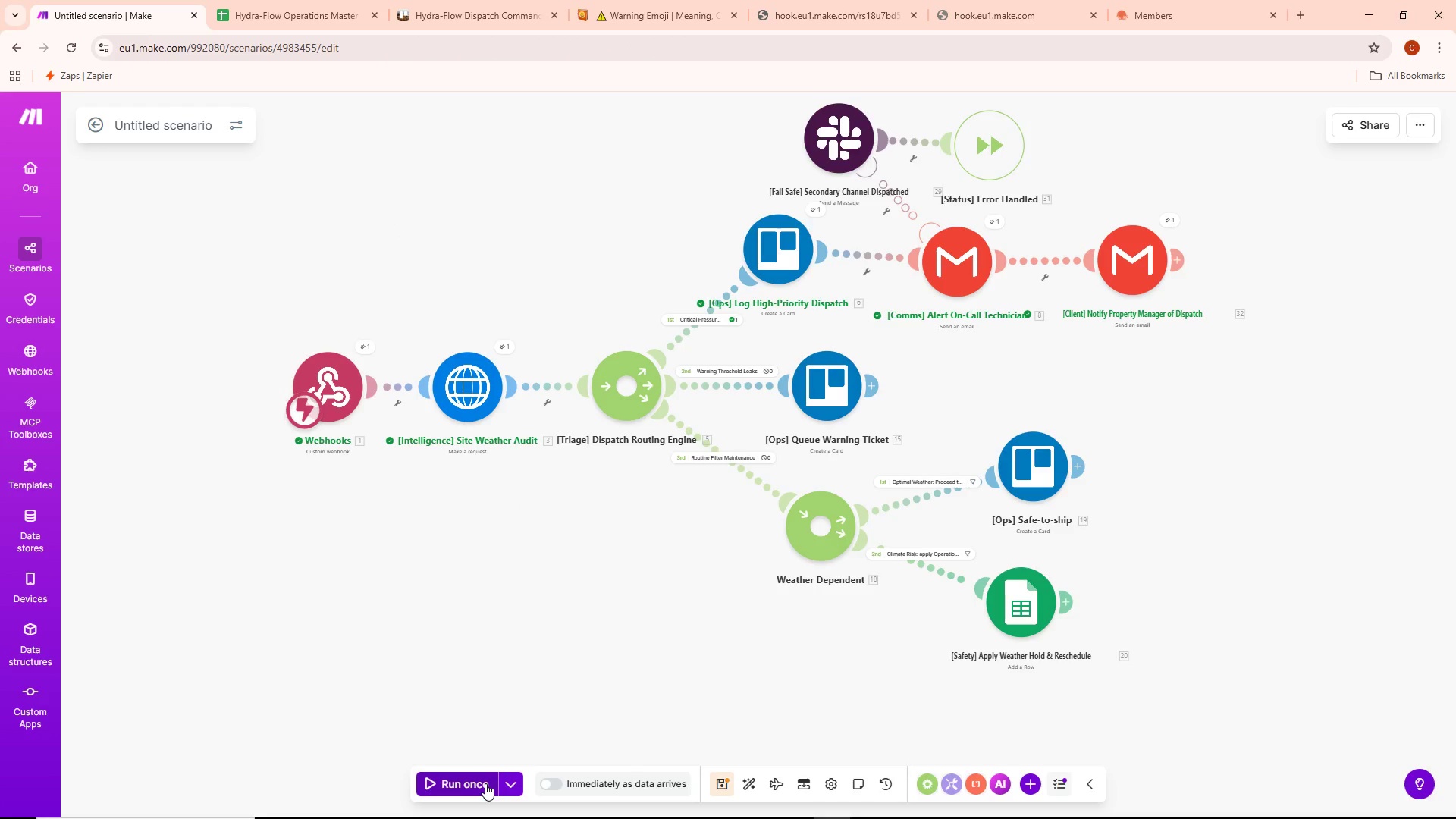 
left_click([482, 779])
 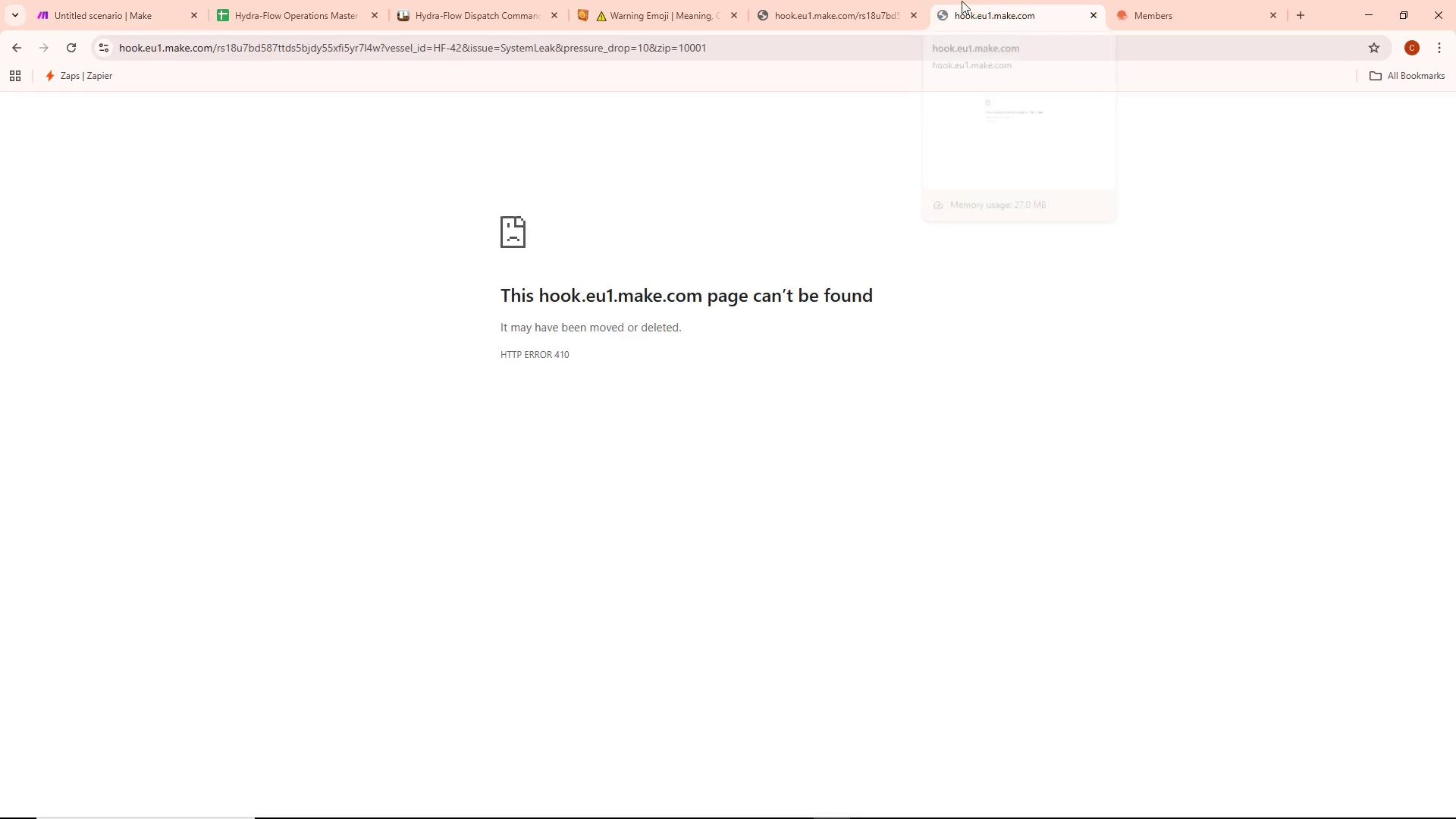 
left_click([778, 46])
 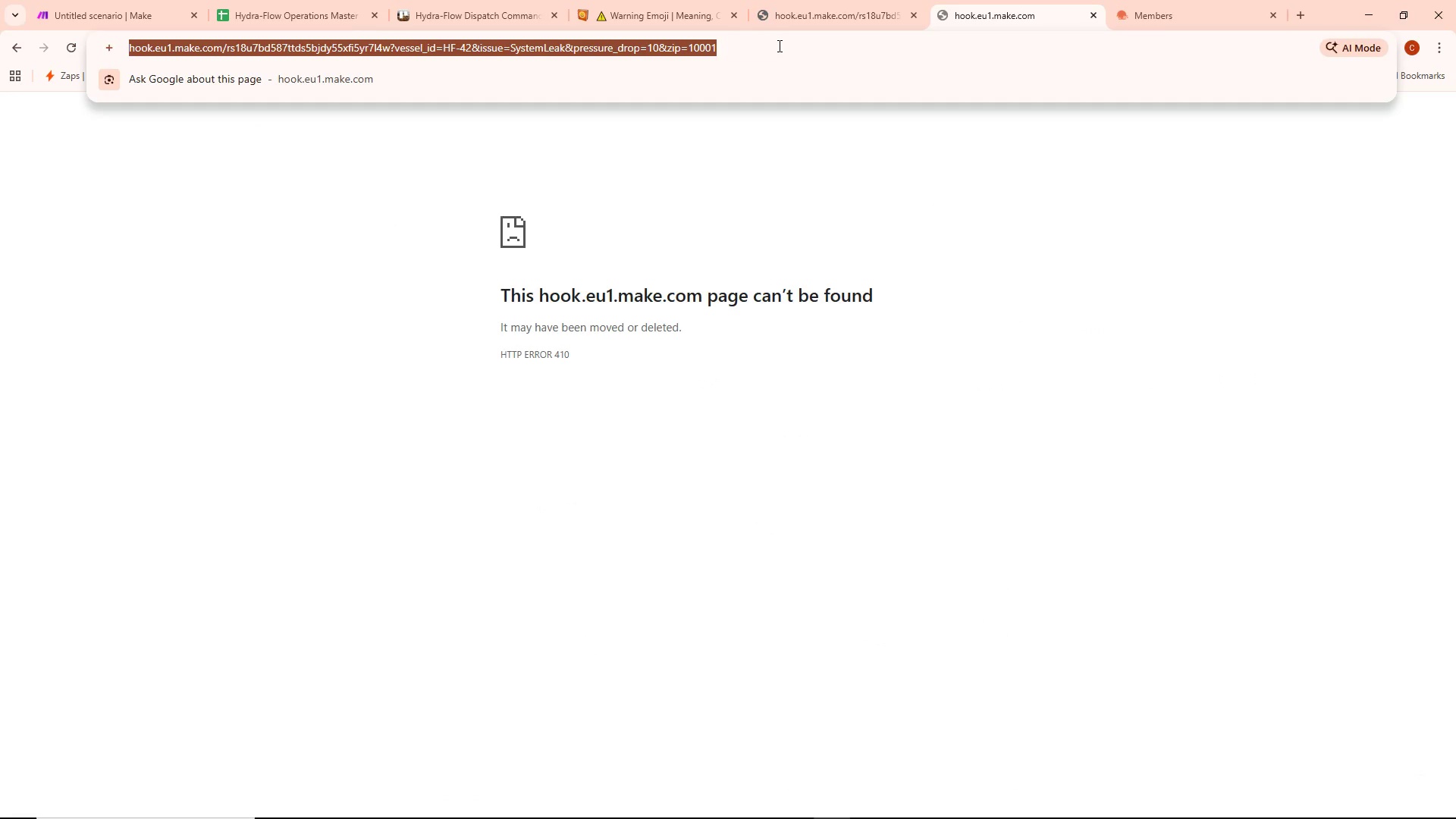 
key(Enter)
 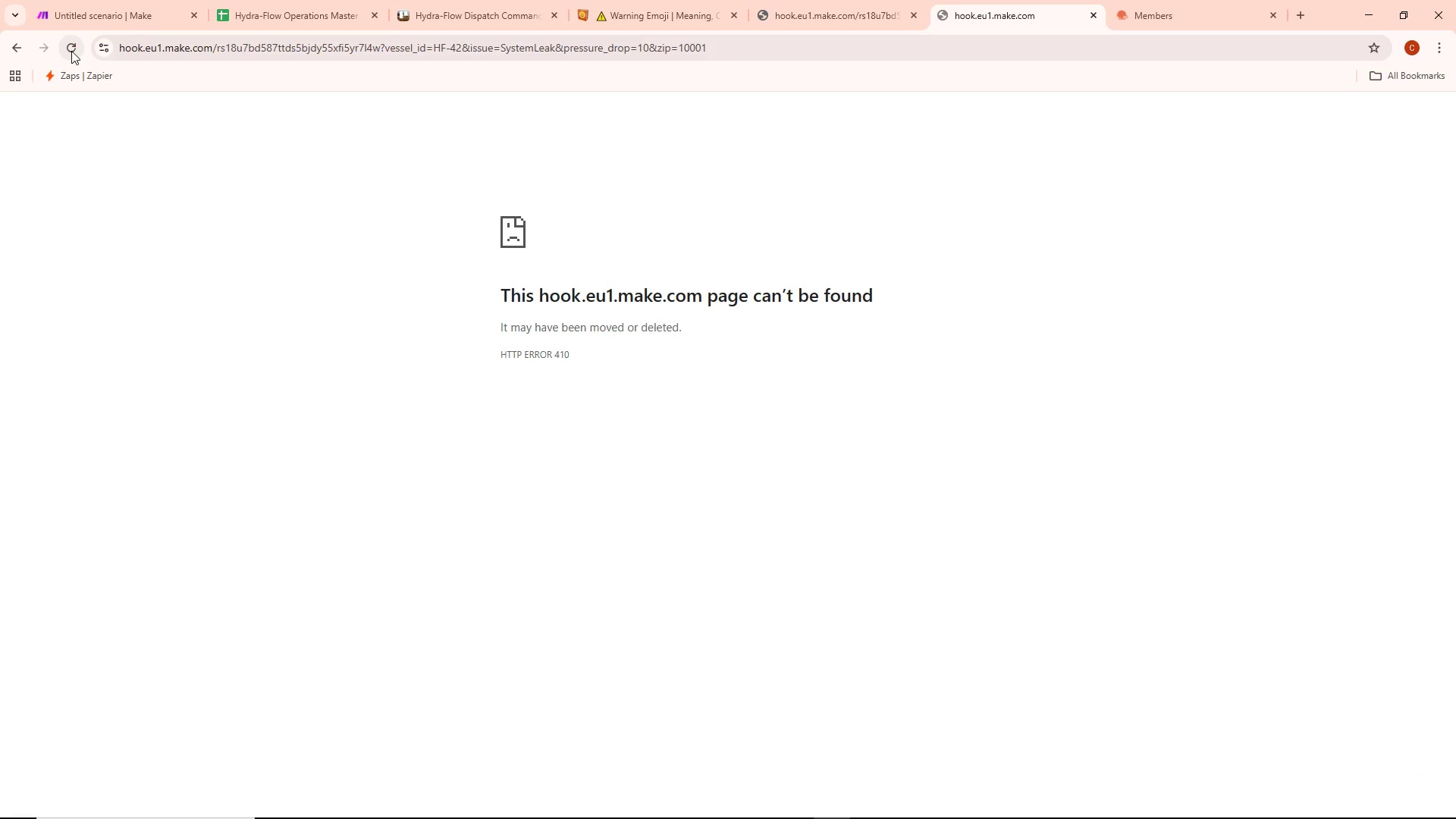 
left_click([71, 51])
 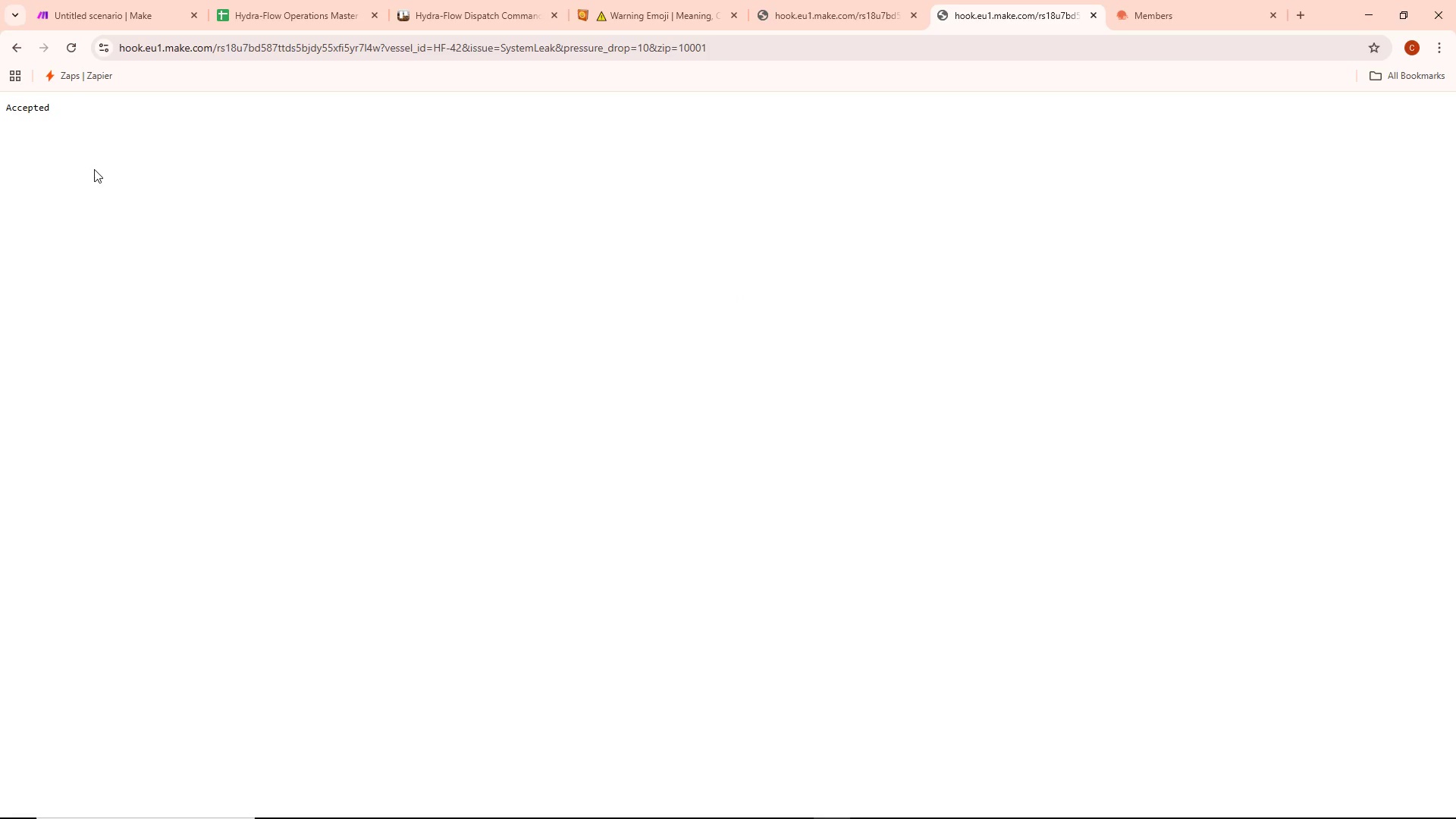 
left_click([99, 0])
 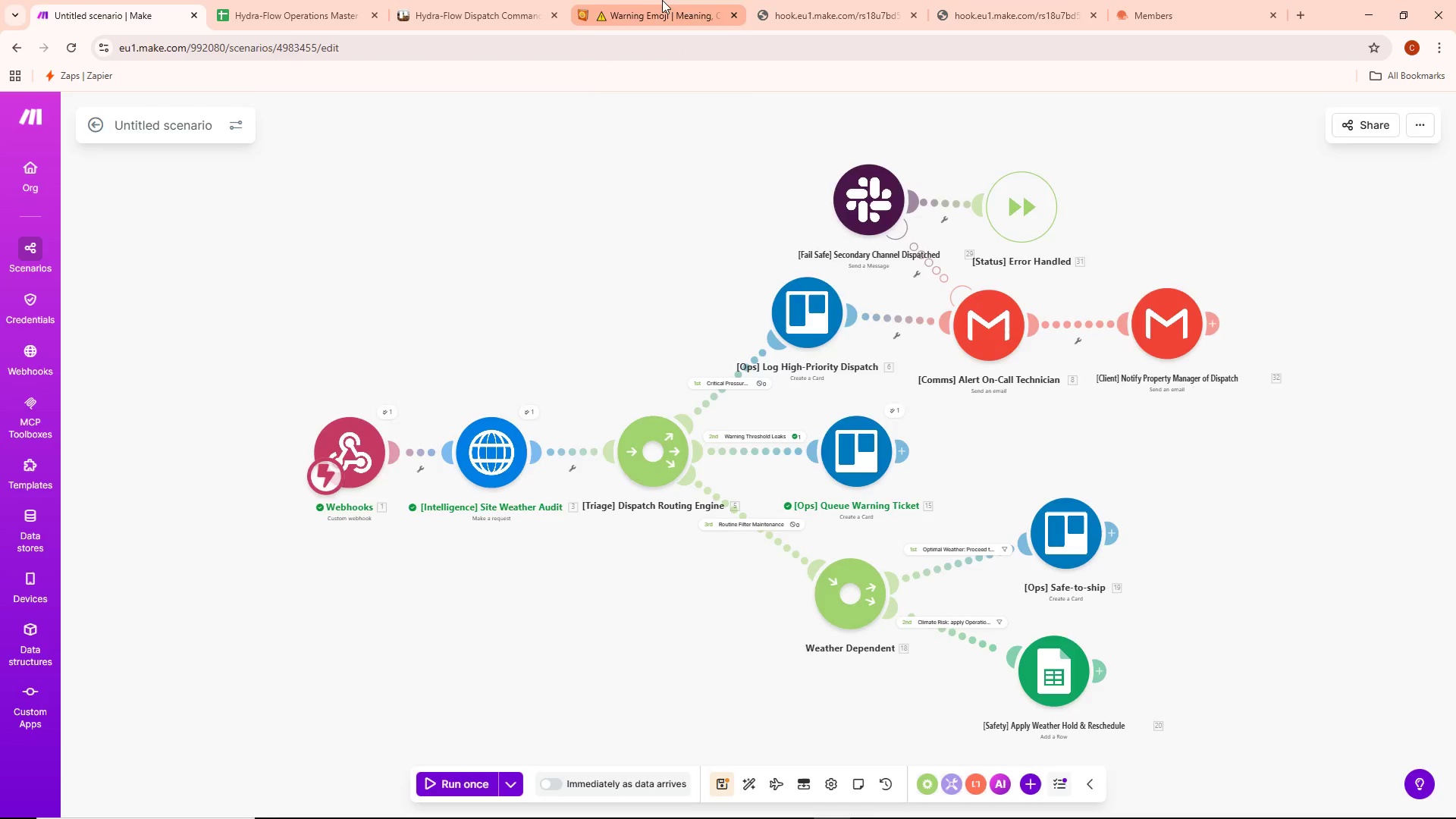 
wait(6.45)
 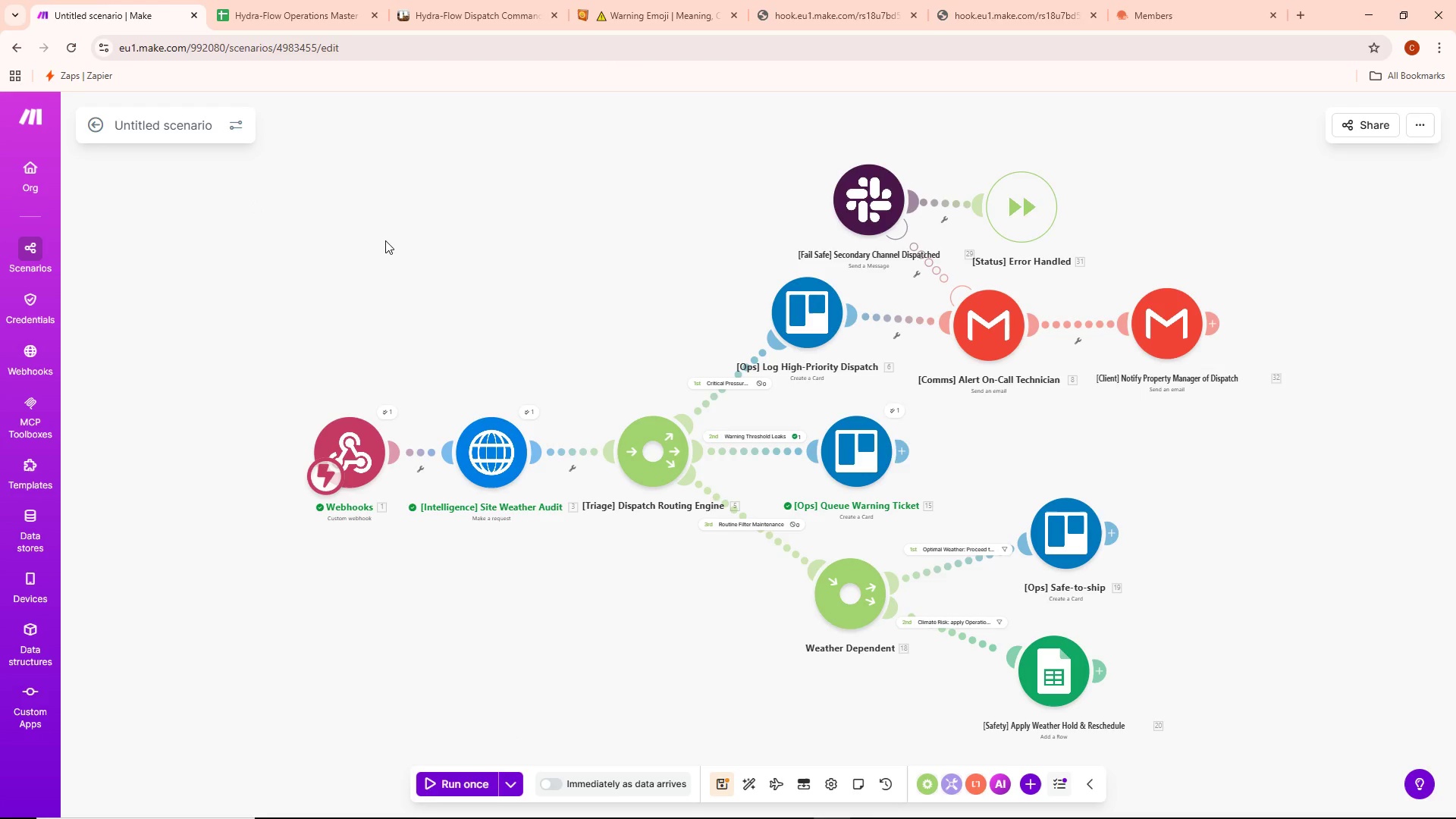 
left_click([451, 0])
 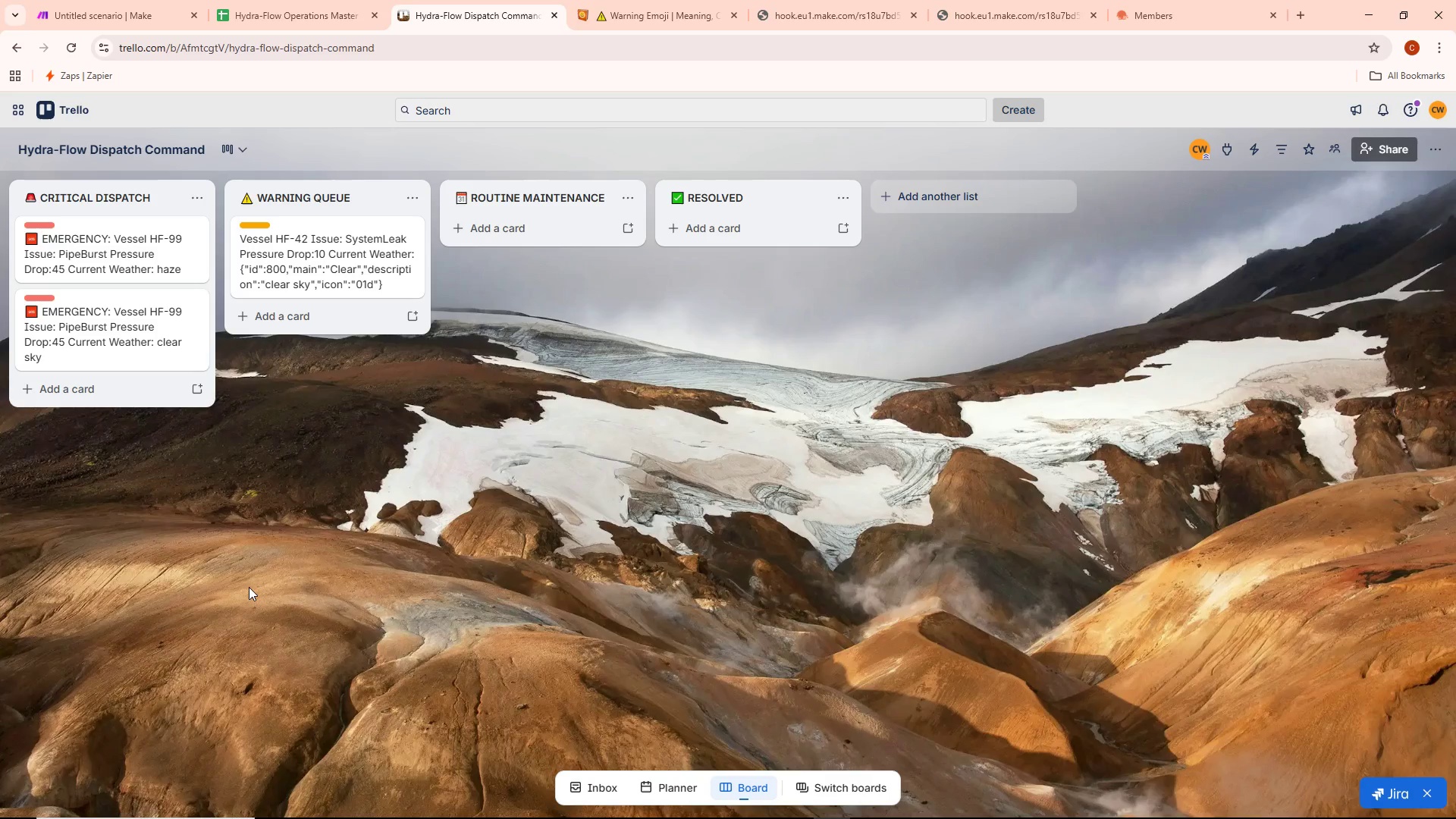 
wait(29.55)
 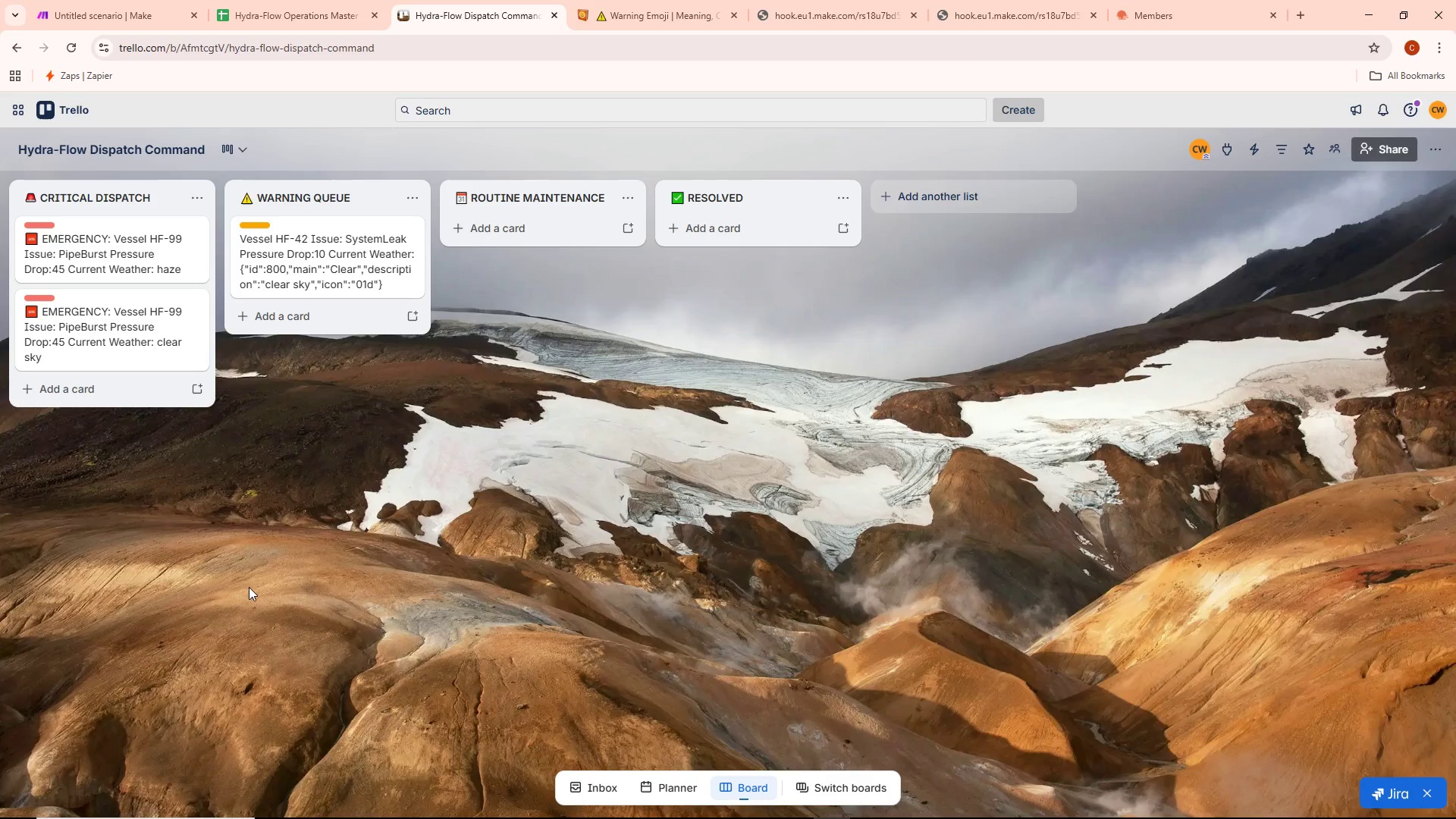 
double_click([72, 0])
 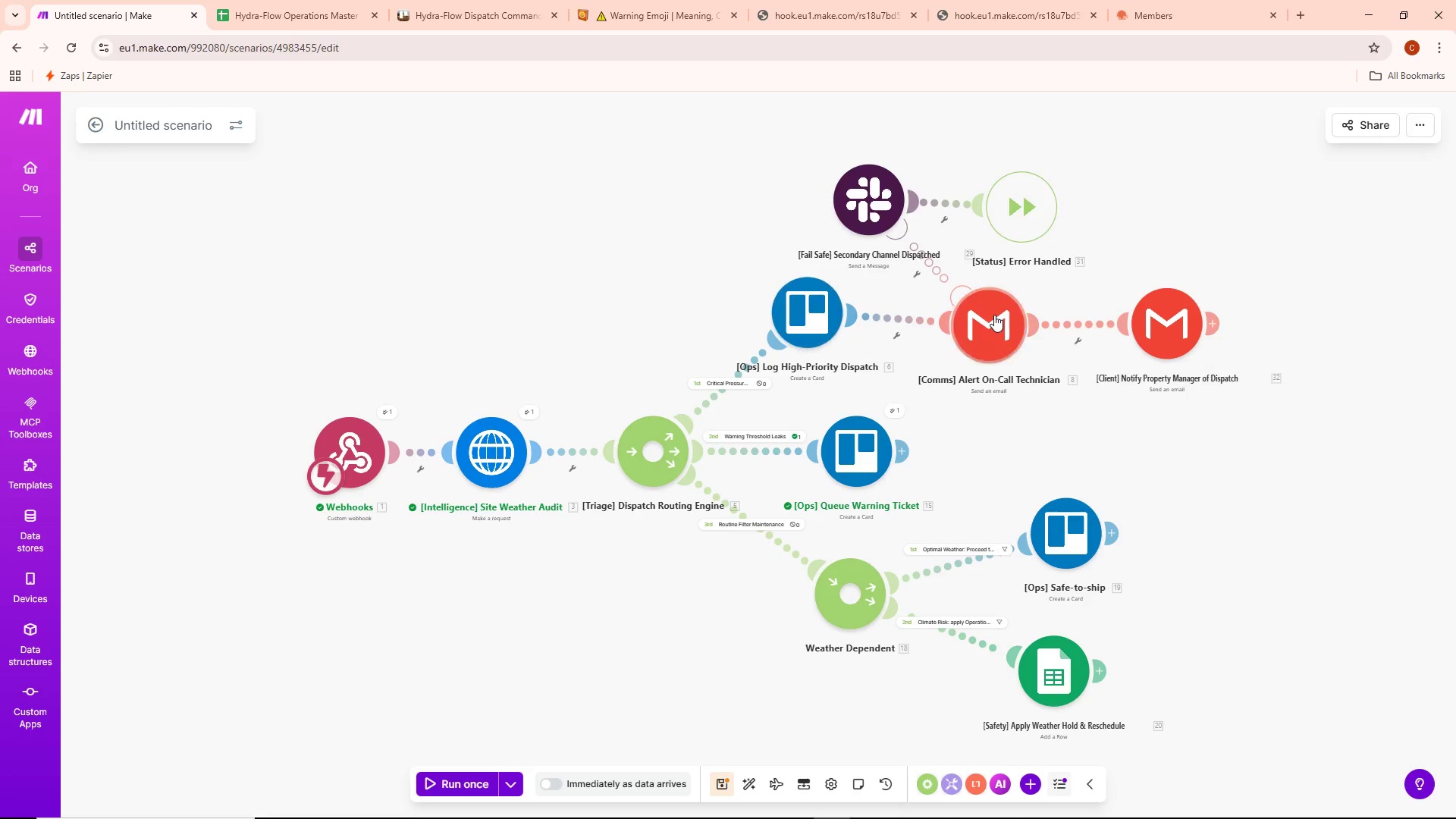 
double_click([803, 312])
 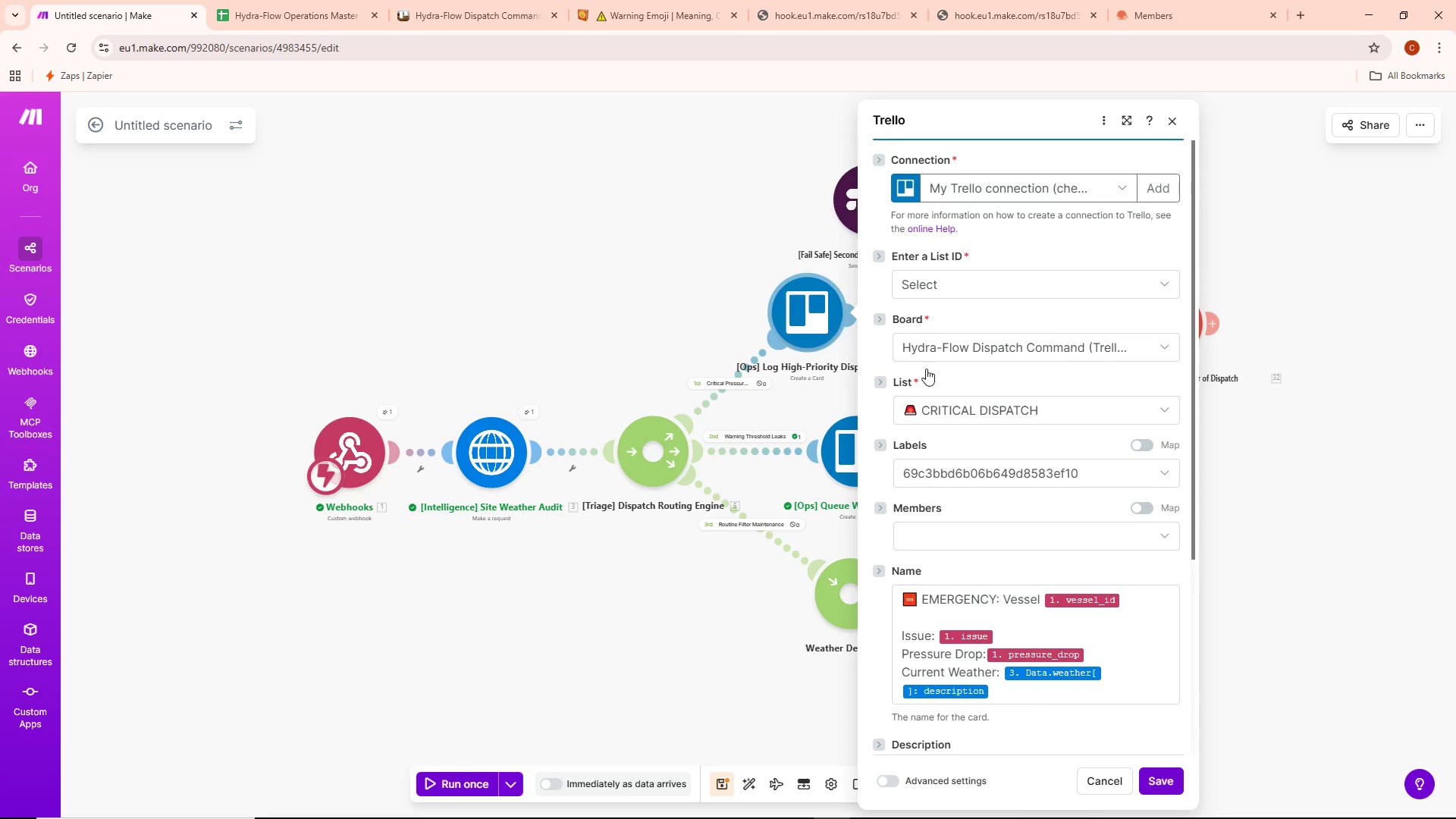 
scroll: coordinate [994, 463], scroll_direction: down, amount: 1.0
 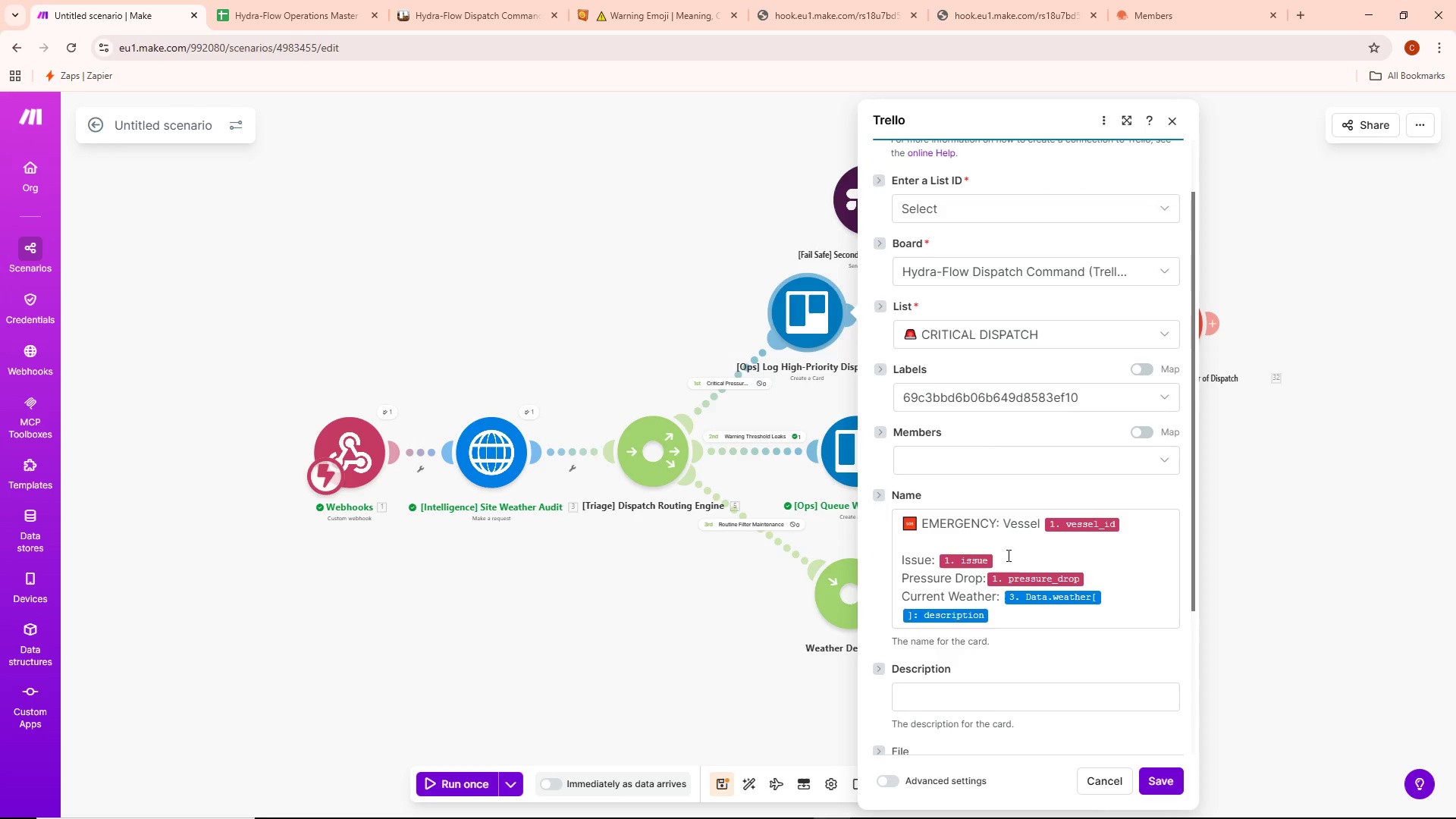 
left_click([1006, 557])
 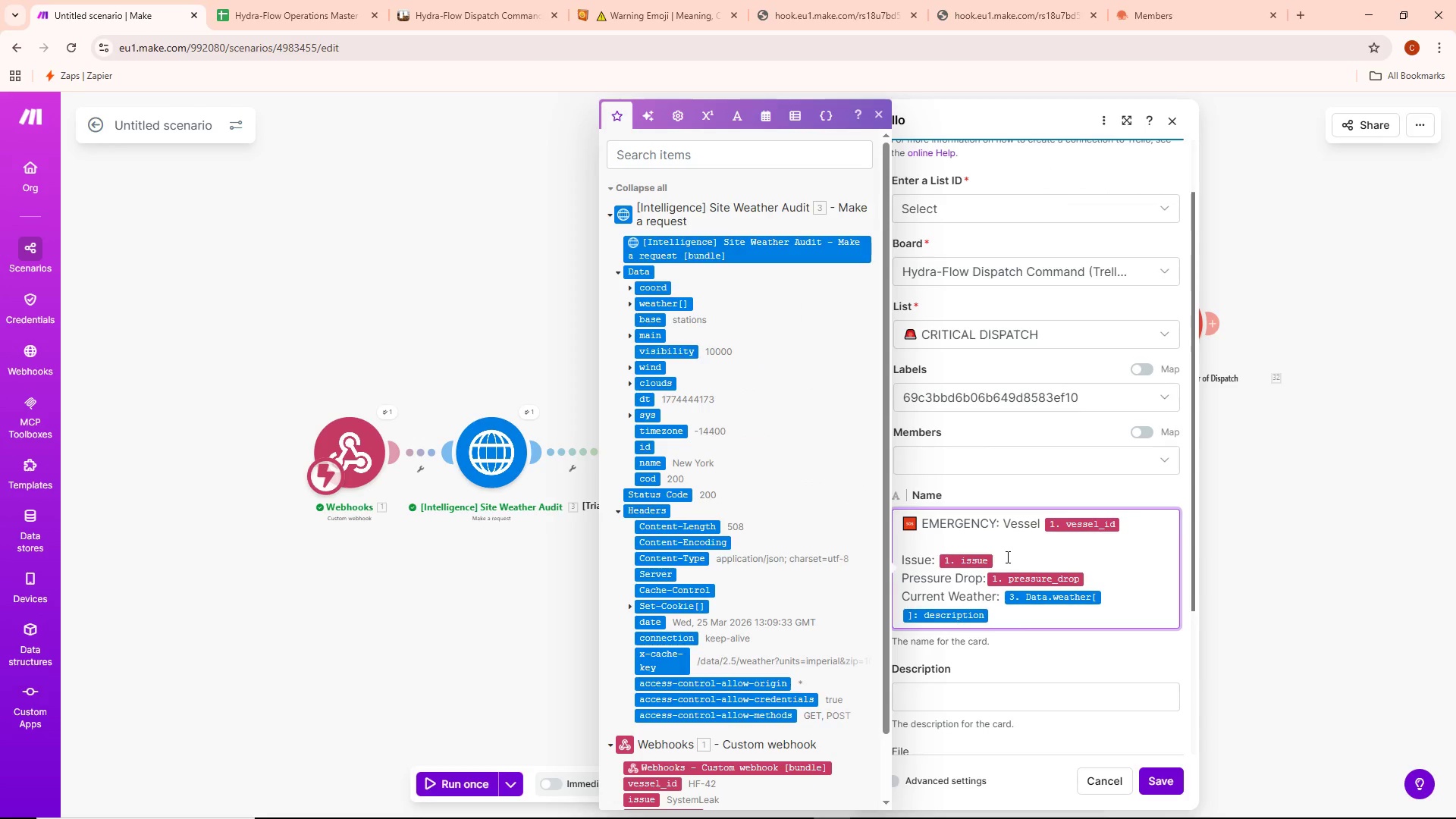 
key(Enter)
 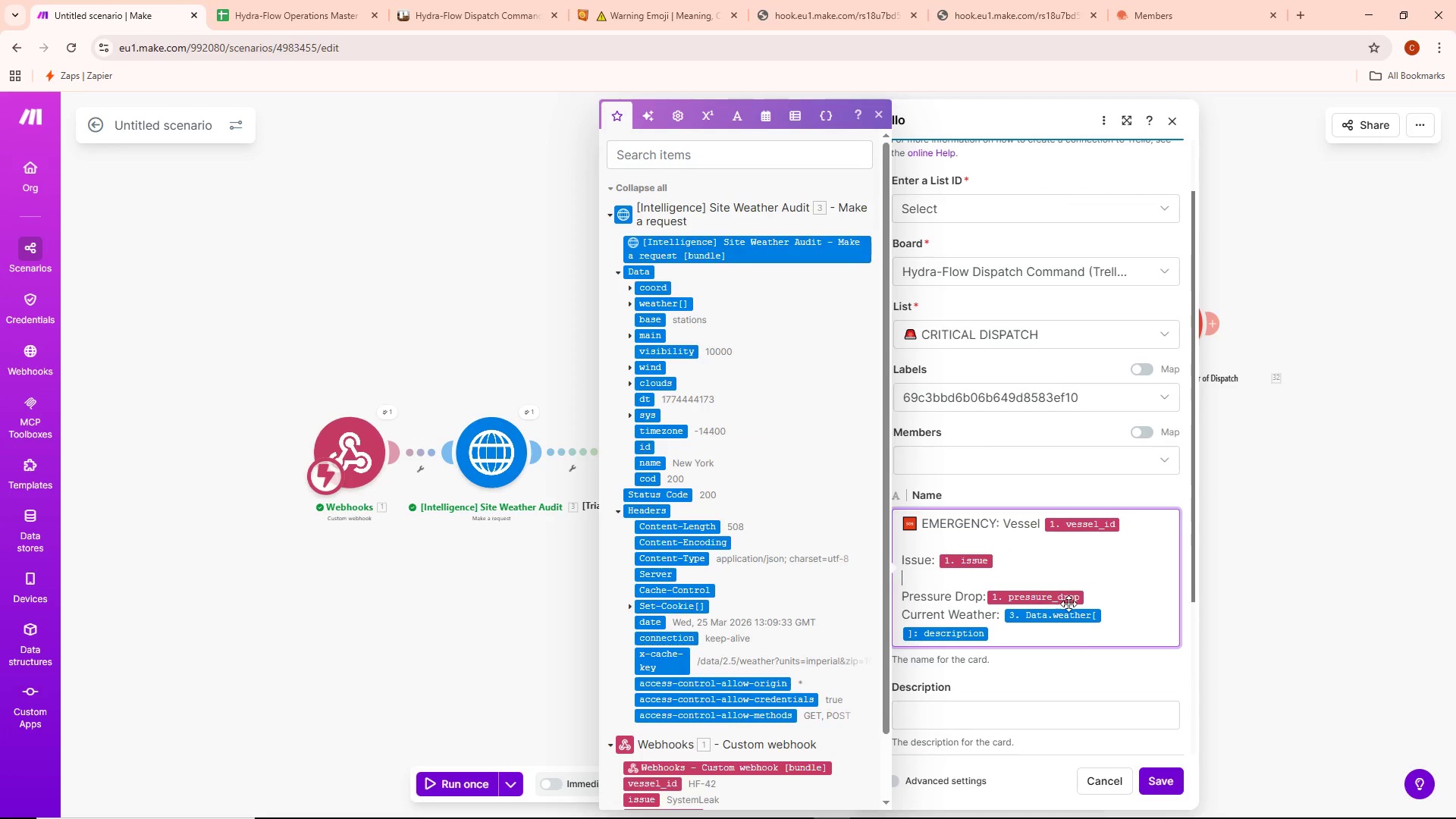 
left_click([1100, 598])
 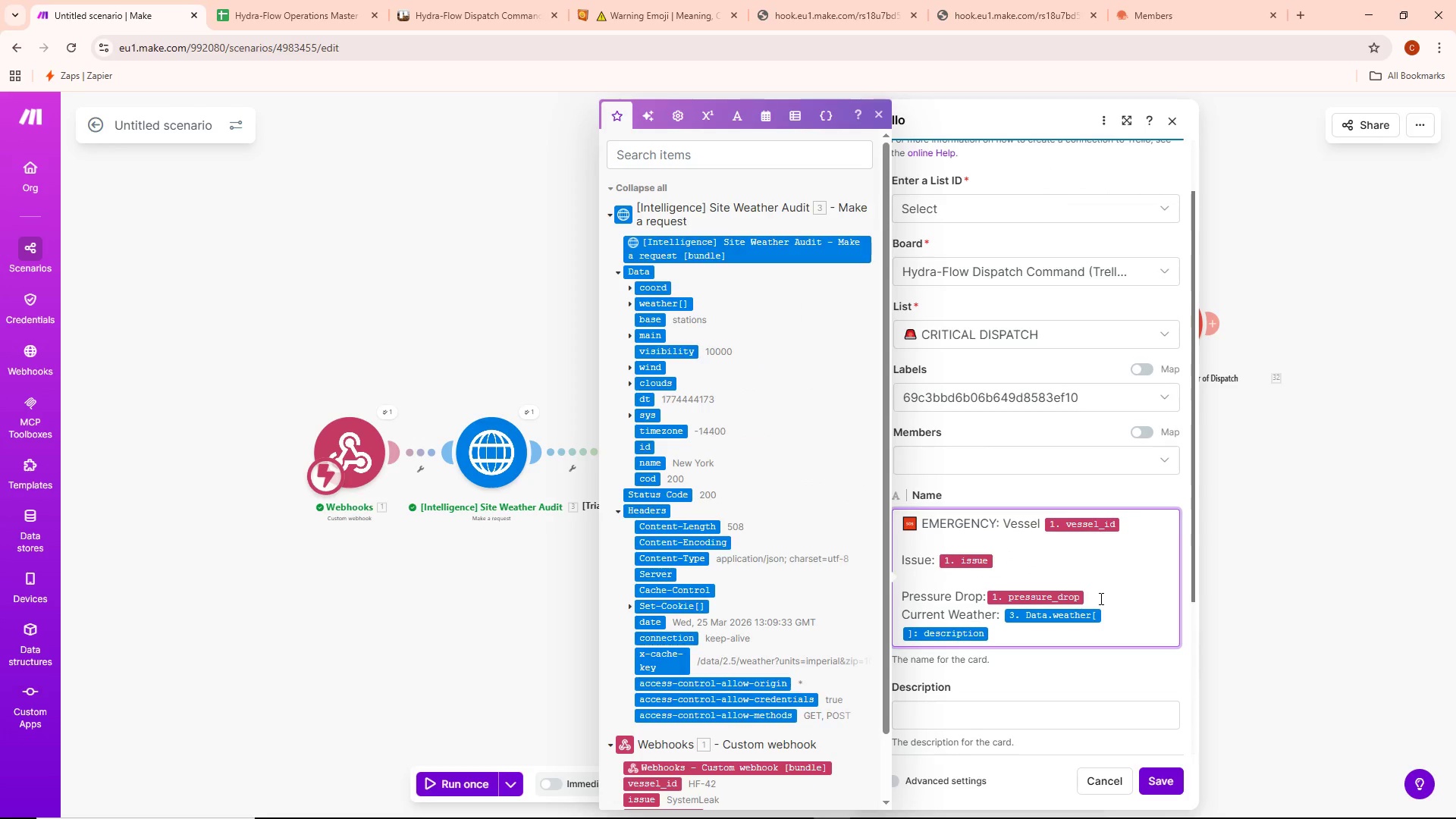 
key(Enter)
 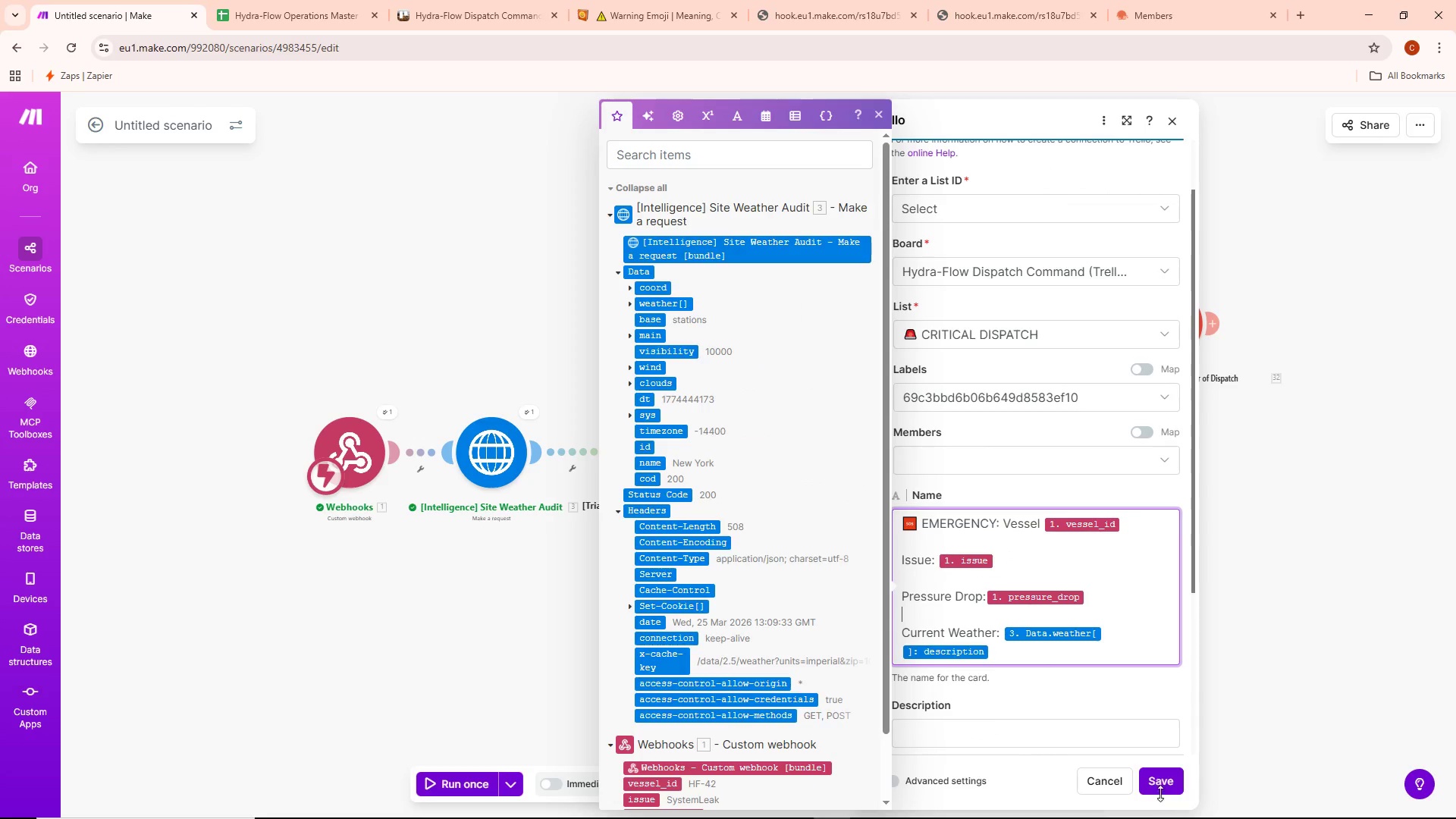 
left_click([1159, 786])
 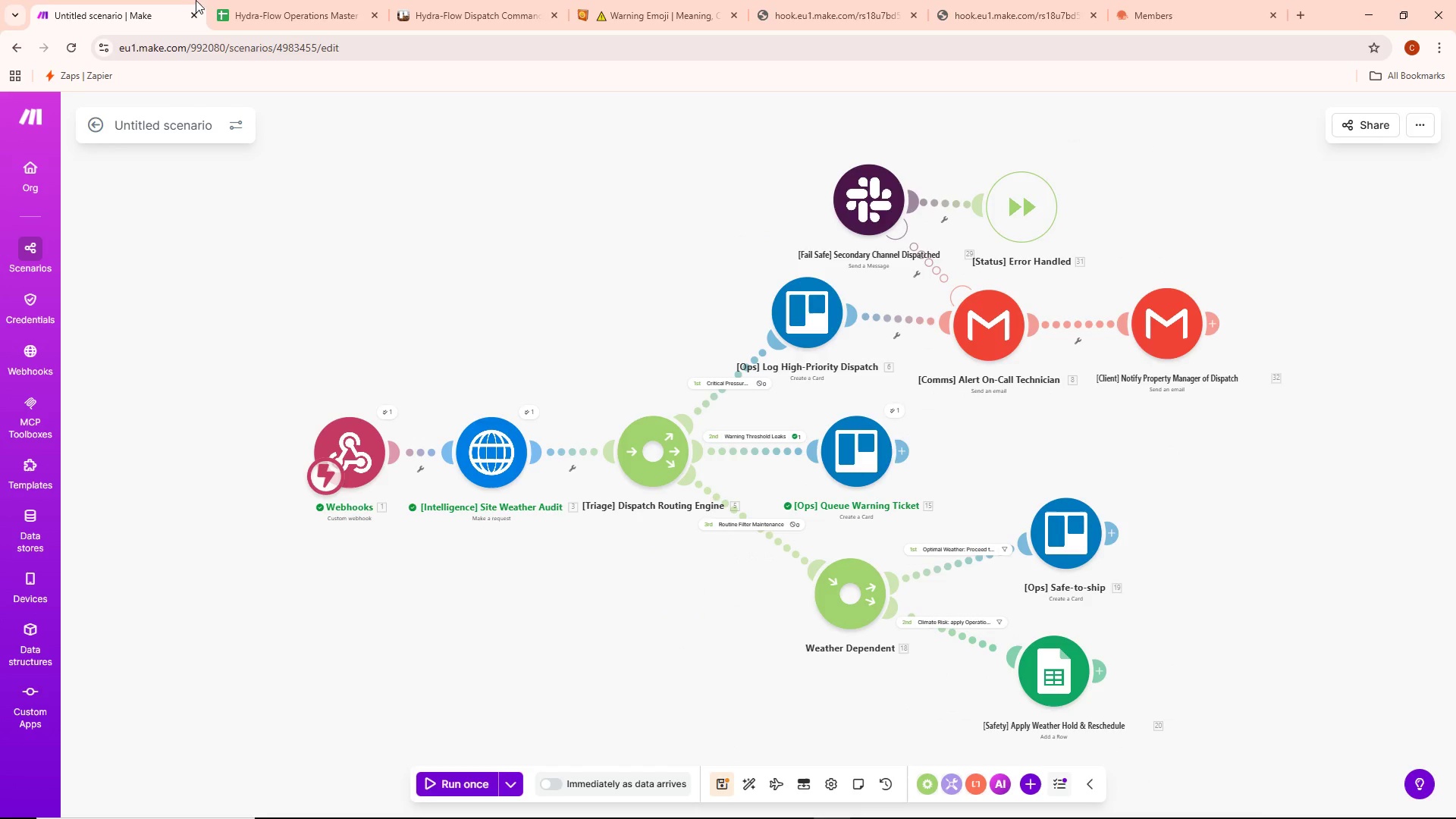 
left_click([280, 0])
 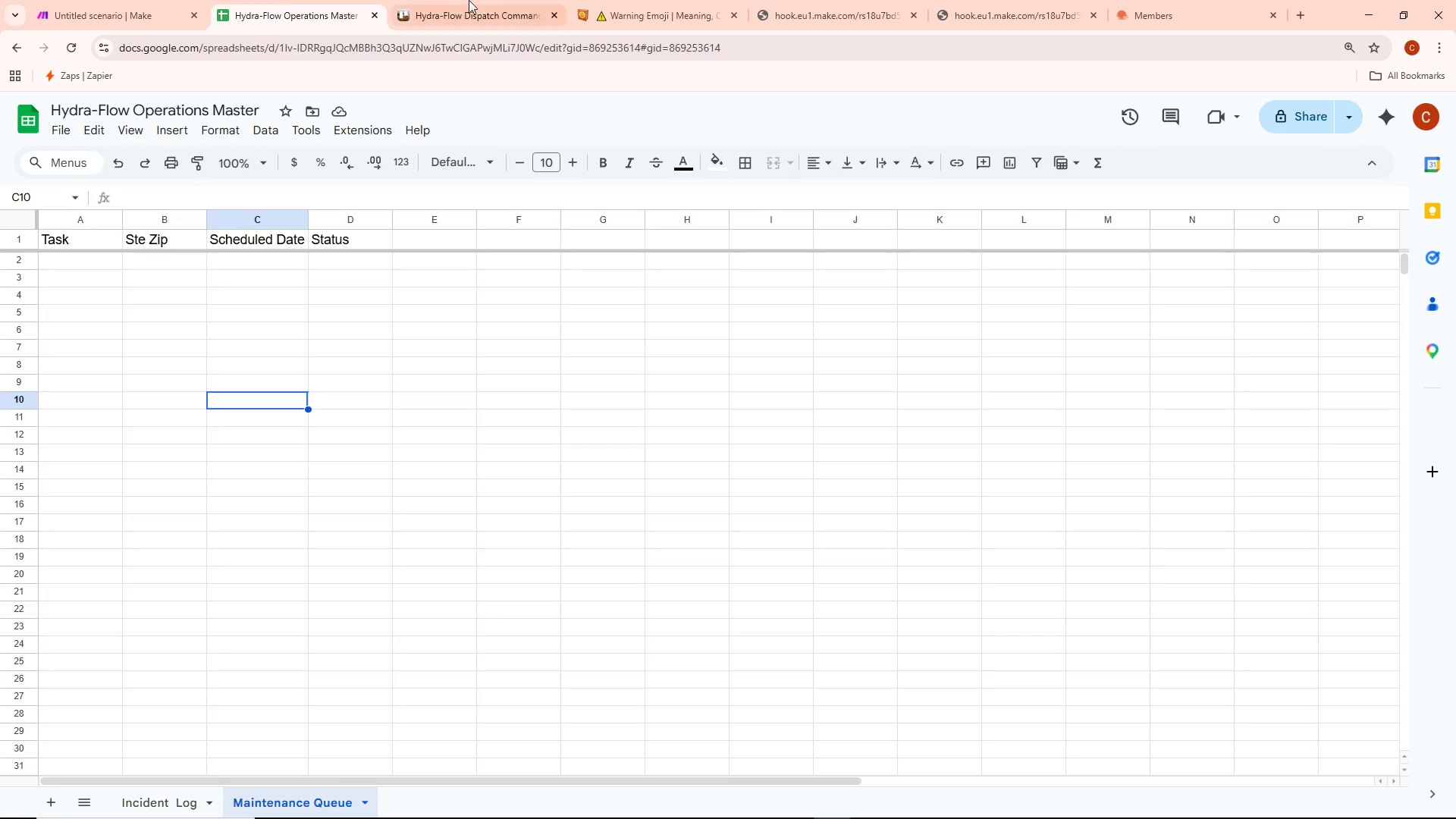 
left_click([467, 2])
 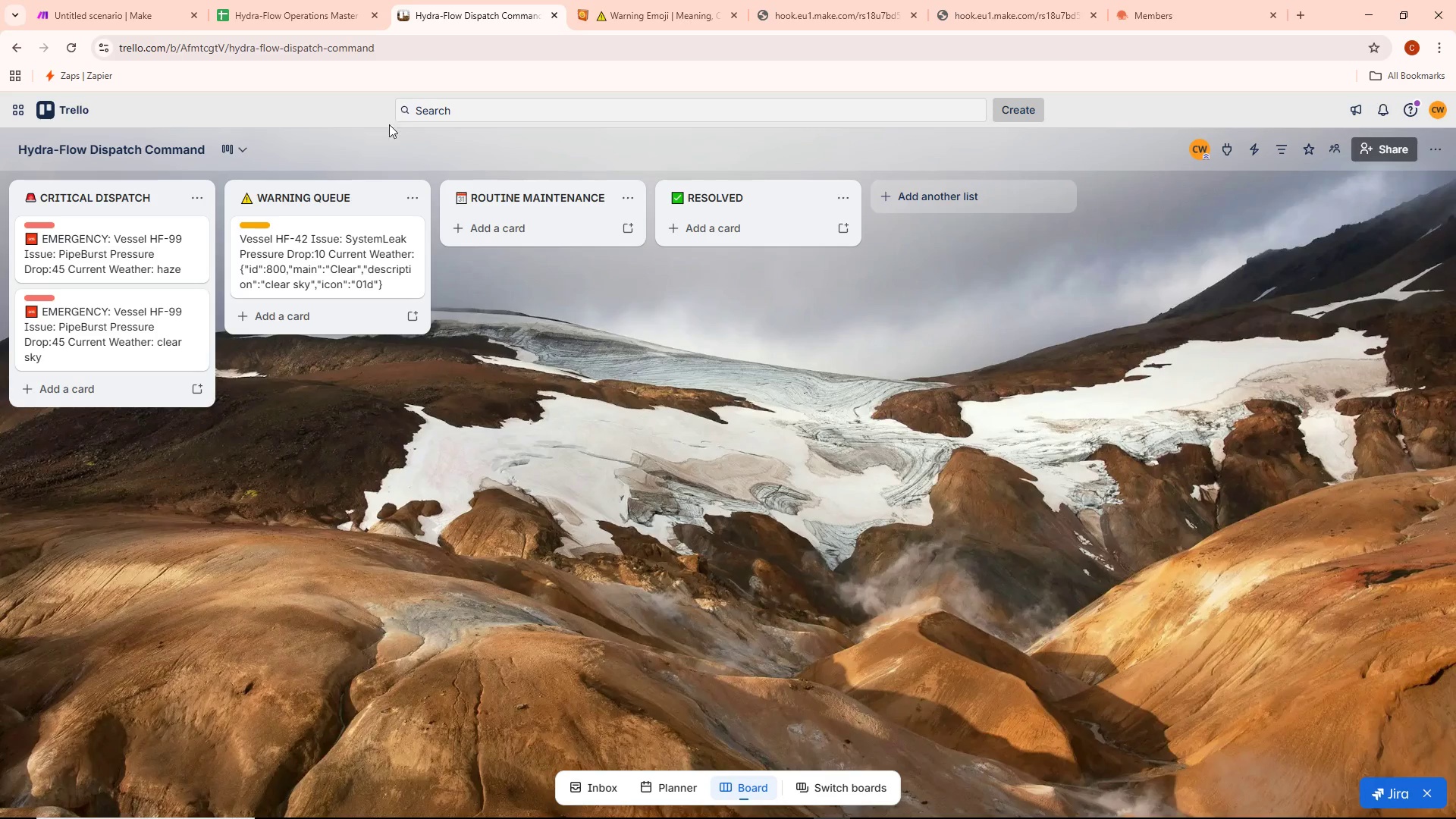 
scroll: coordinate [86, 253], scroll_direction: up, amount: 1.0
 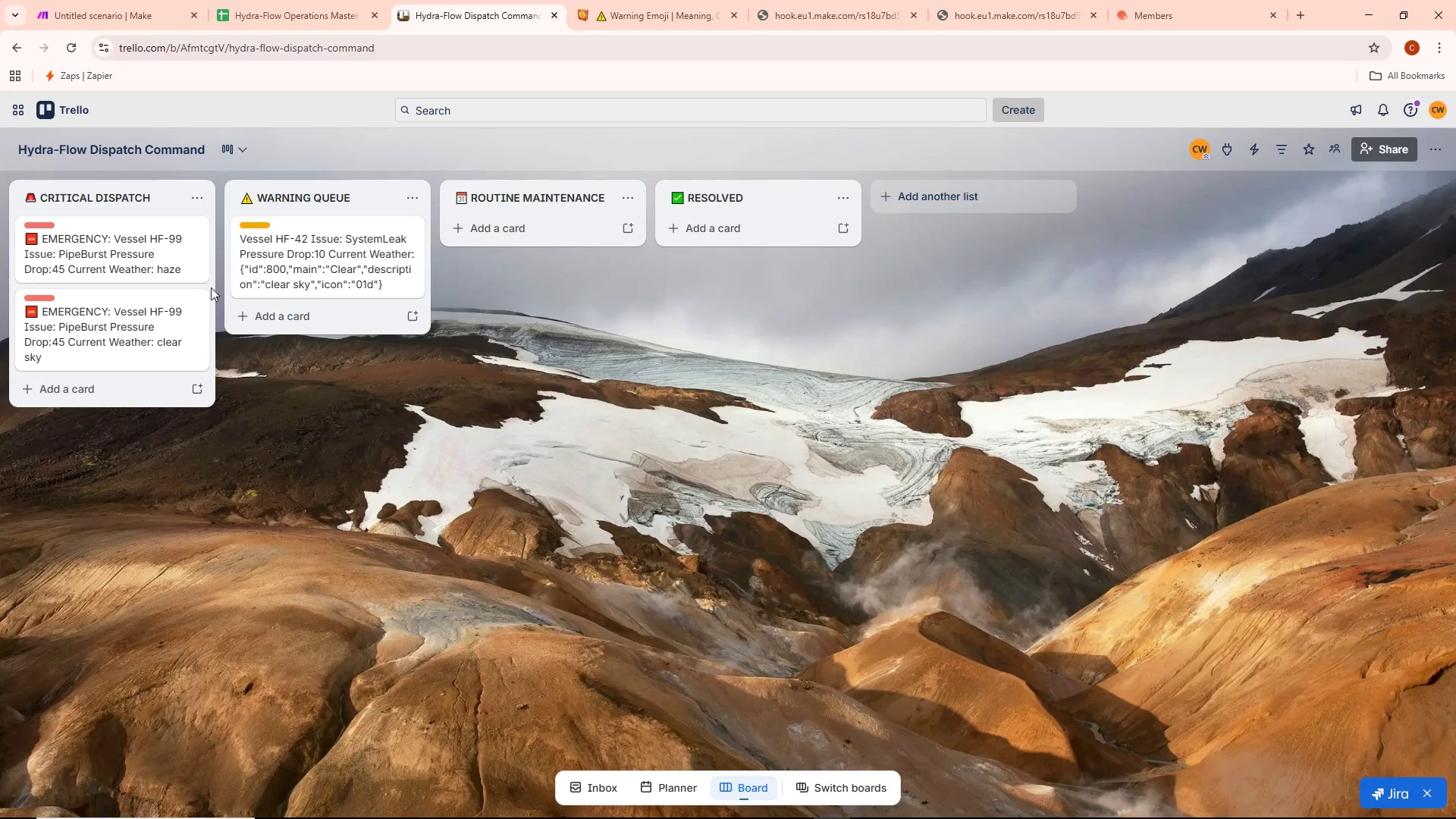 
wait(8.01)
 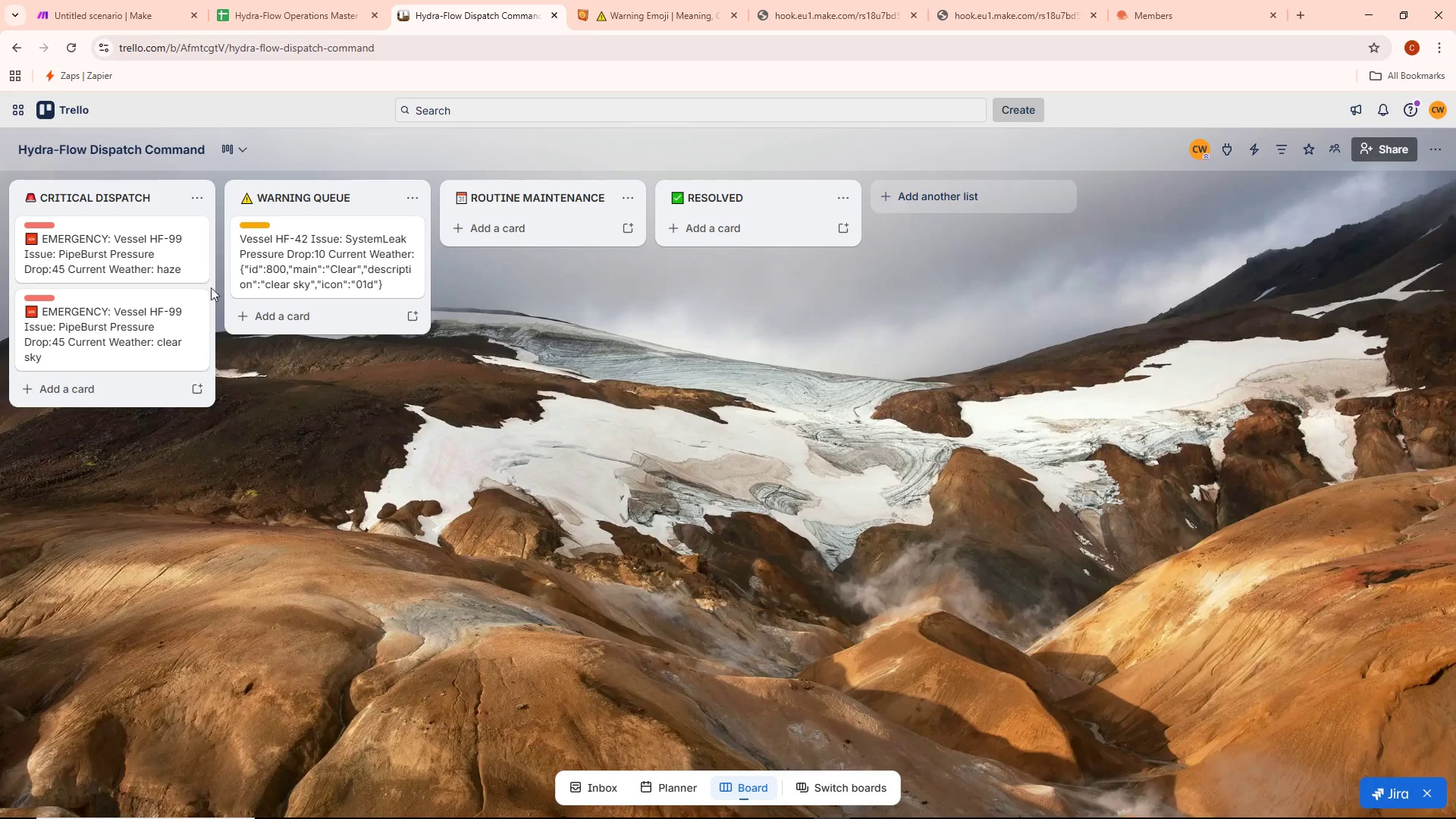 
double_click([861, 459])
 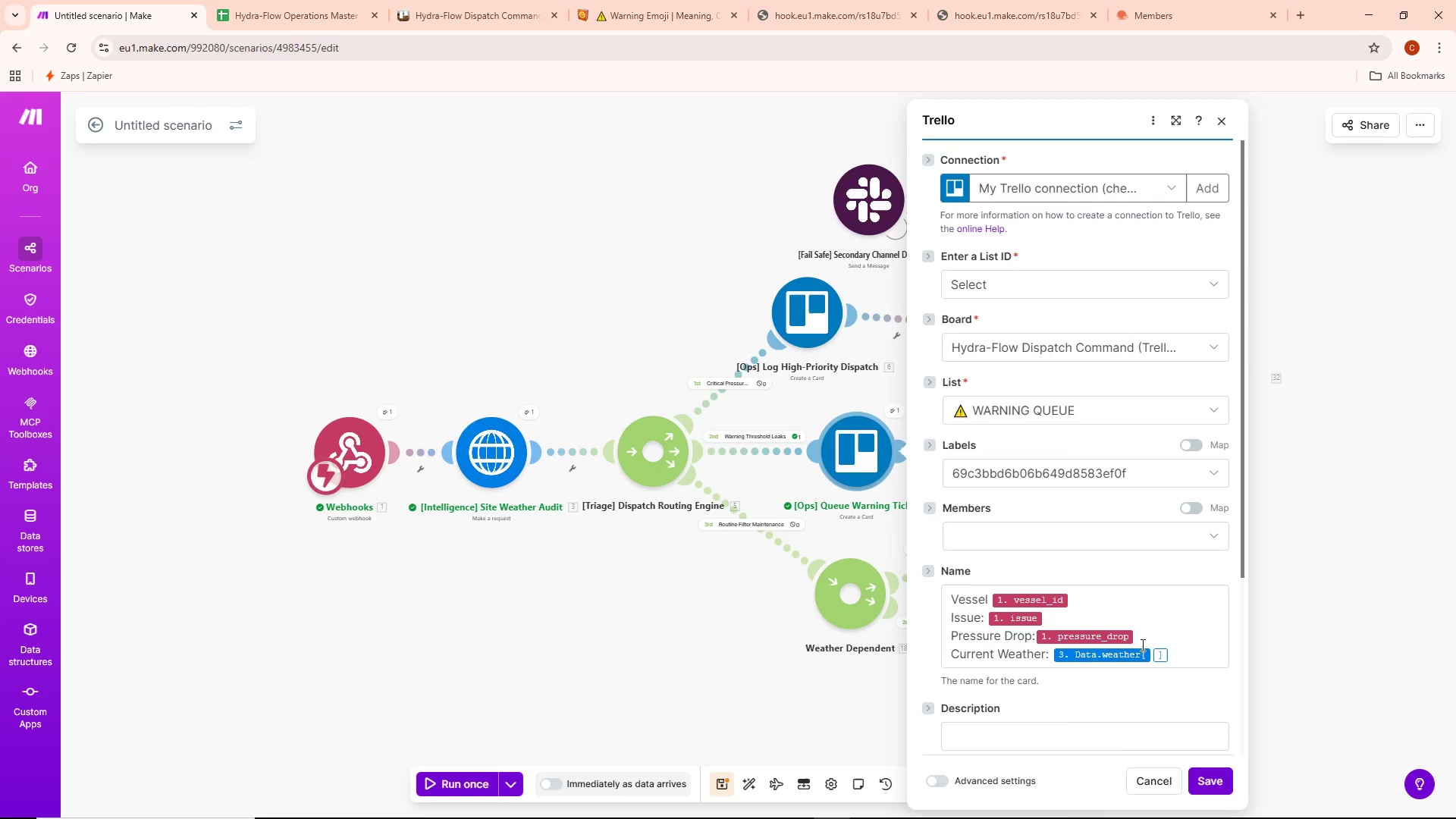 
left_click([1178, 660])
 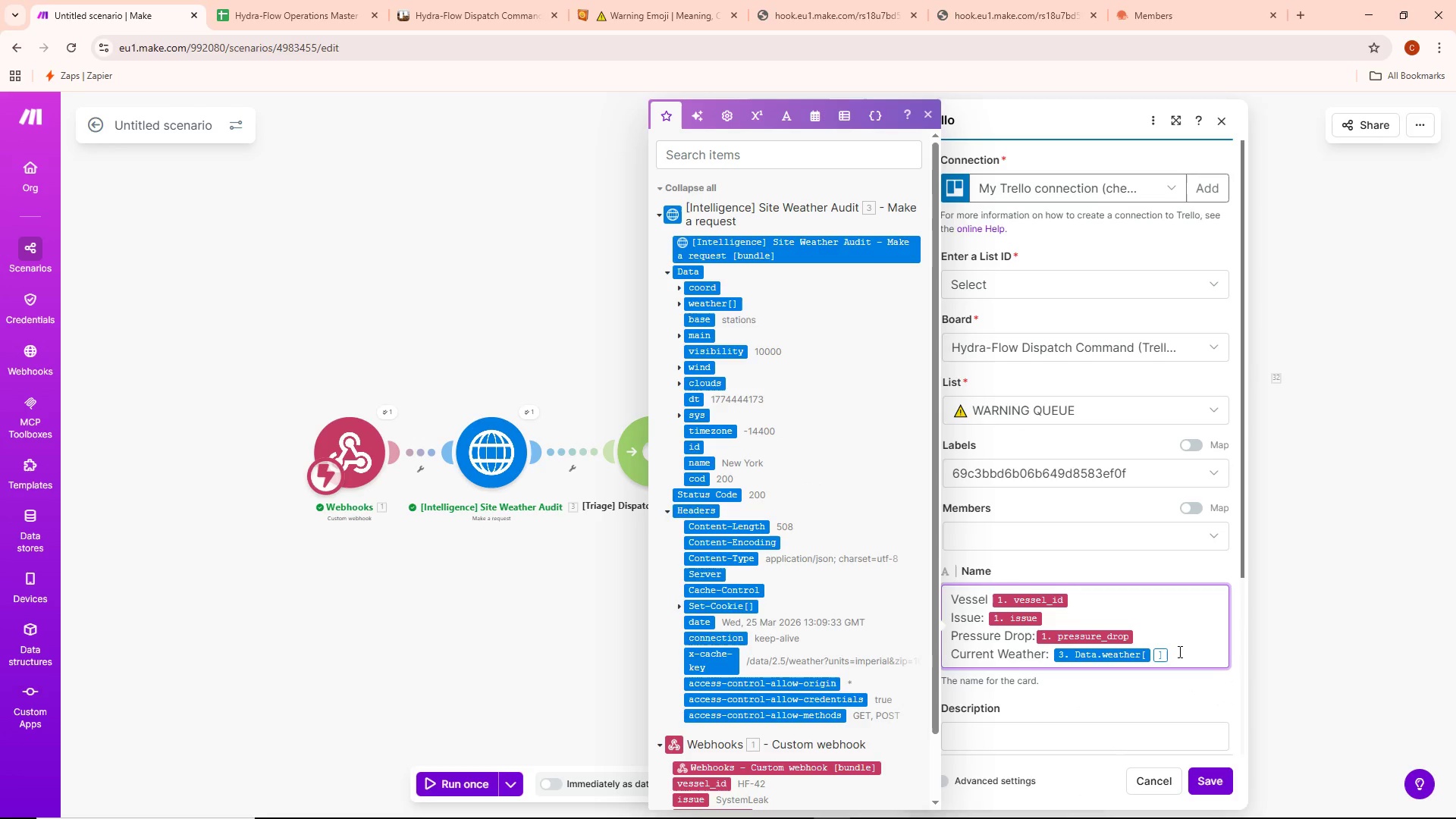 
key(Backspace)
 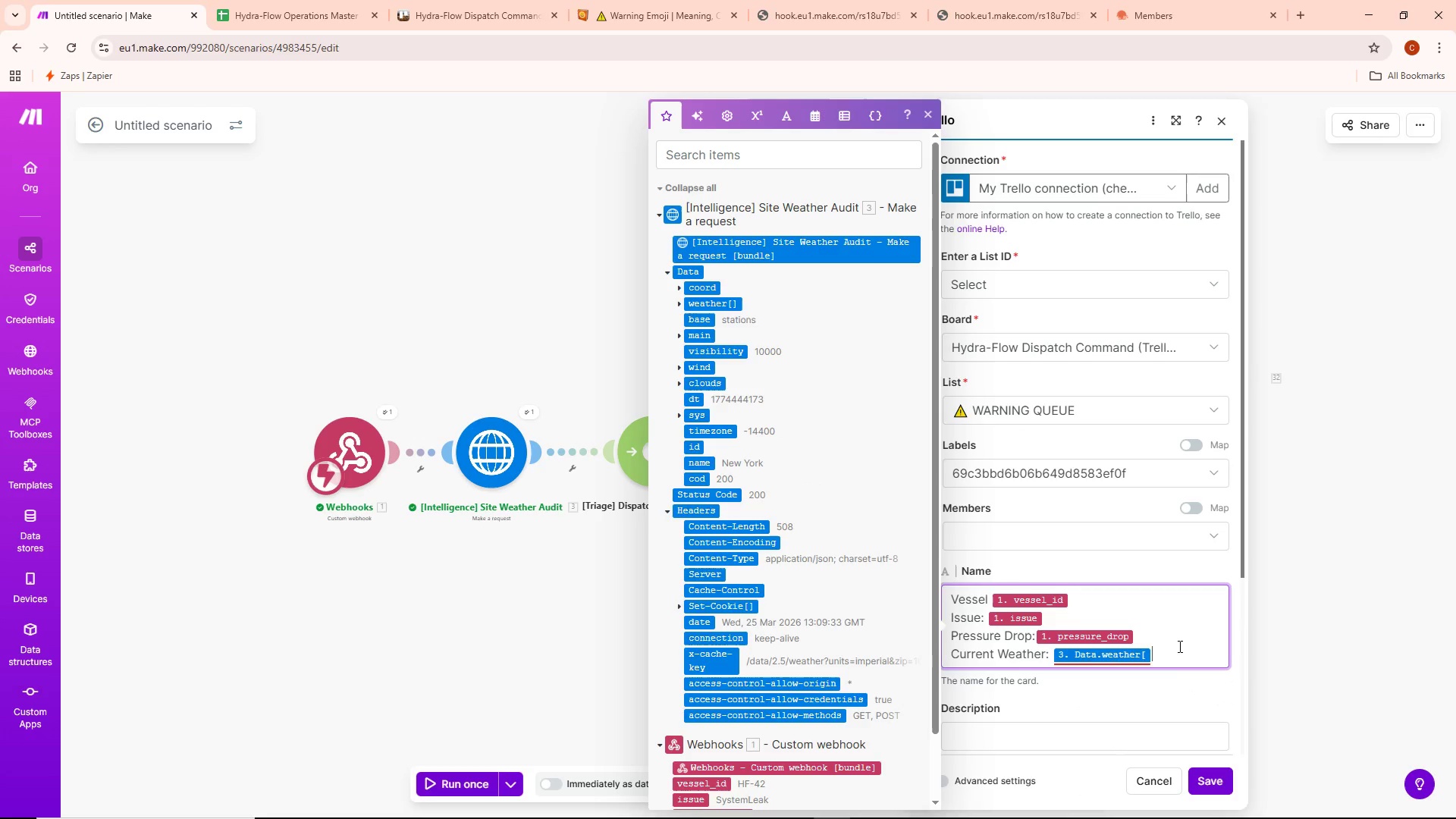 
key(Backspace)
 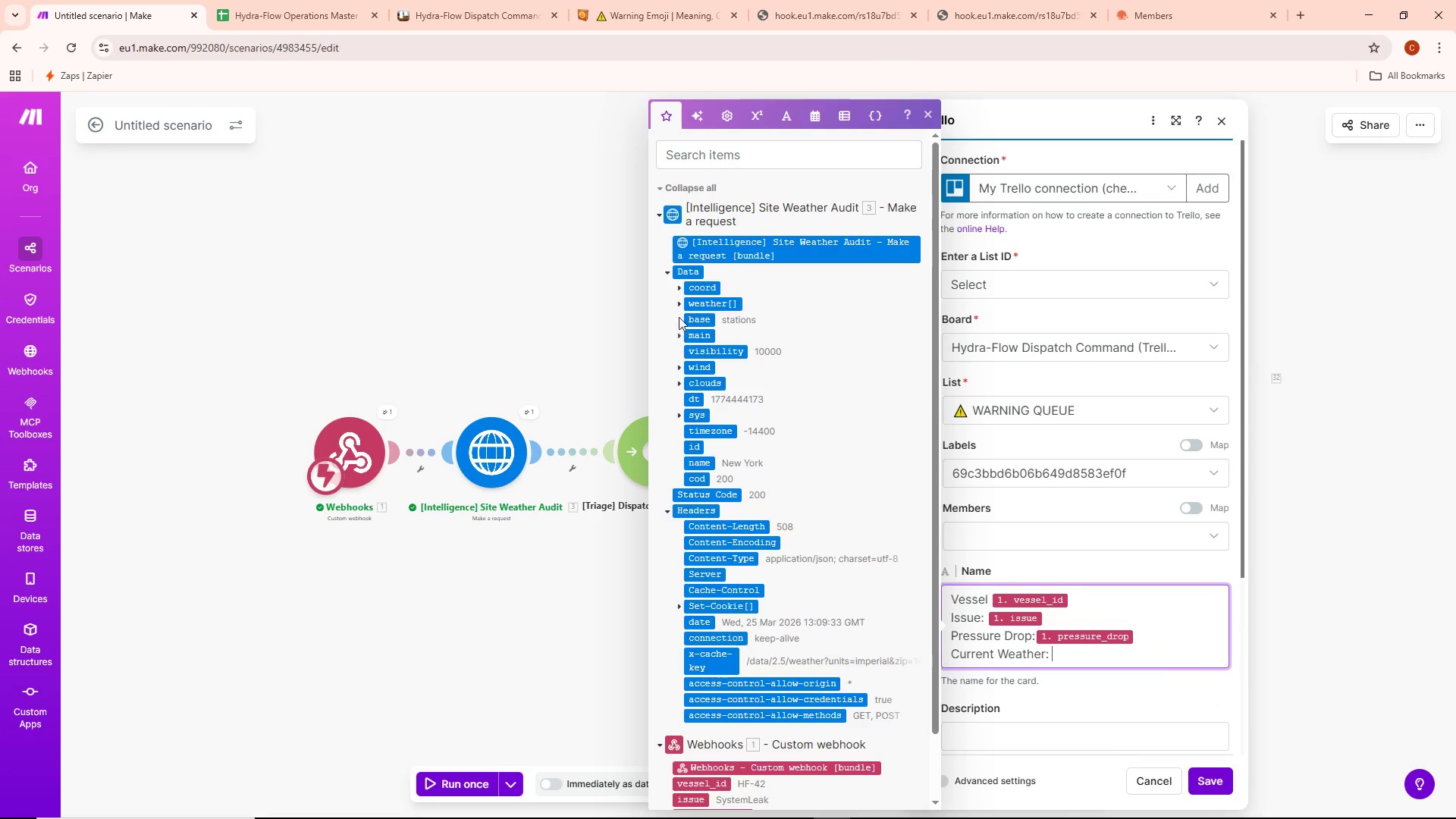 
left_click([680, 303])
 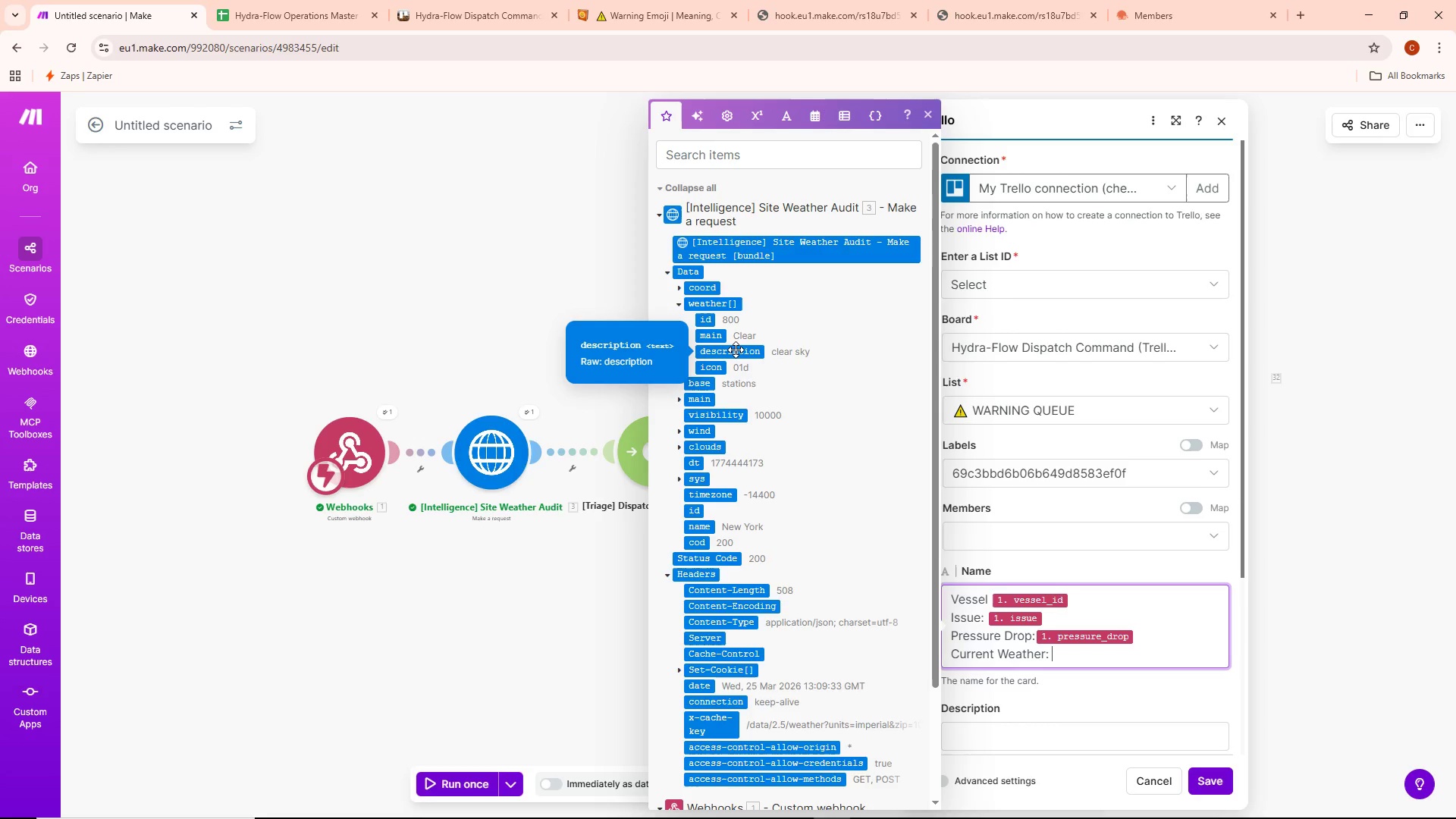 
wait(7.78)
 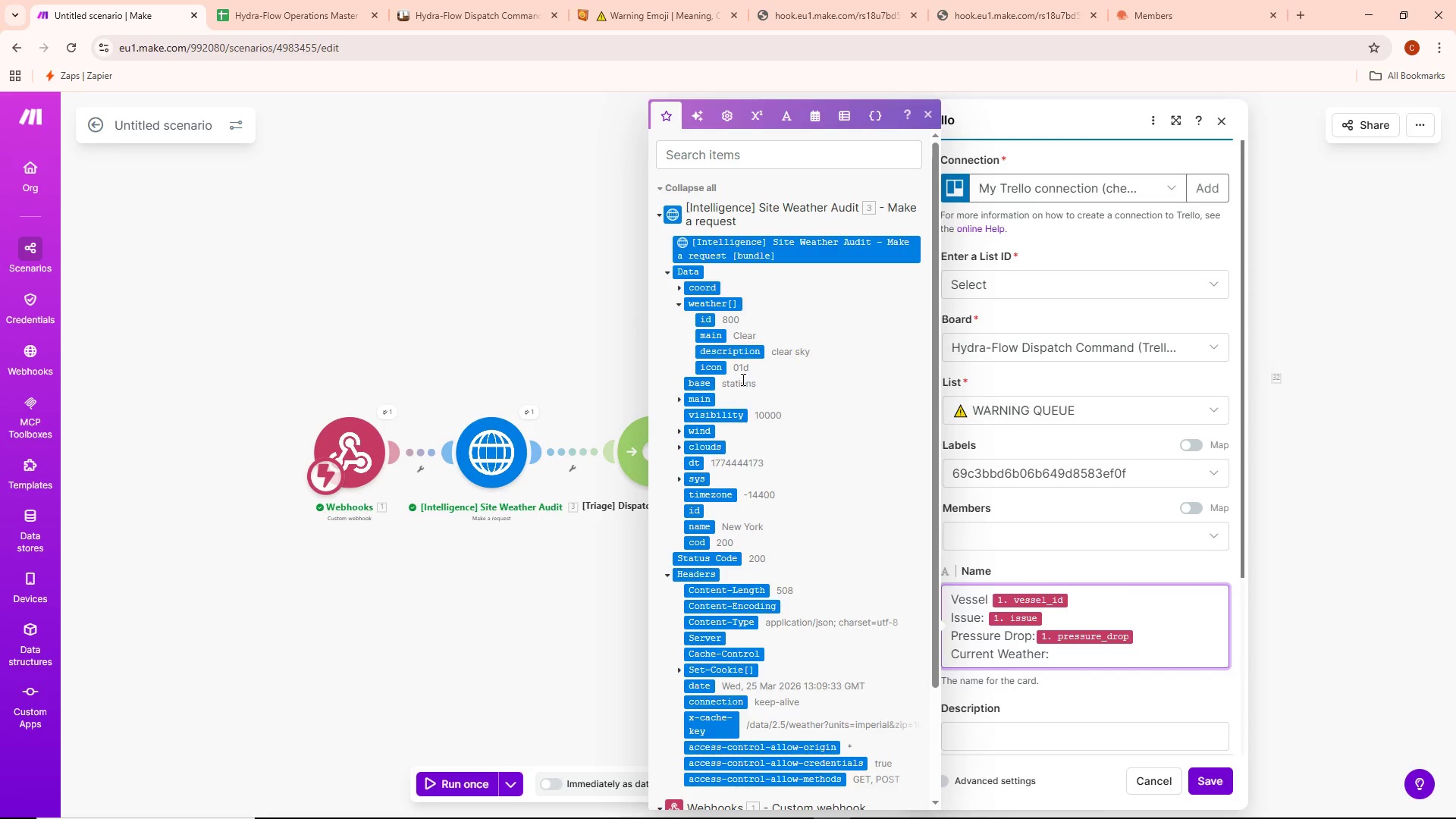 
left_click([736, 350])
 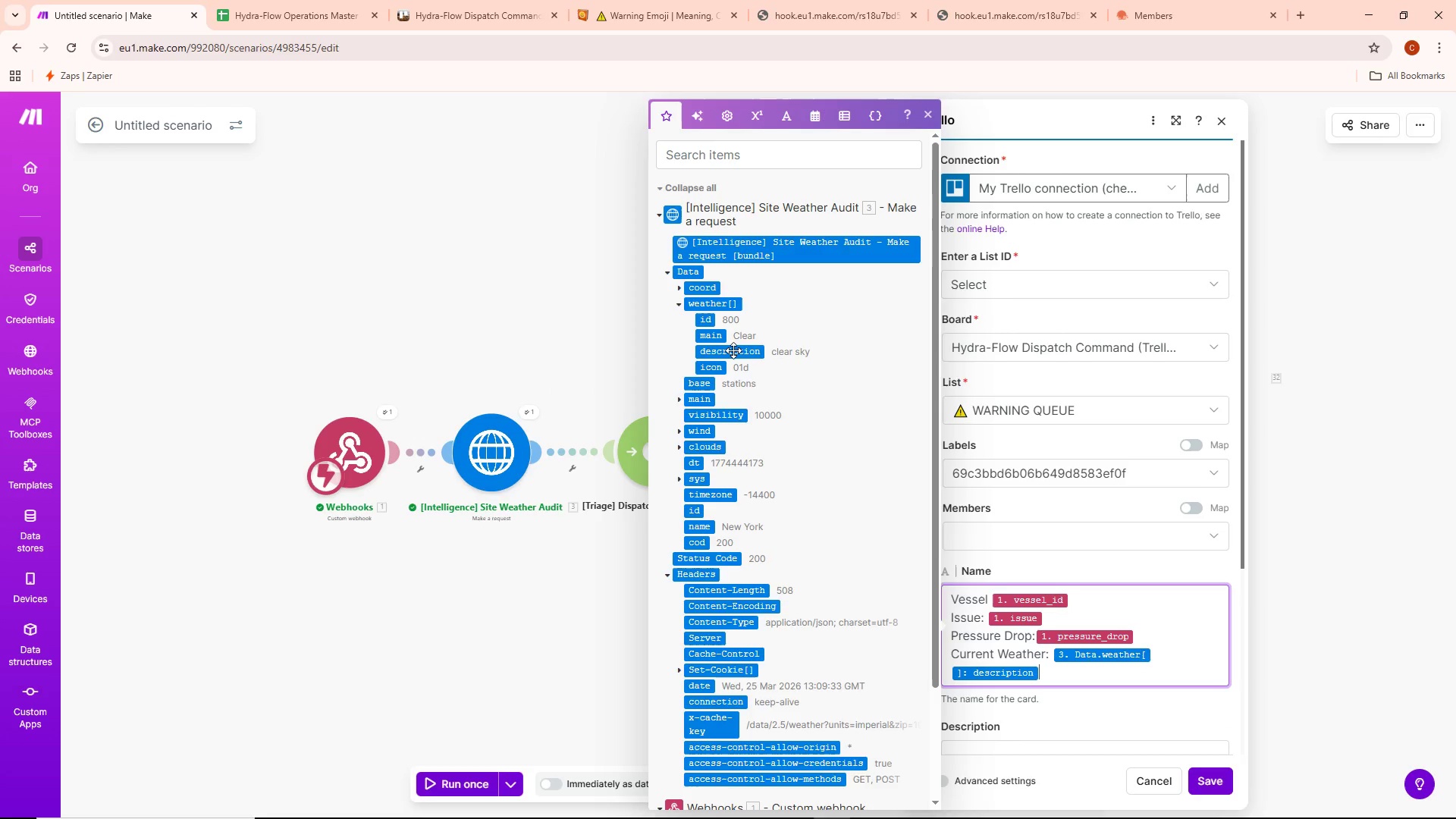 
left_click([586, 375])
 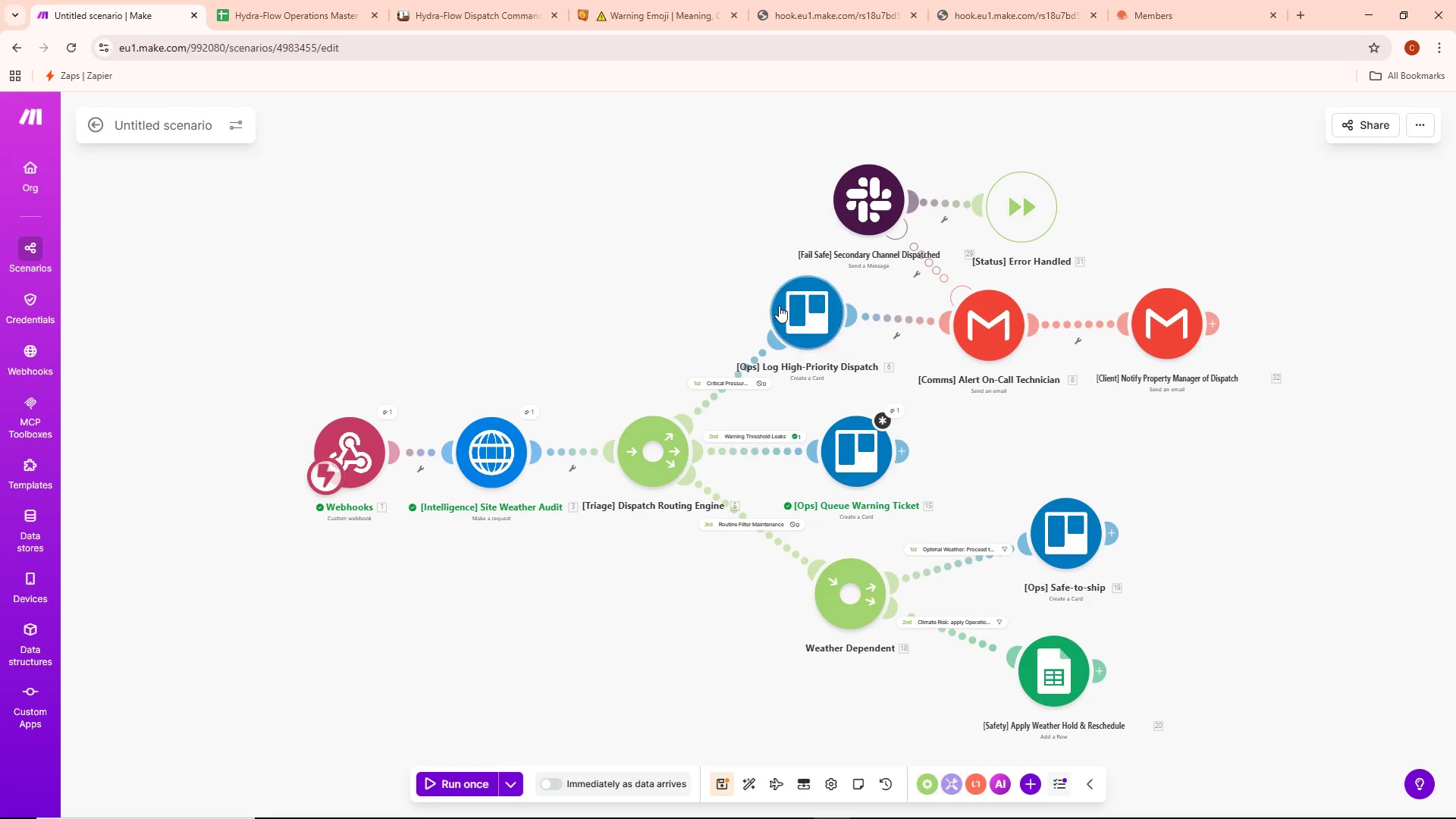 
double_click([779, 306])
 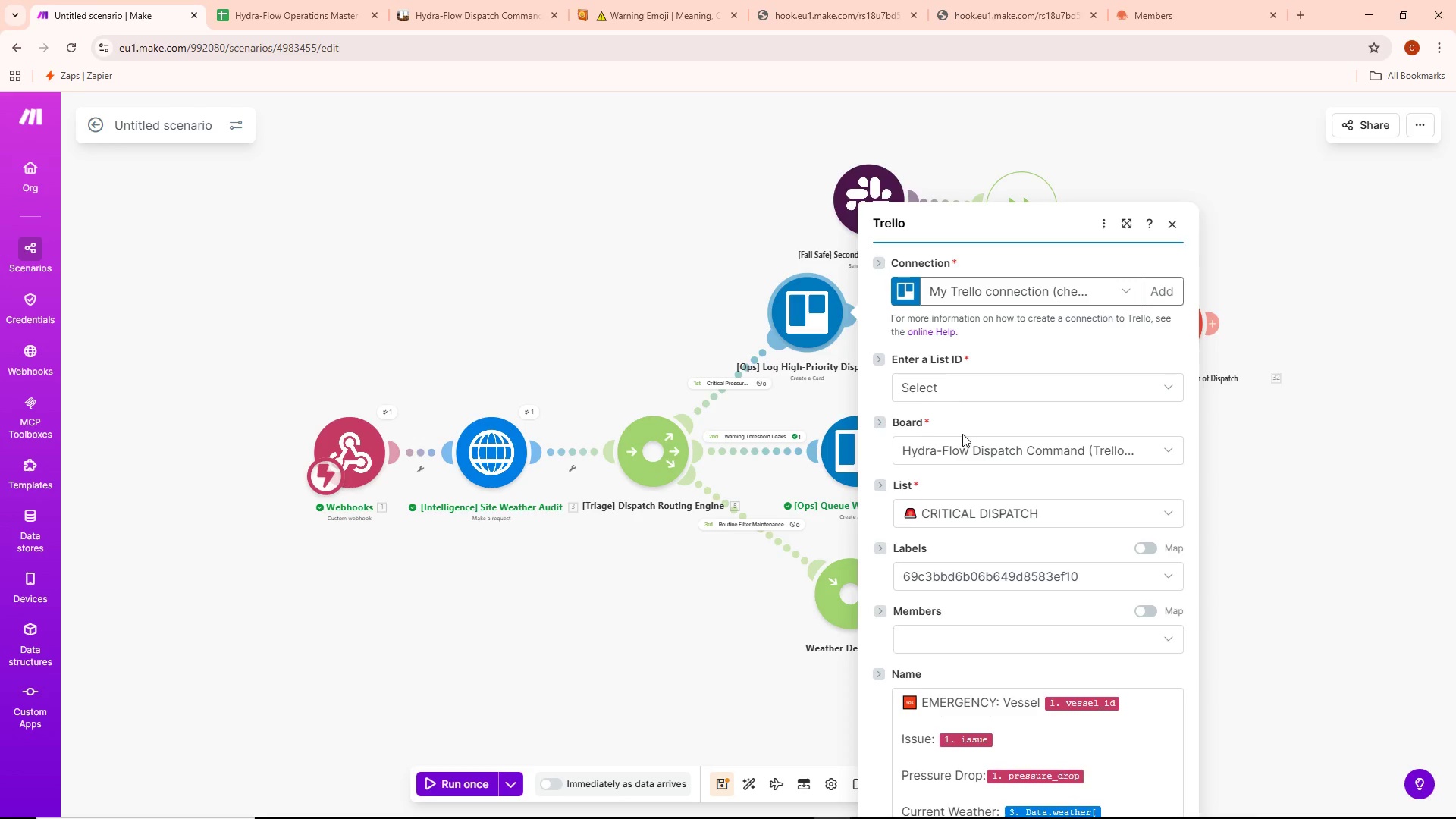 
scroll: coordinate [1014, 494], scroll_direction: down, amount: 1.0
 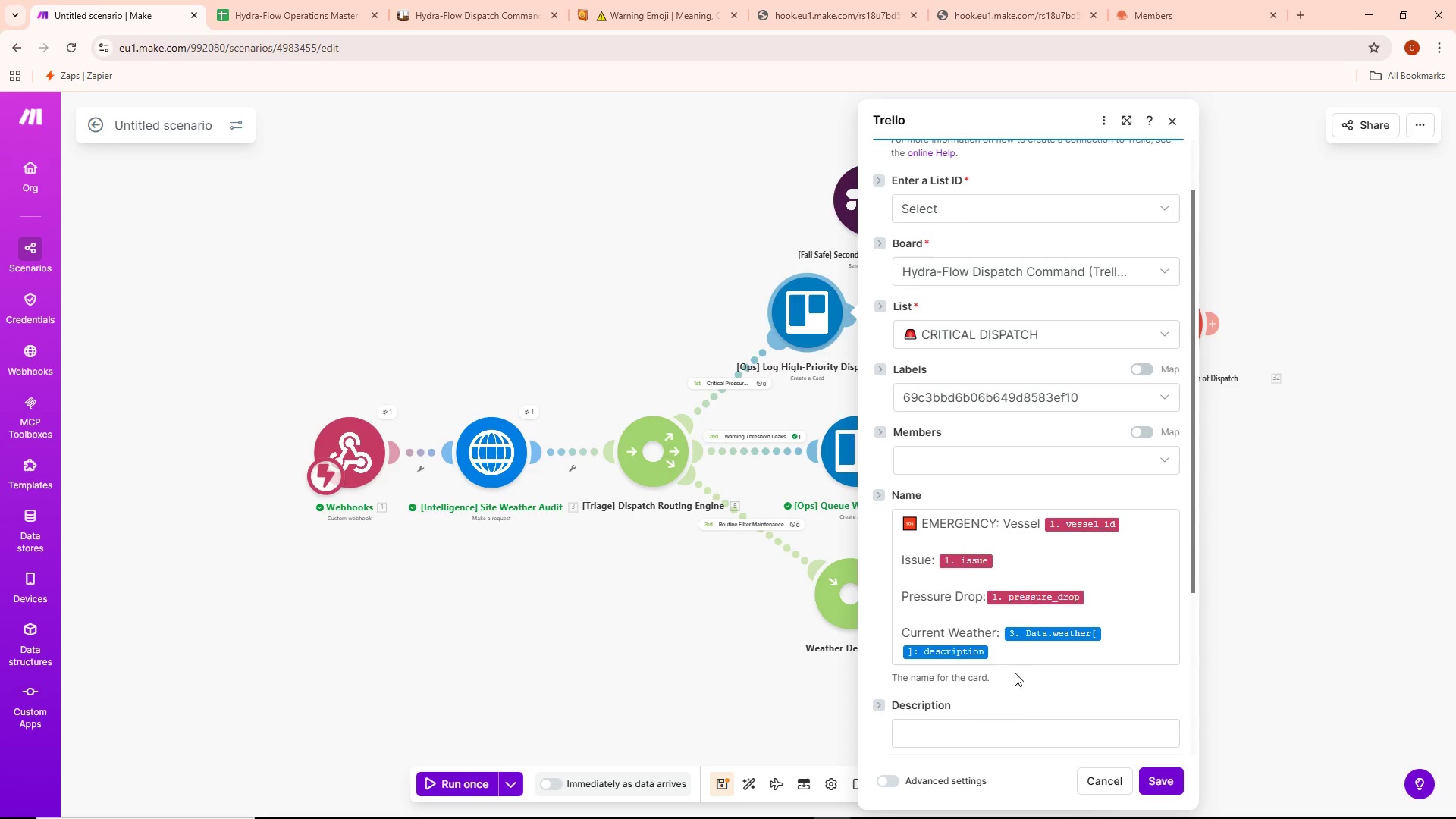 
left_click([613, 334])
 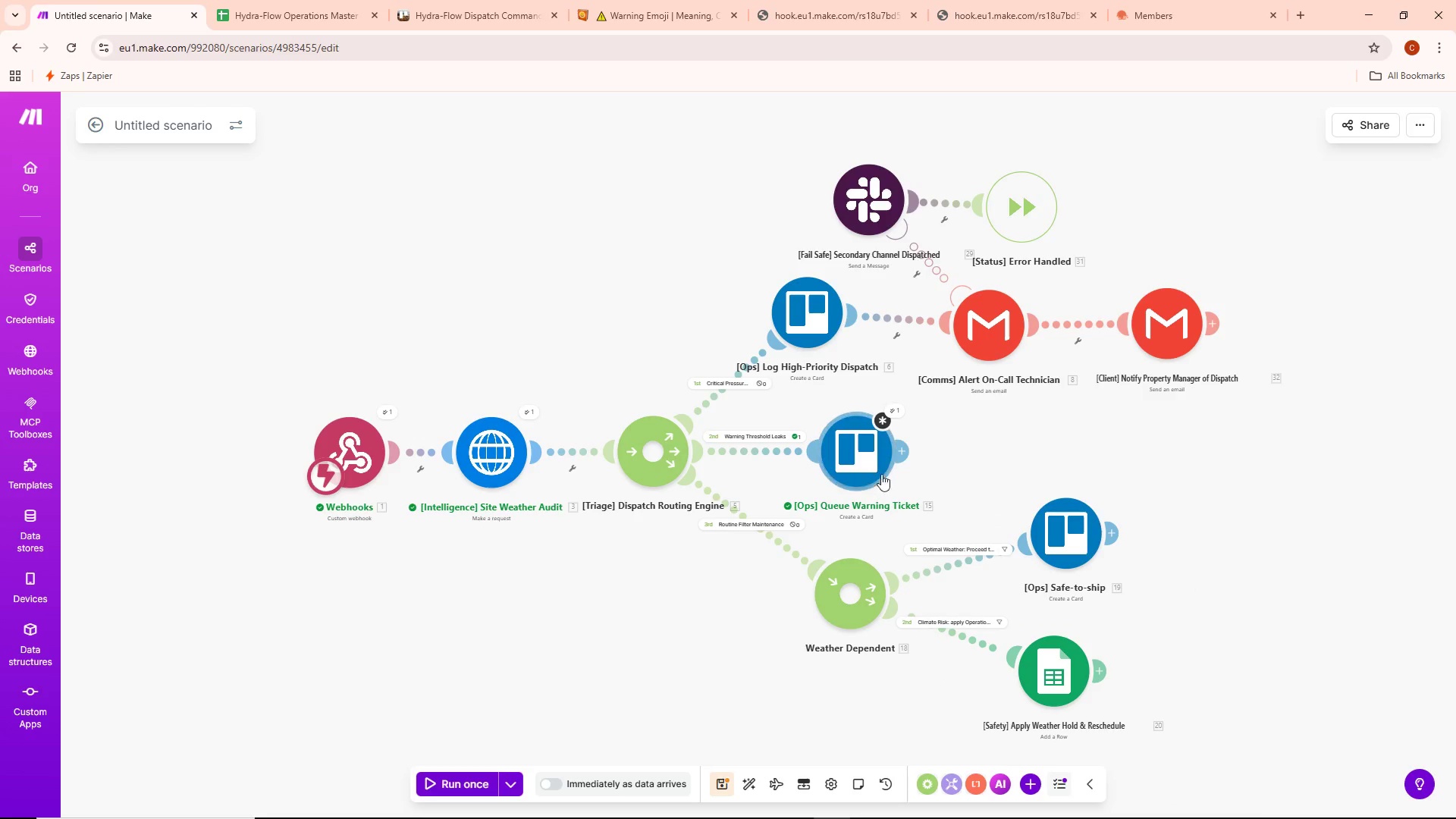 
double_click([874, 466])
 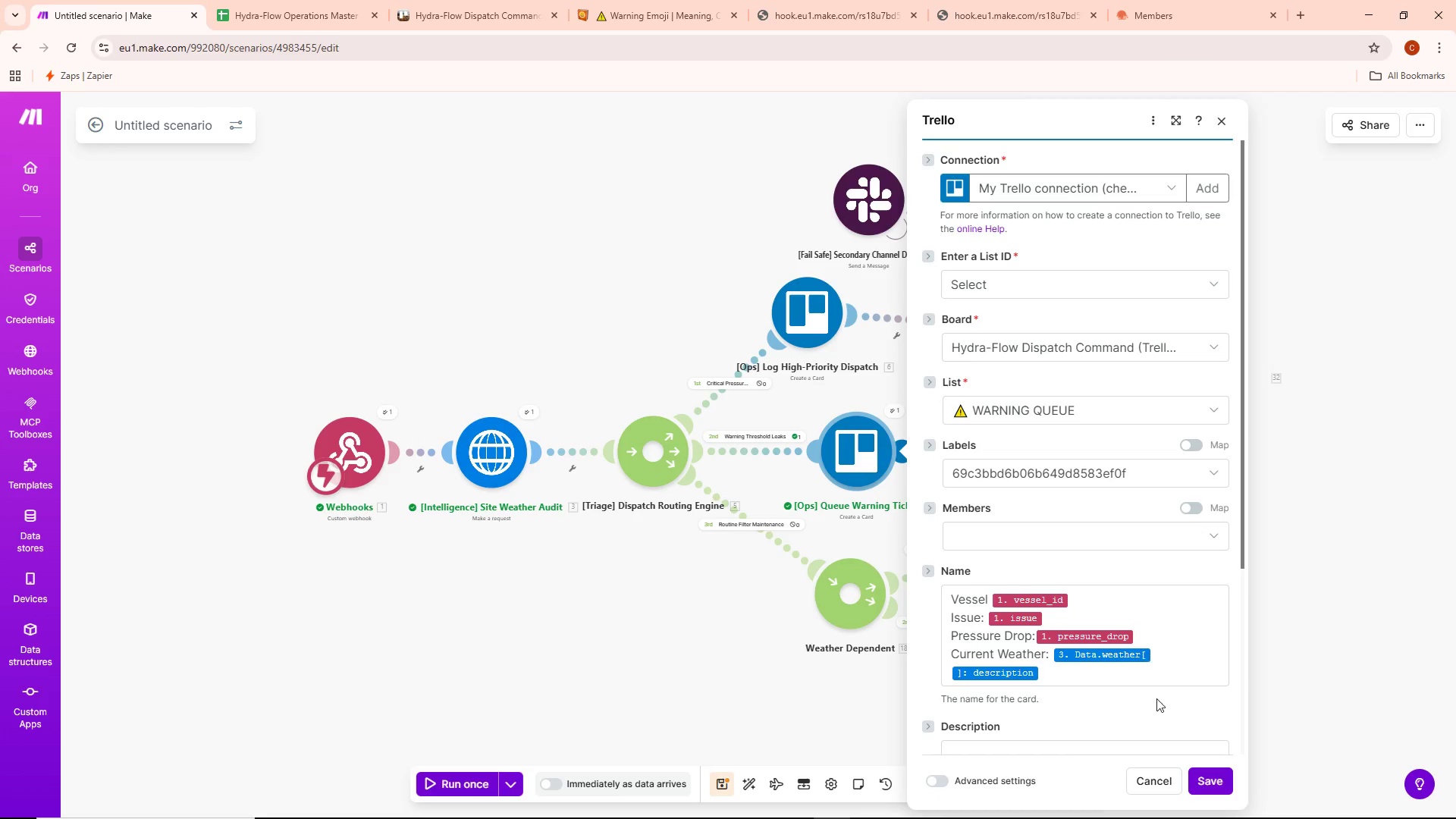 
left_click([1067, 678])
 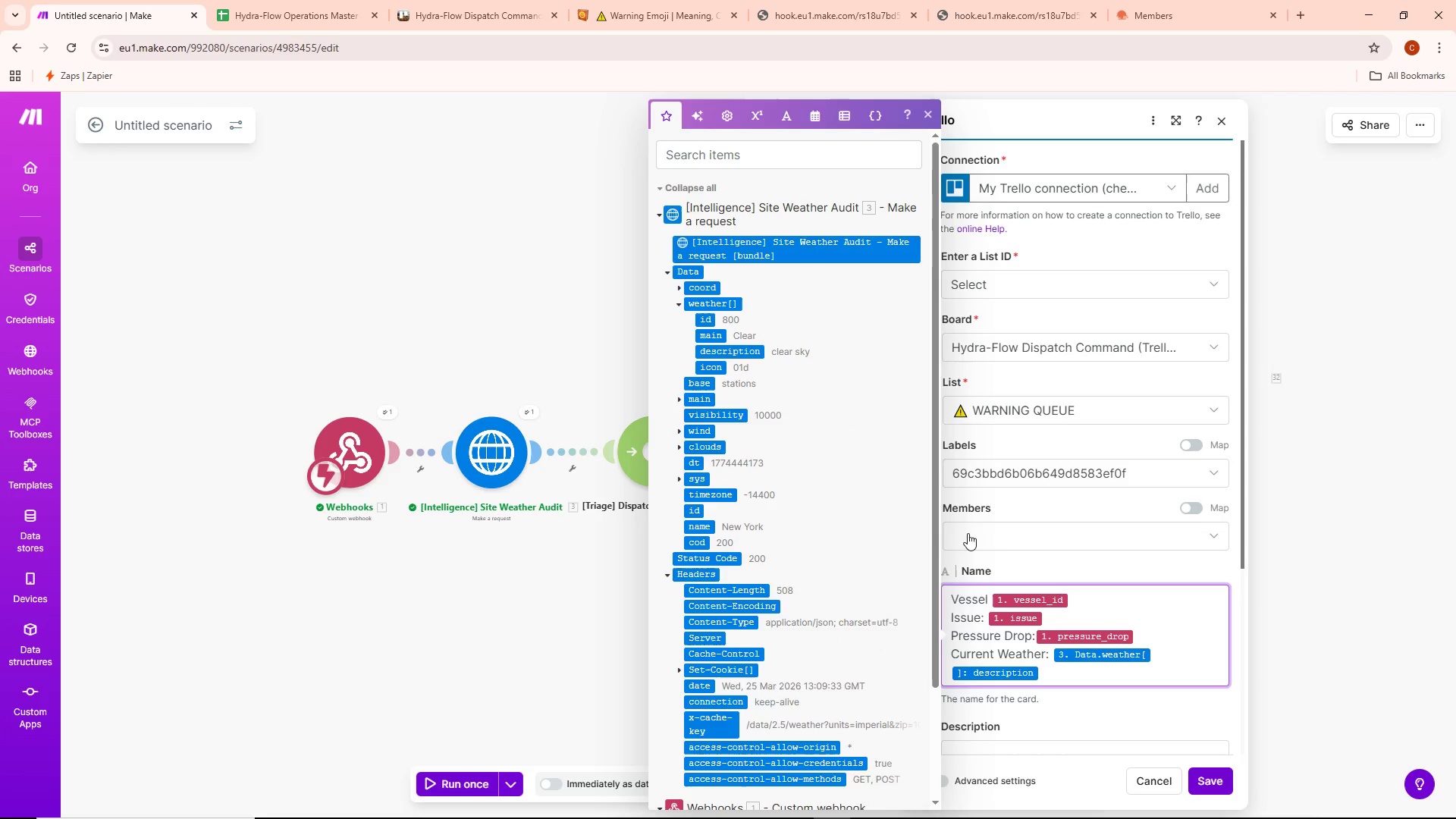 
scroll: coordinate [1098, 686], scroll_direction: down, amount: 2.0
 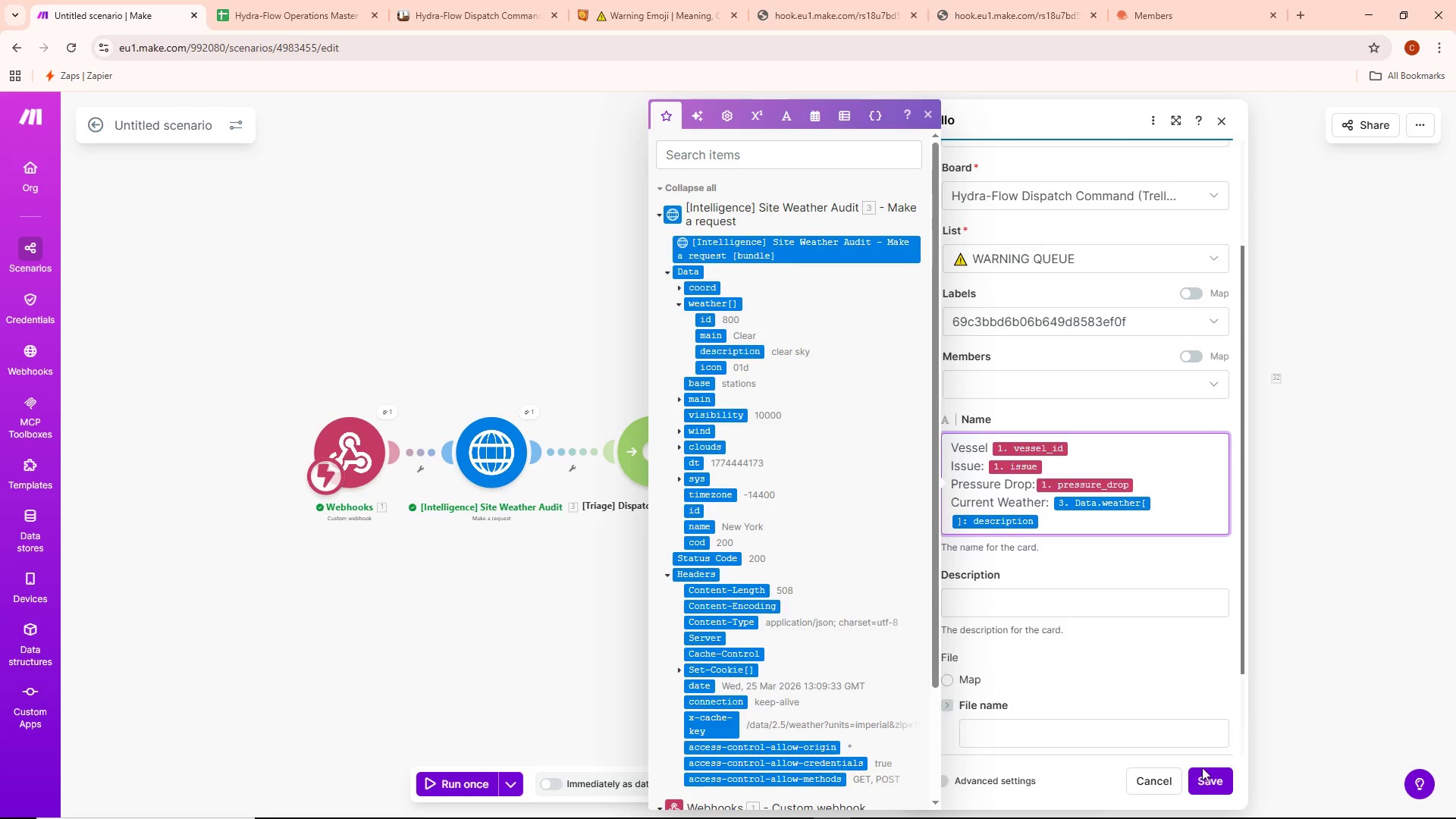 
left_click([1208, 783])
 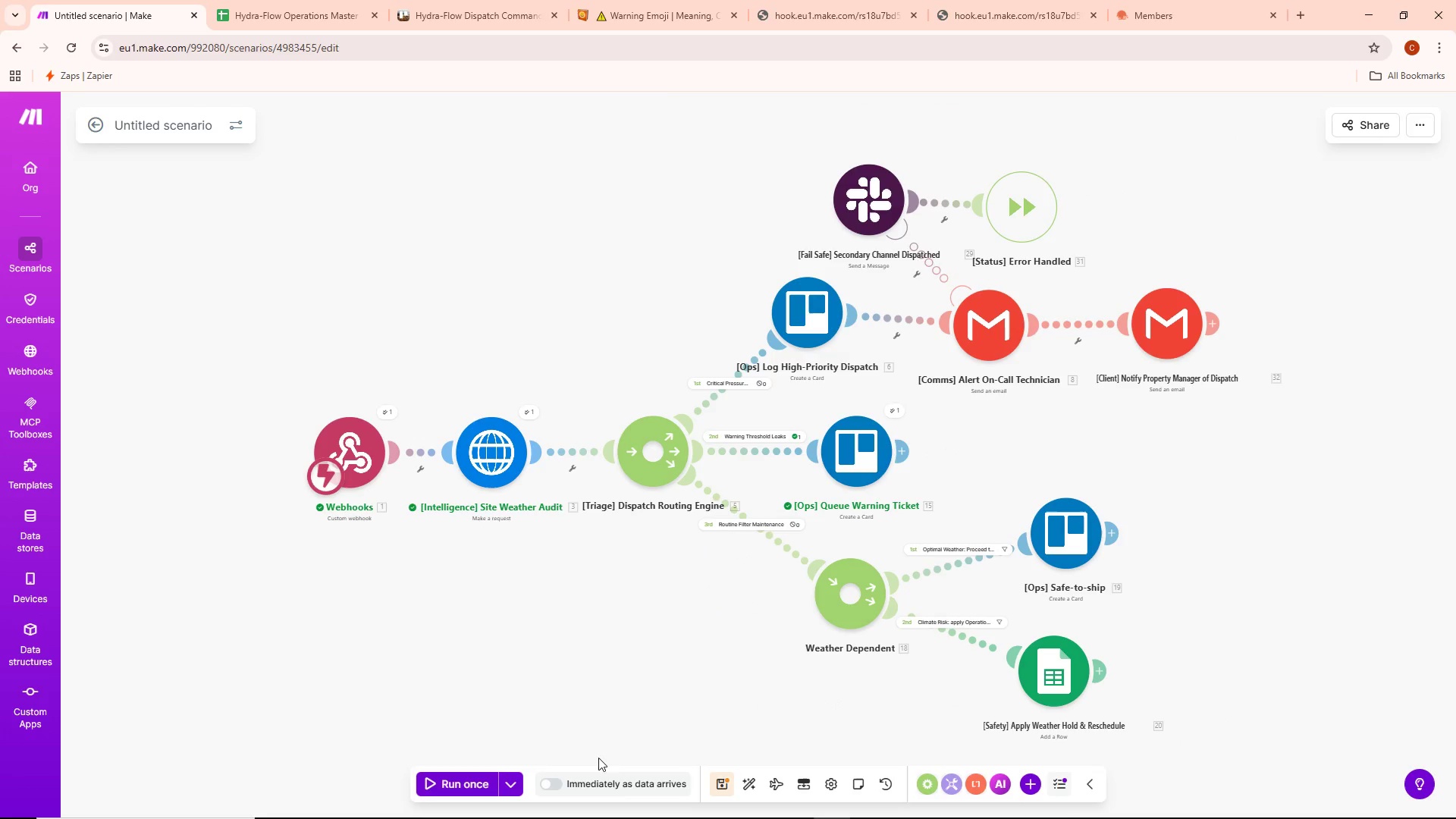 
left_click([509, 777])
 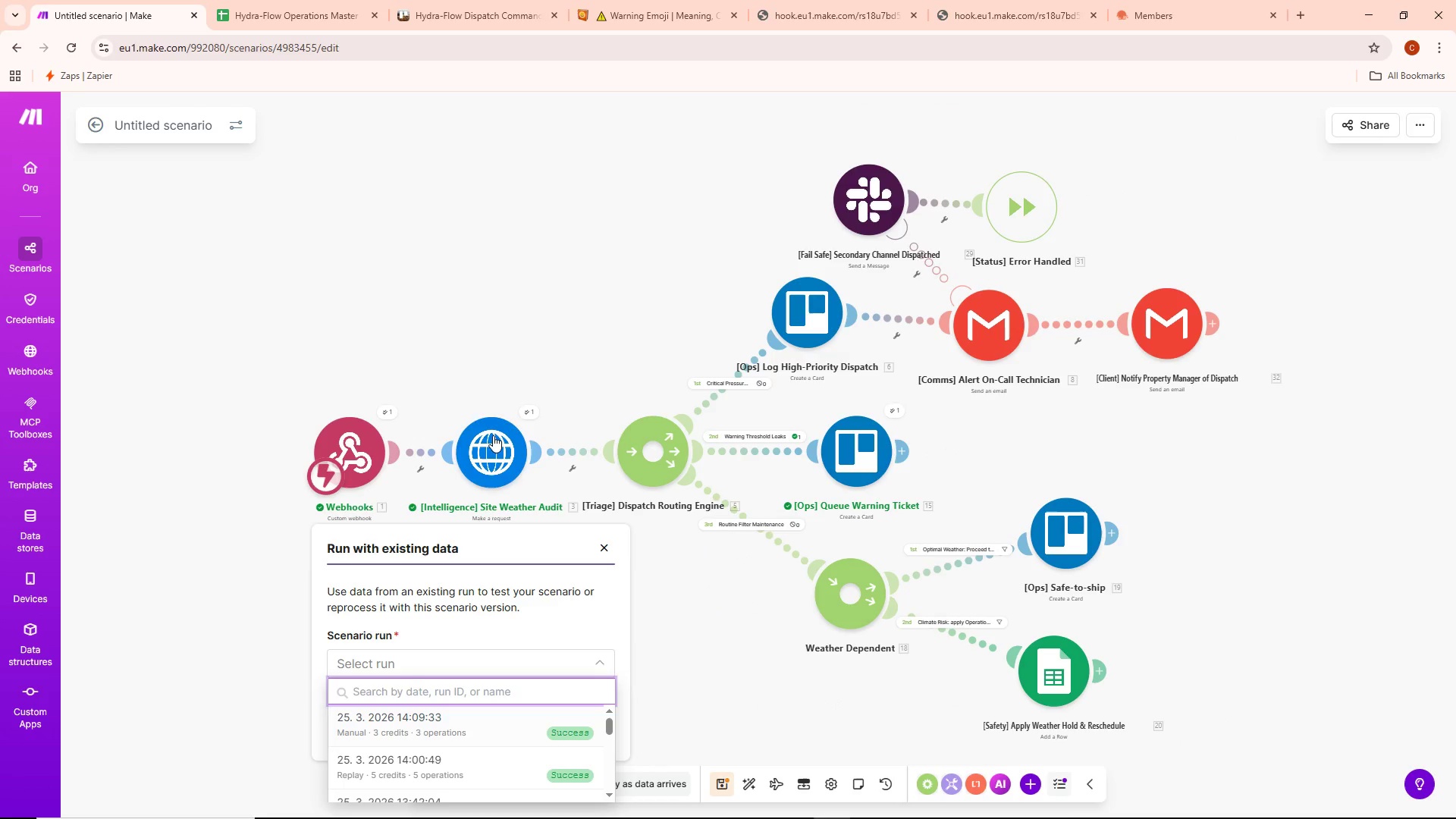 
double_click([841, 443])
 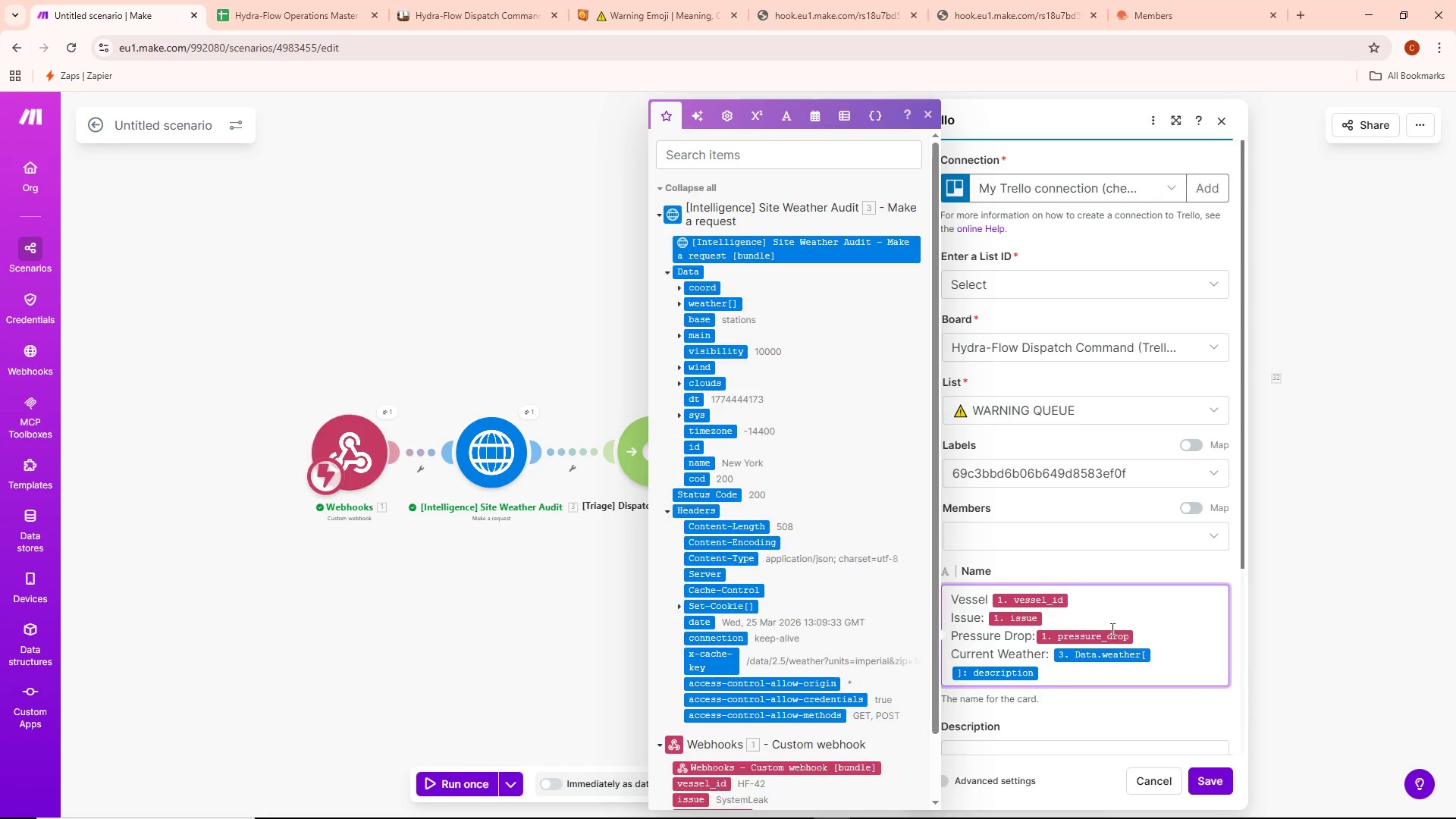 
left_click([1050, 616])
 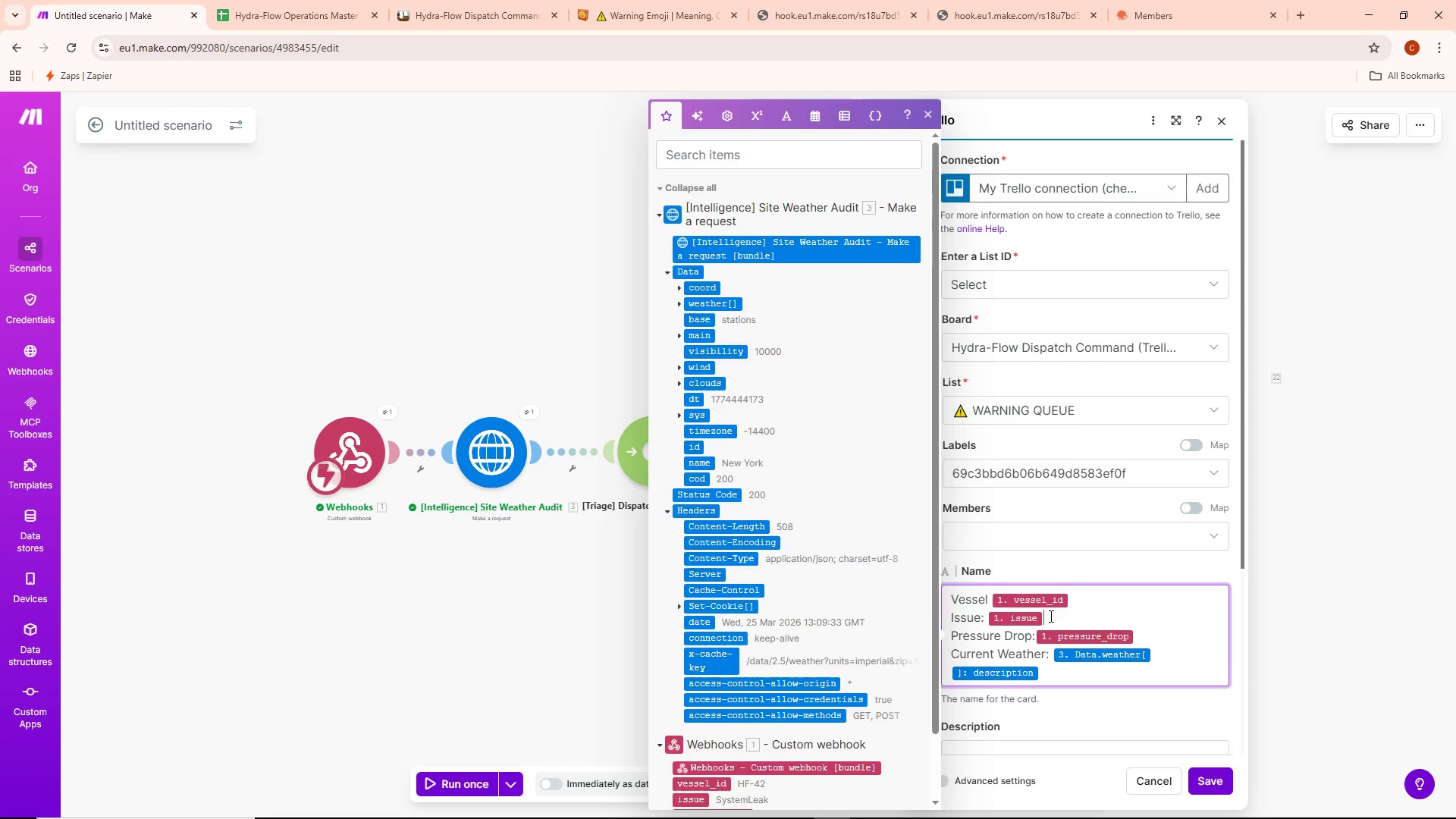 
key(Enter)
 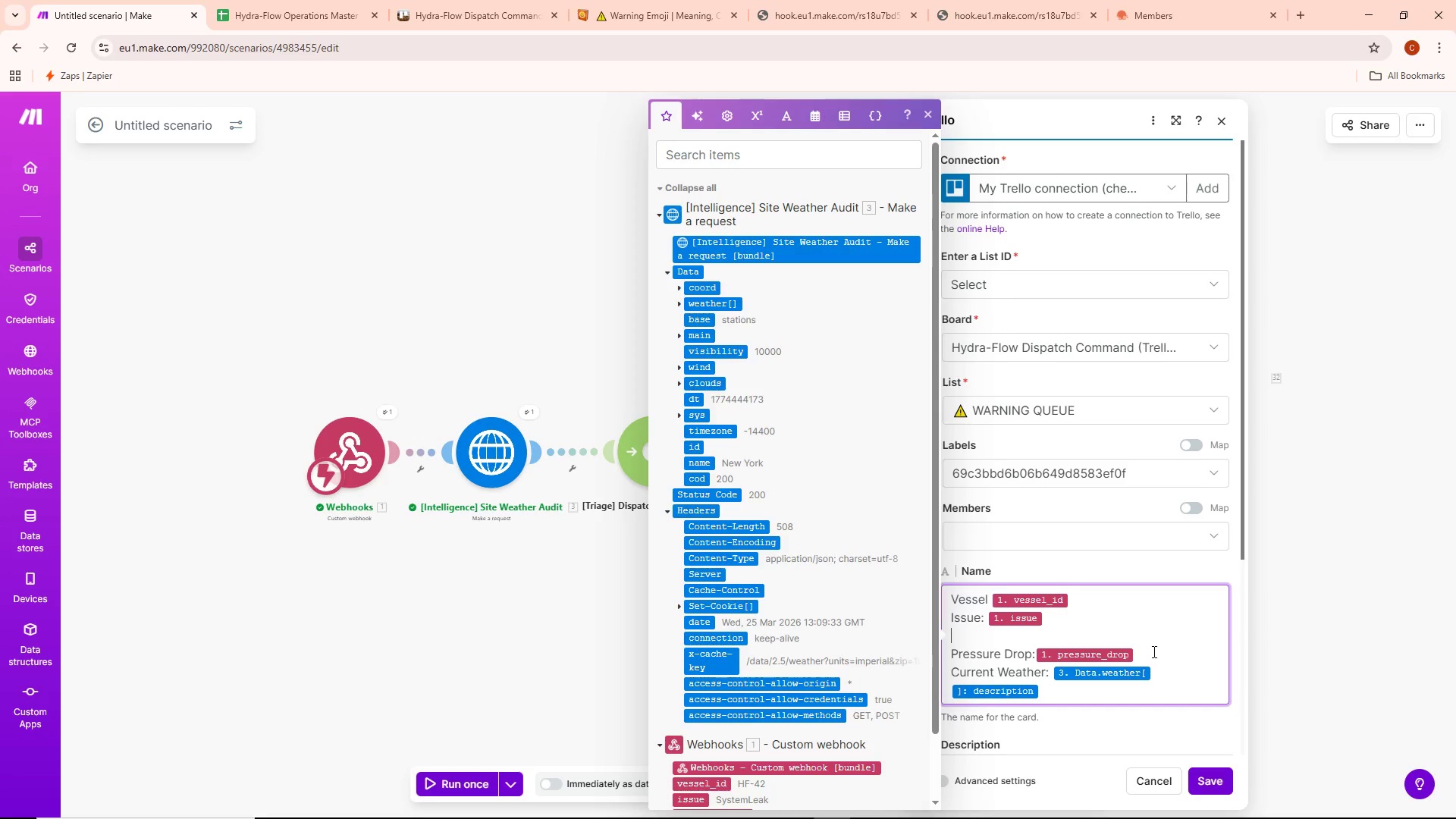 
left_click([1153, 651])
 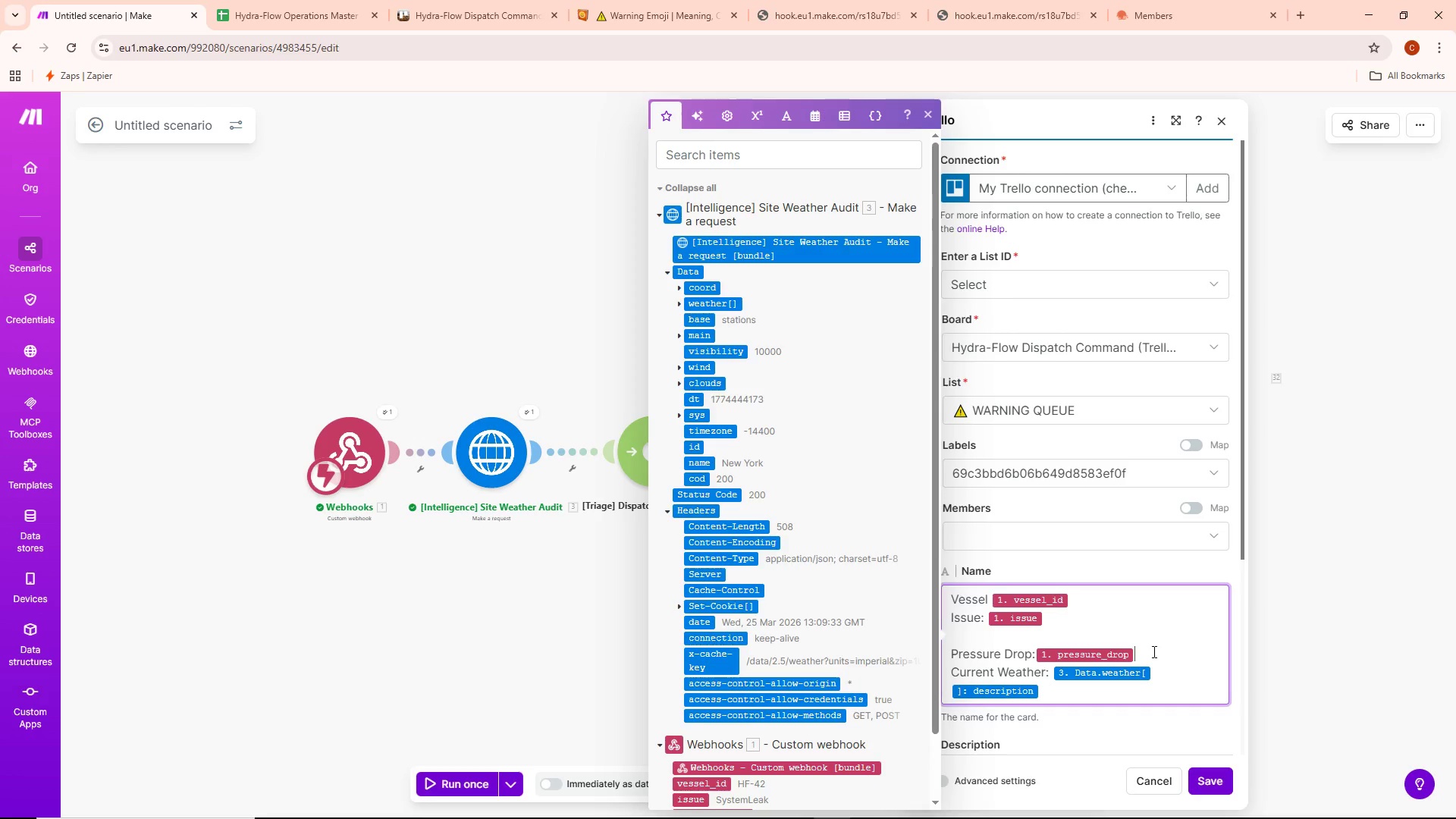 
key(Enter)
 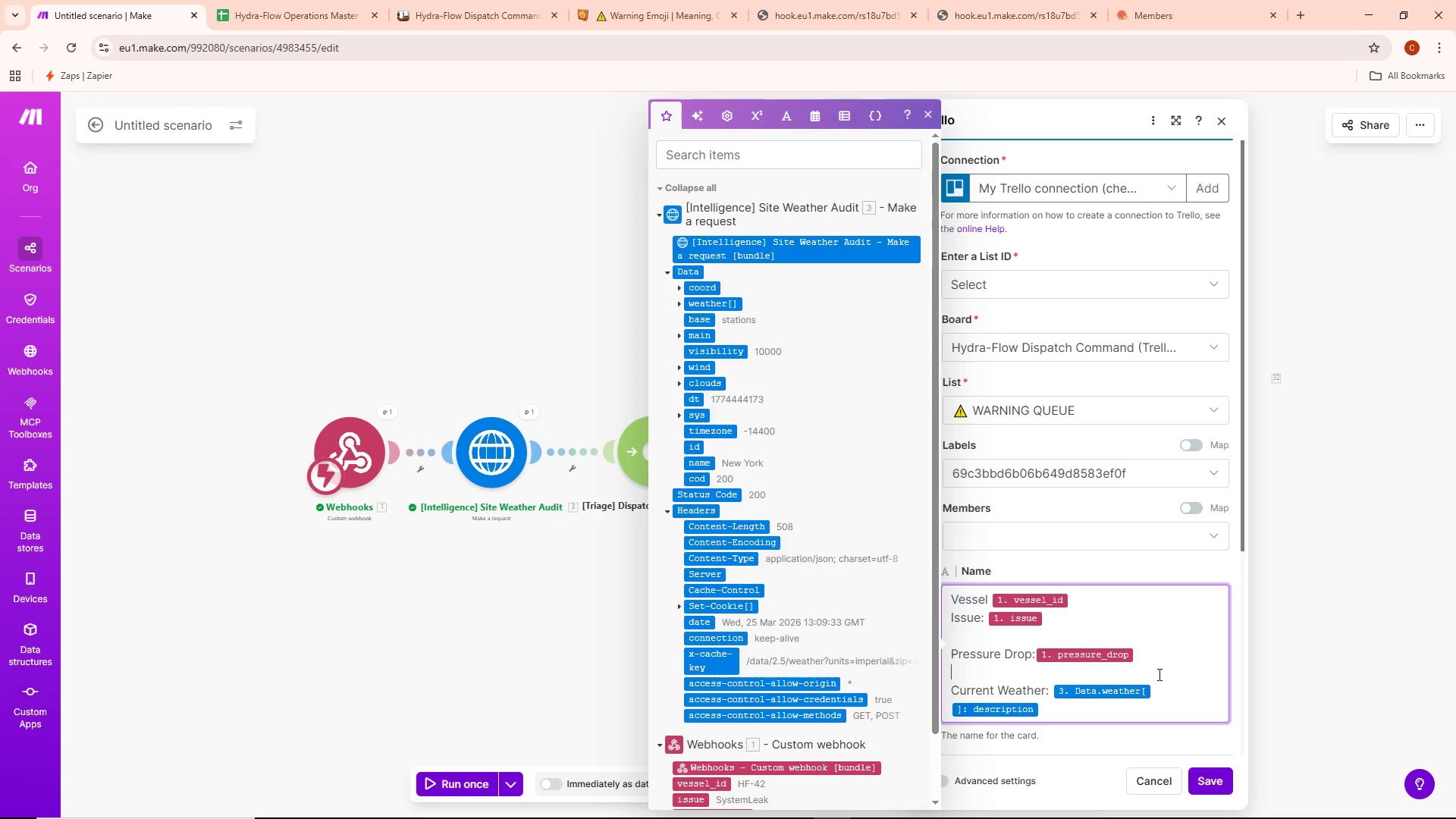 
left_click([1156, 687])
 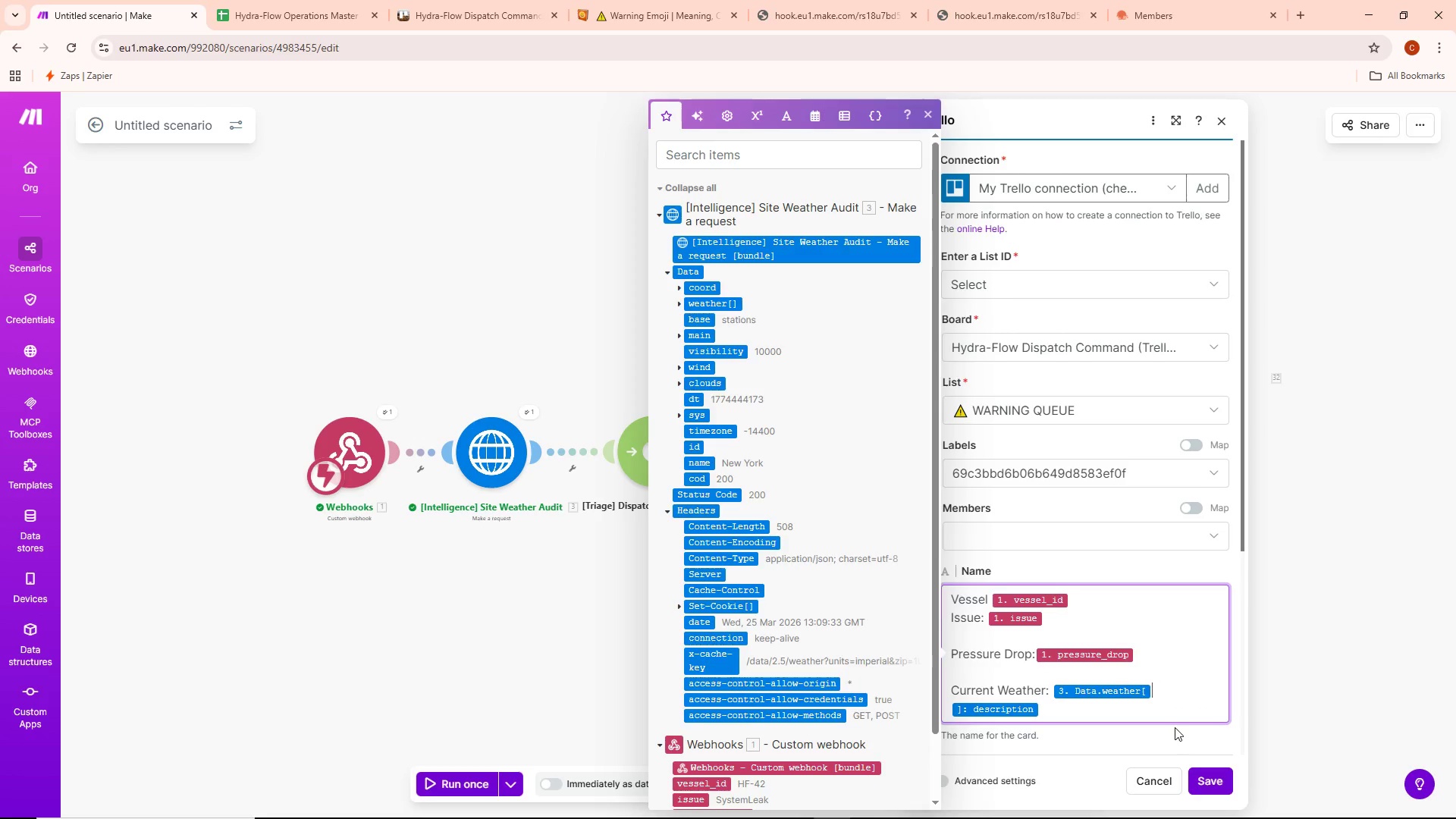 
left_click([1217, 786])
 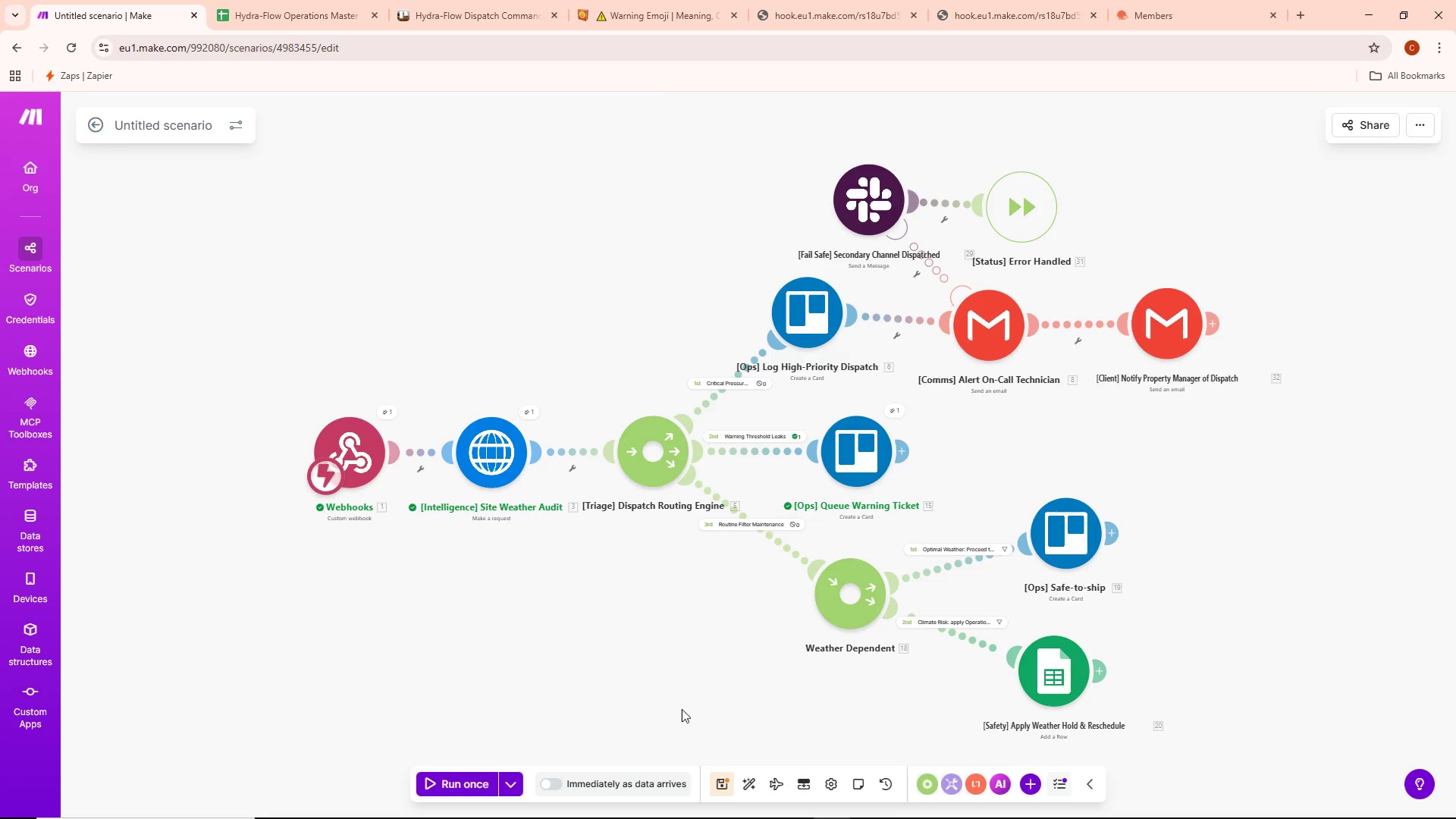 
left_click([519, 779])
 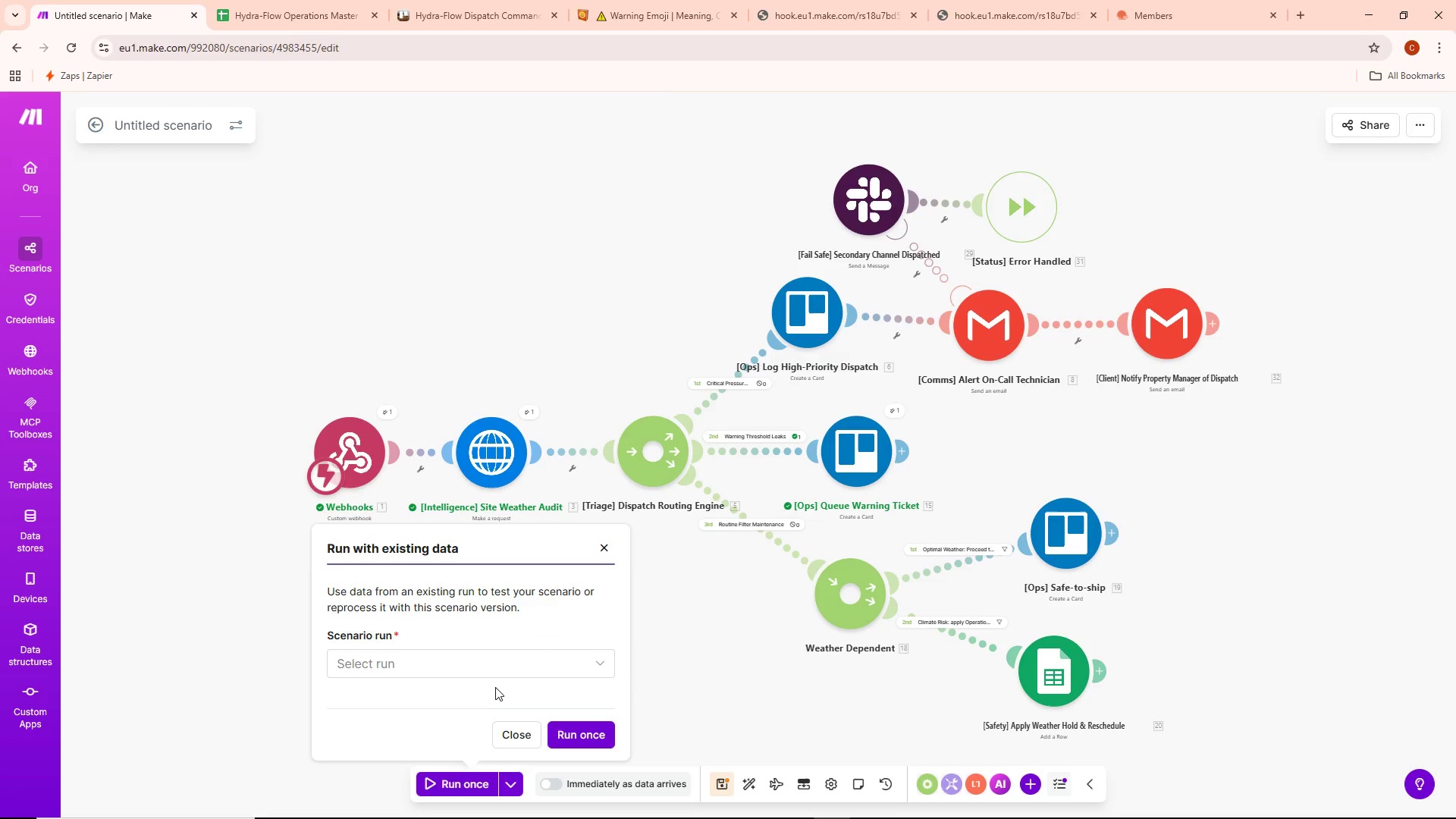 
left_click([494, 667])
 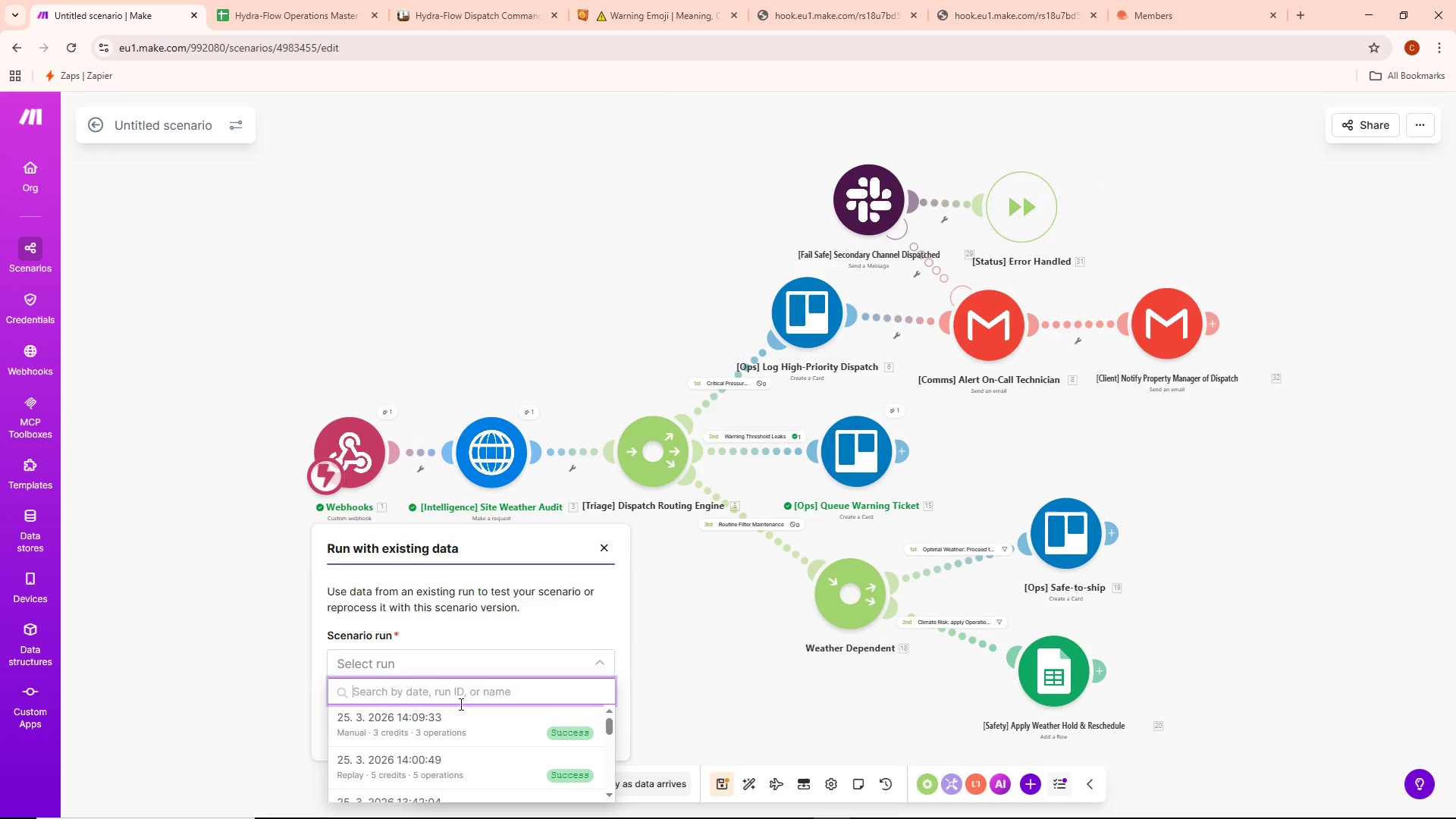 
left_click([457, 729])
 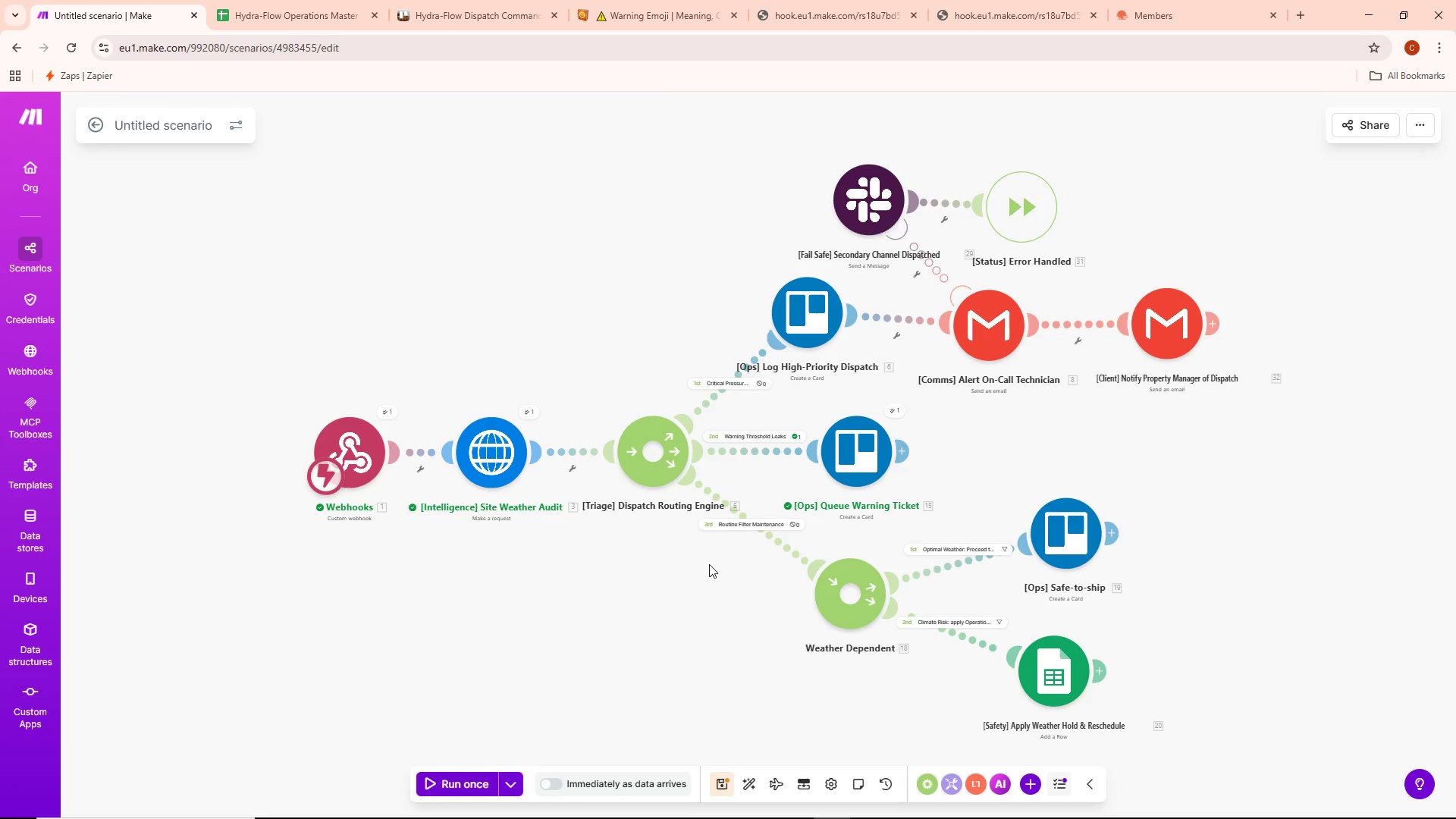 
left_click([450, 0])
 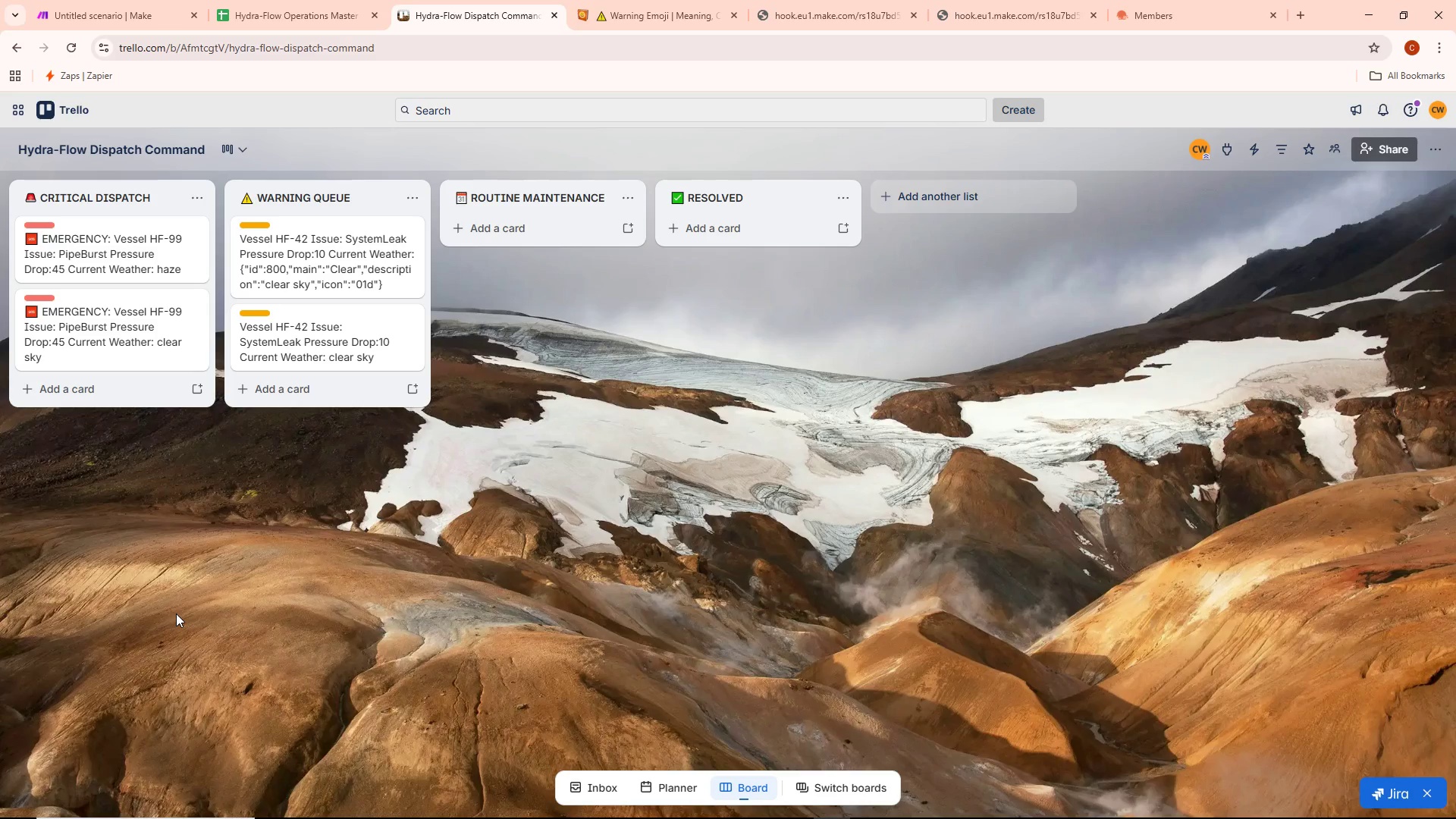 
wait(21.08)
 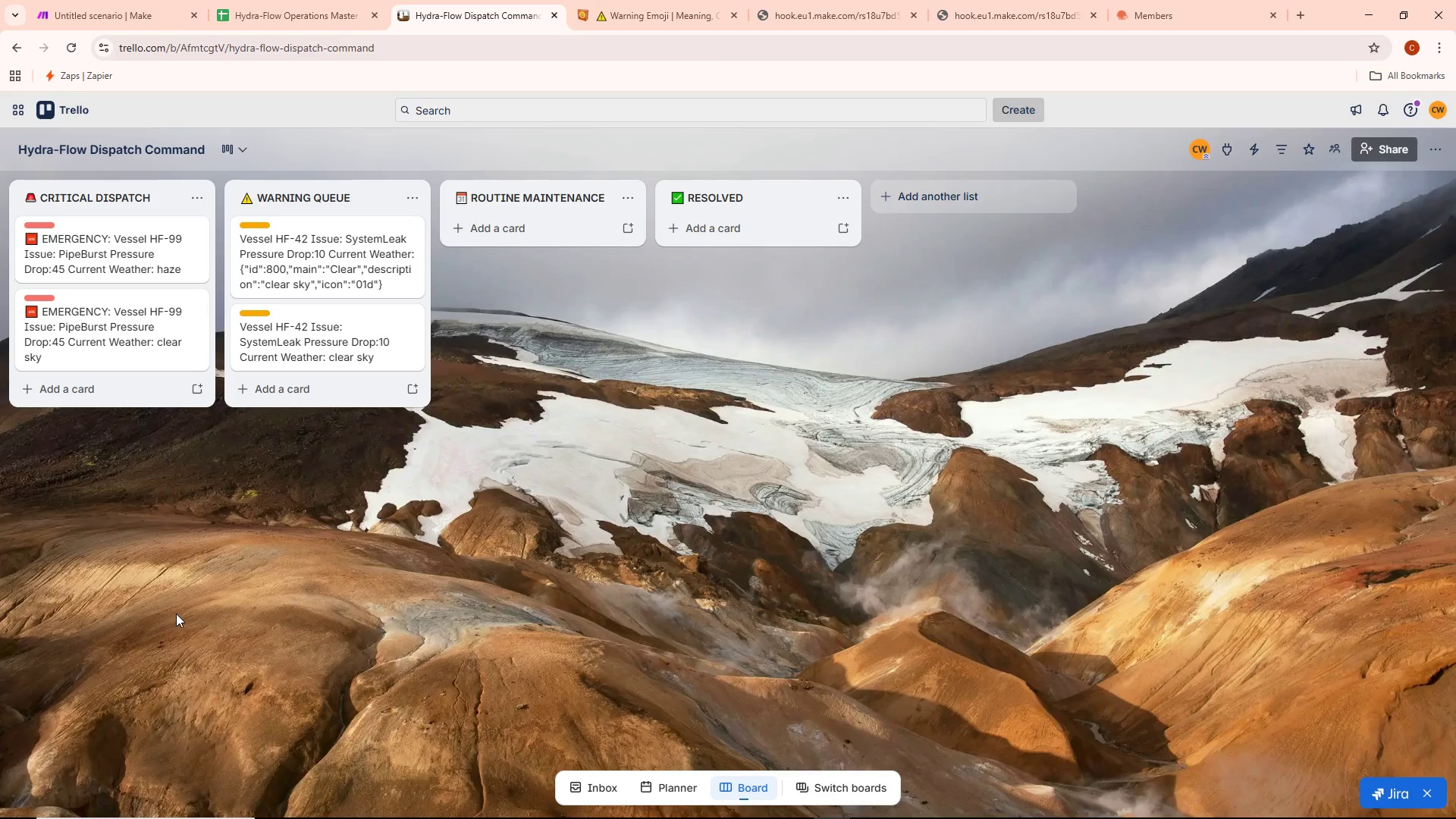 
right_click([295, 282])
 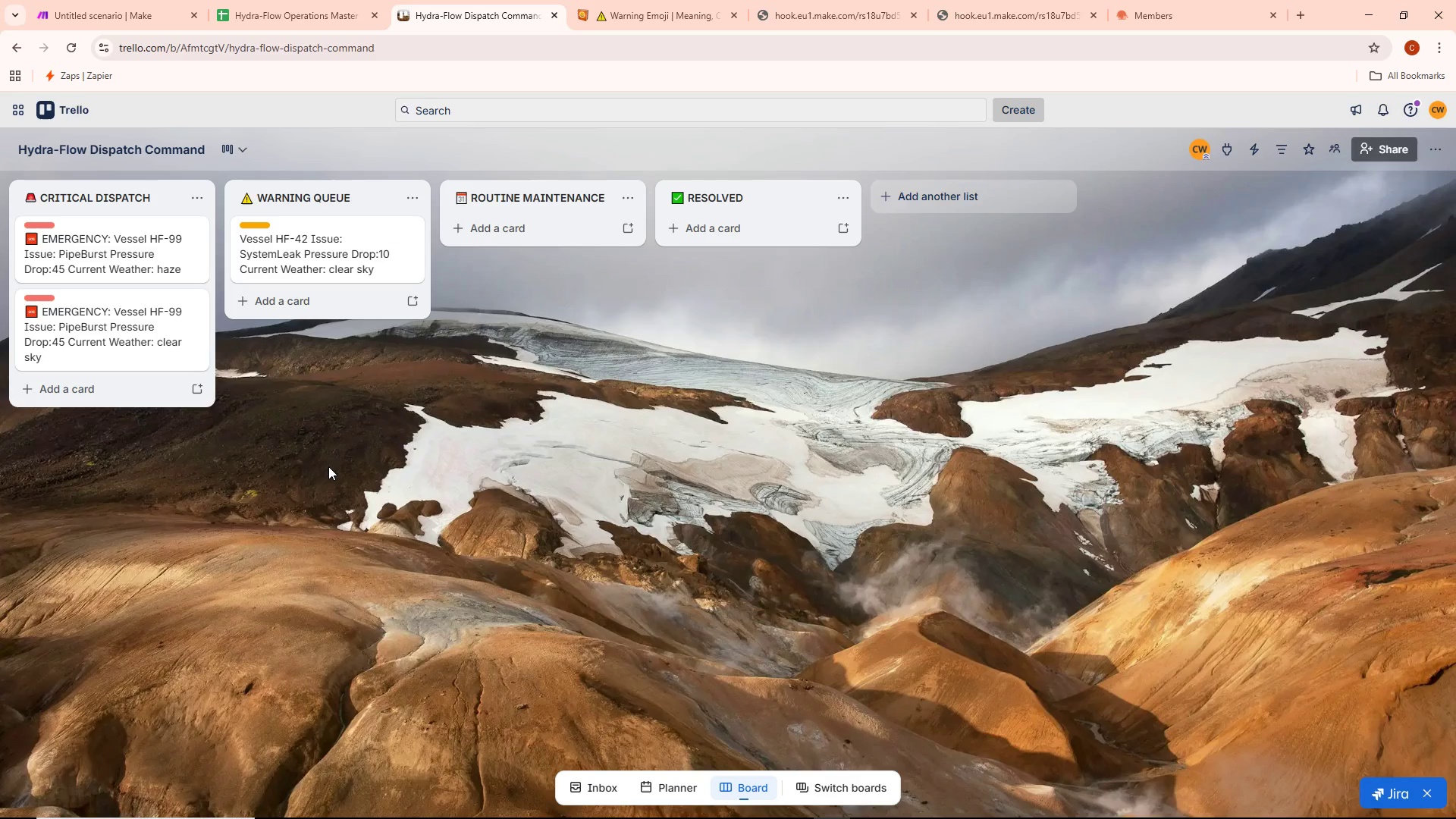 
wait(21.14)
 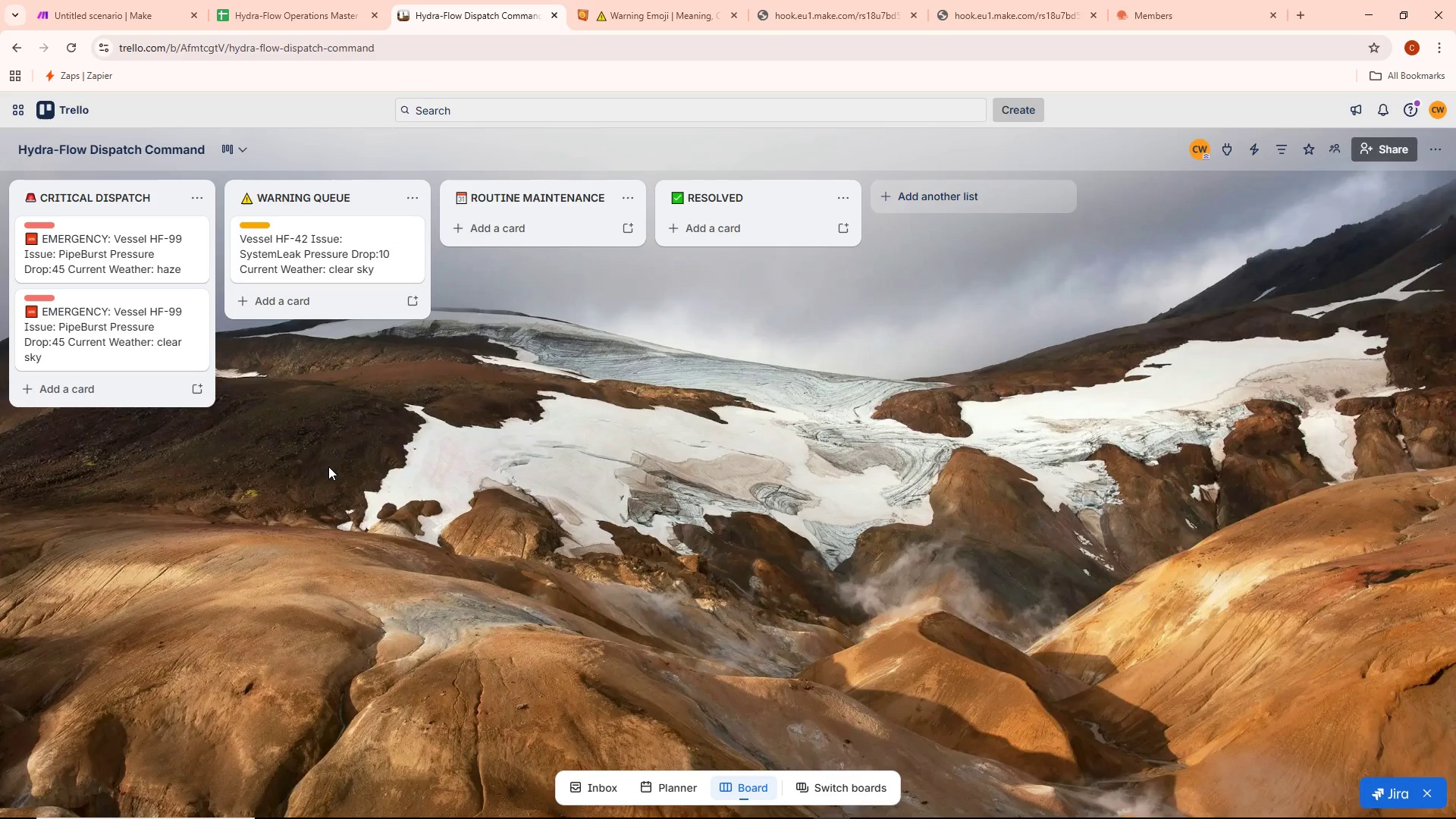 
mouse_move([121, 343])
 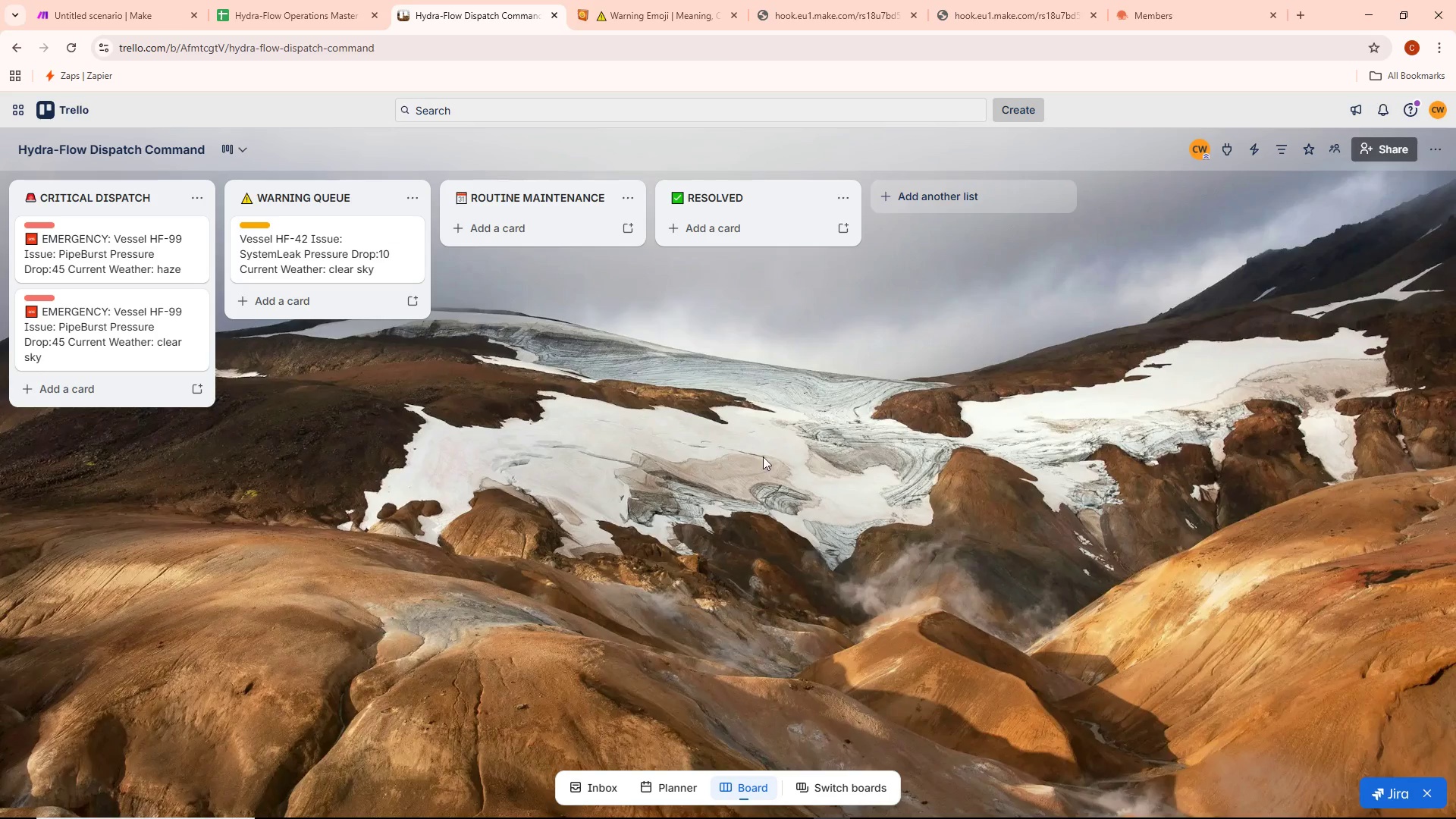 
wait(7.13)
 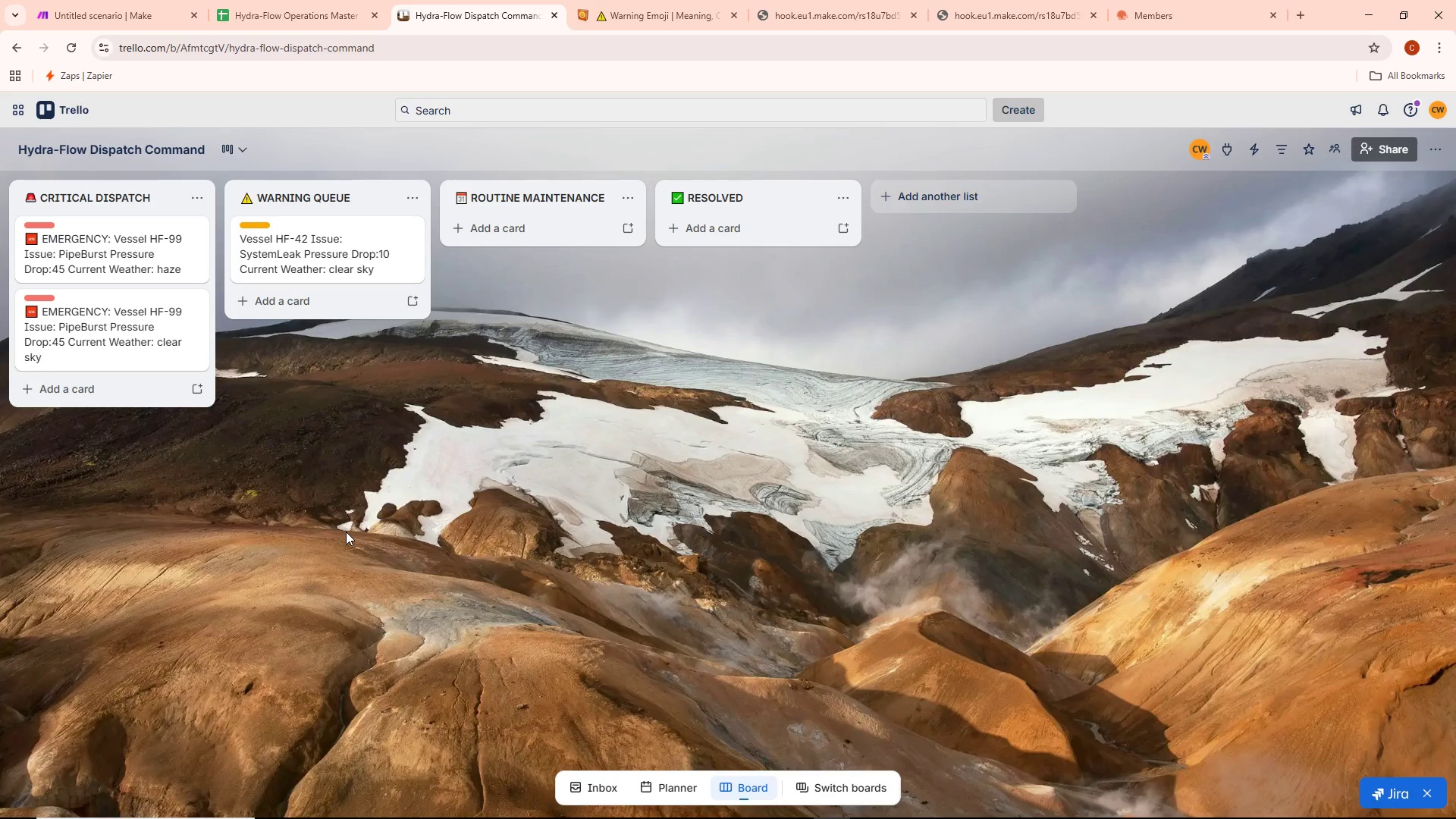 
left_click([282, 0])
 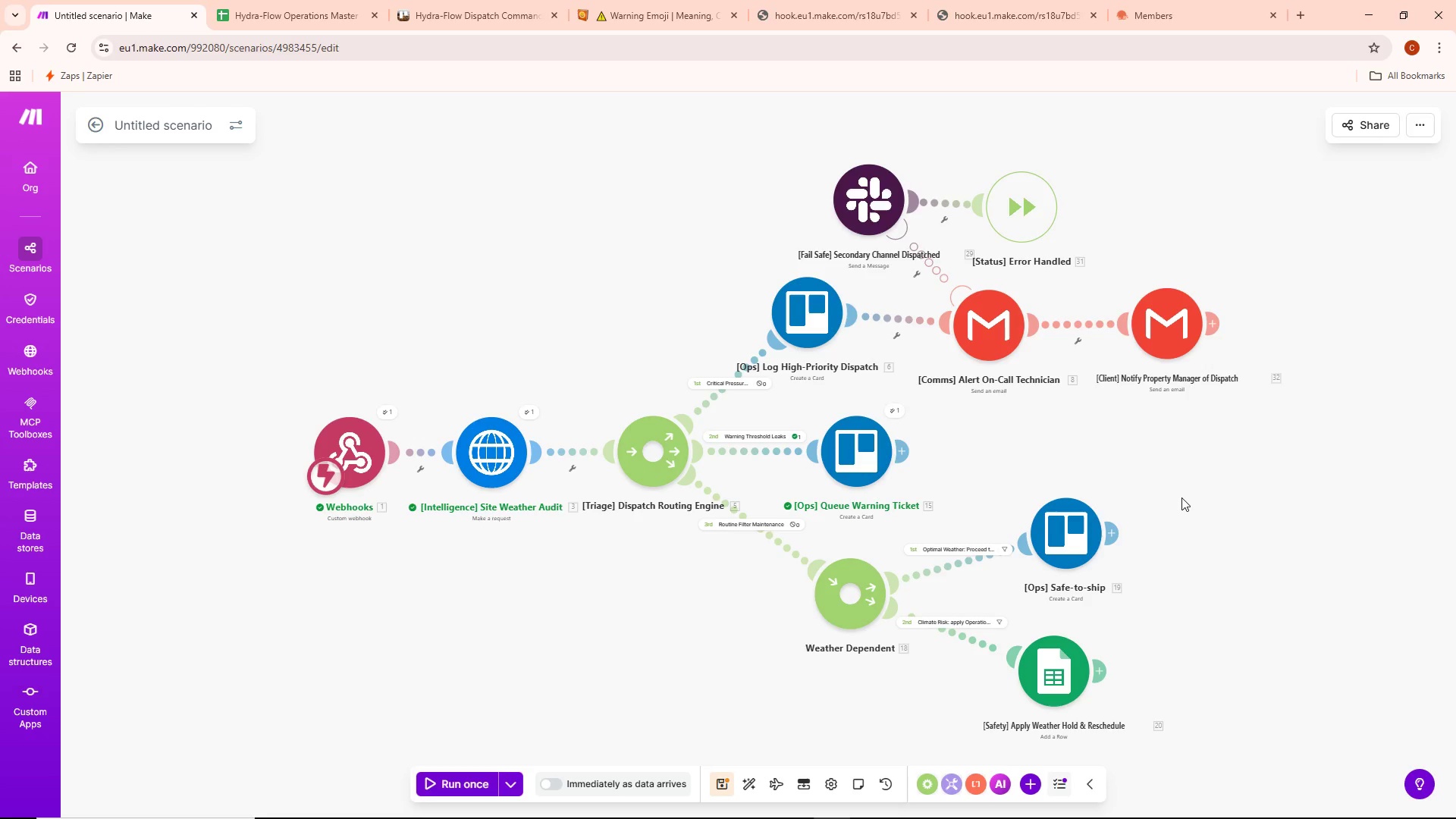 
wait(12.01)
 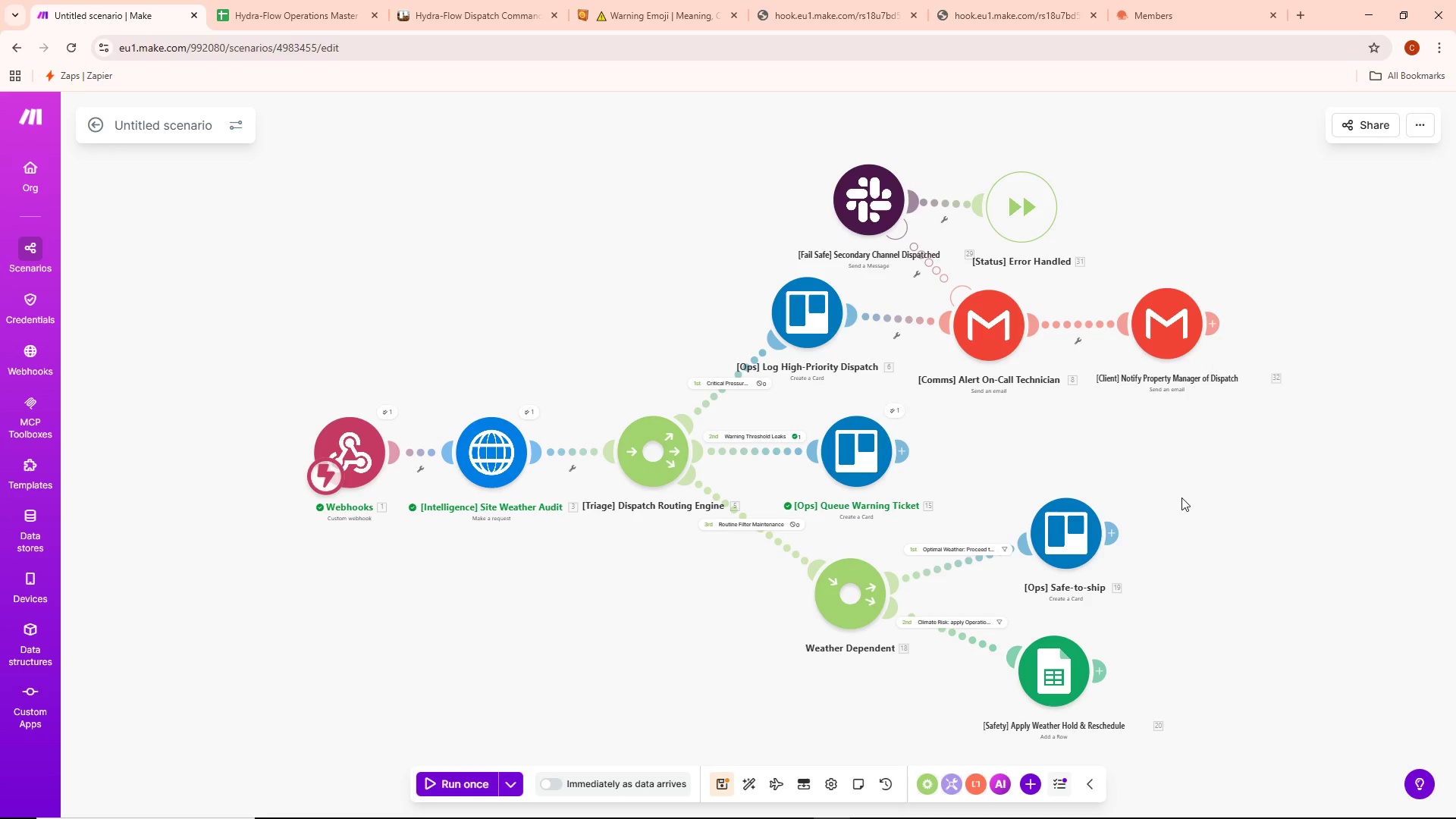 
left_click([1060, 545])
 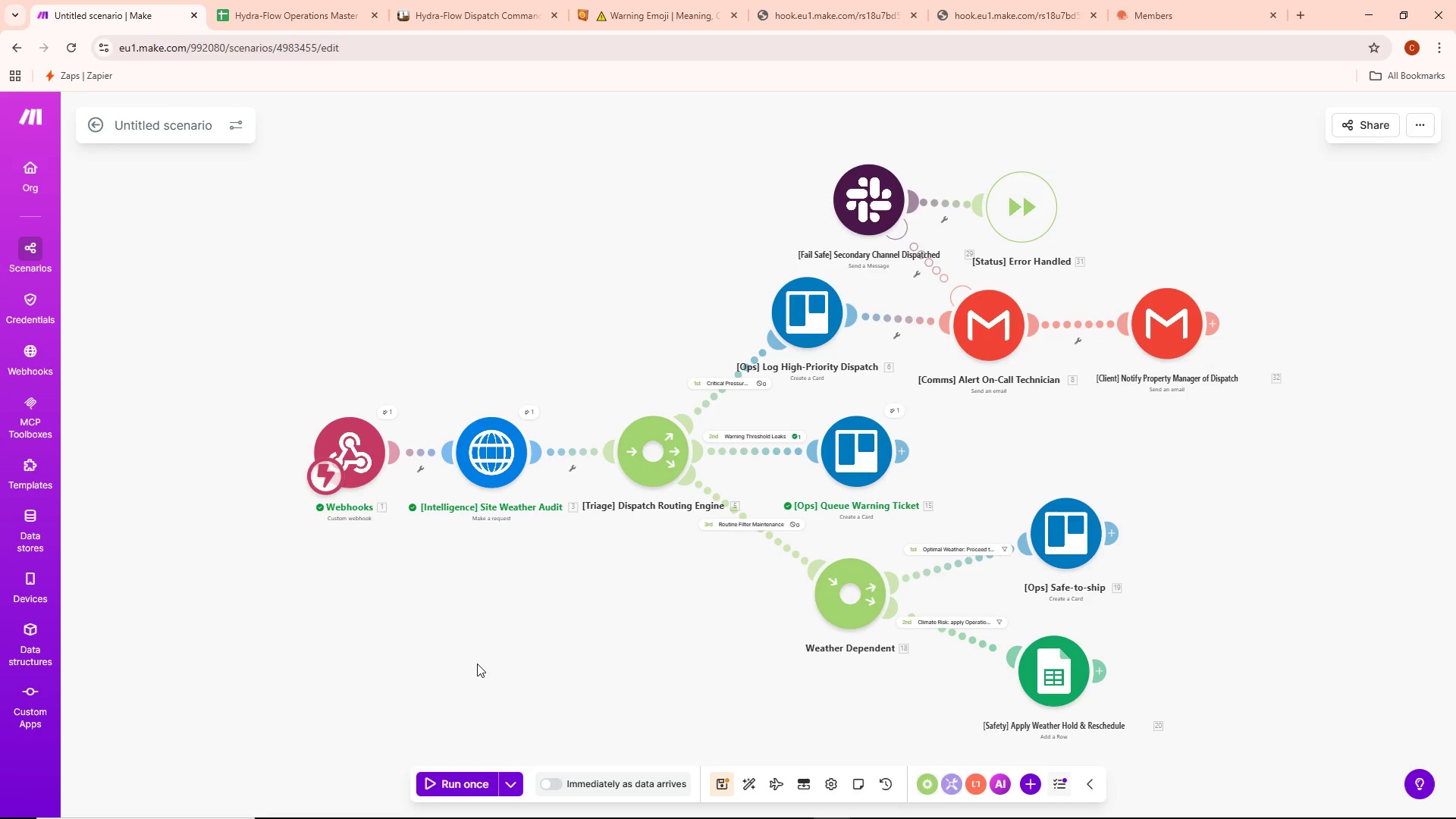 
wait(30.92)
 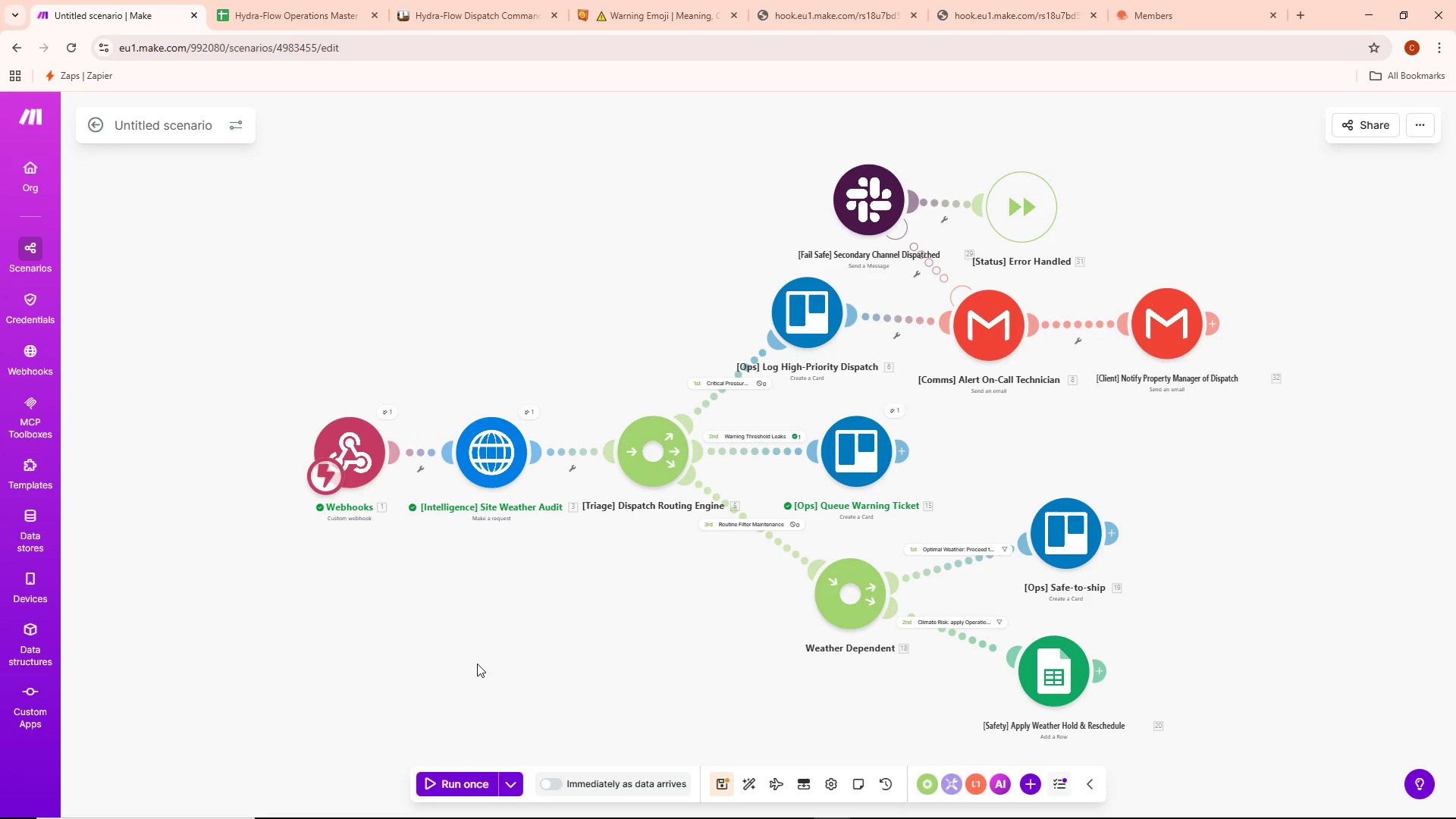 
left_click_drag(start_coordinate=[1210, 559], to_coordinate=[1219, 442])
 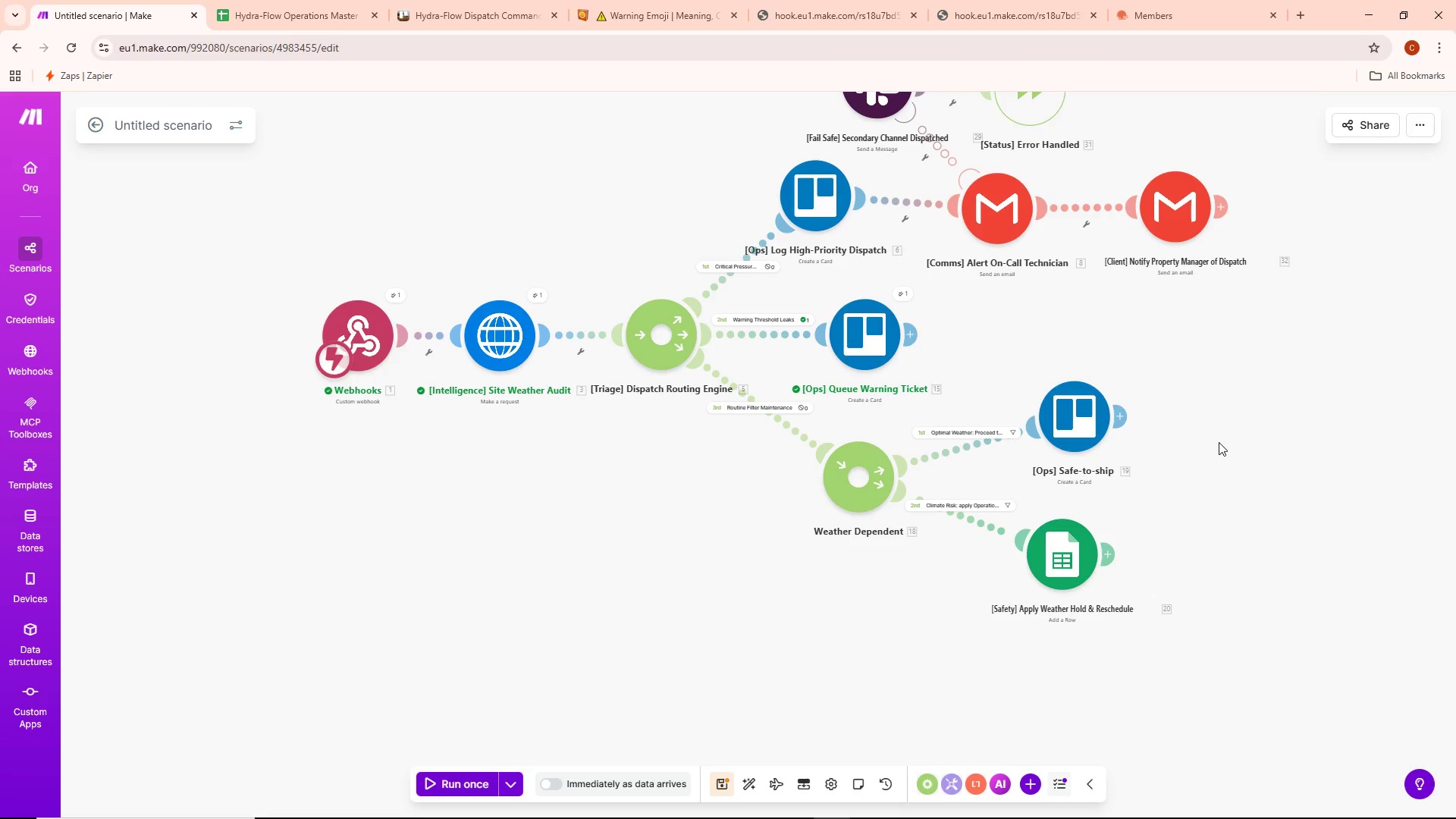 
scroll: coordinate [1218, 444], scroll_direction: down, amount: 1.0
 